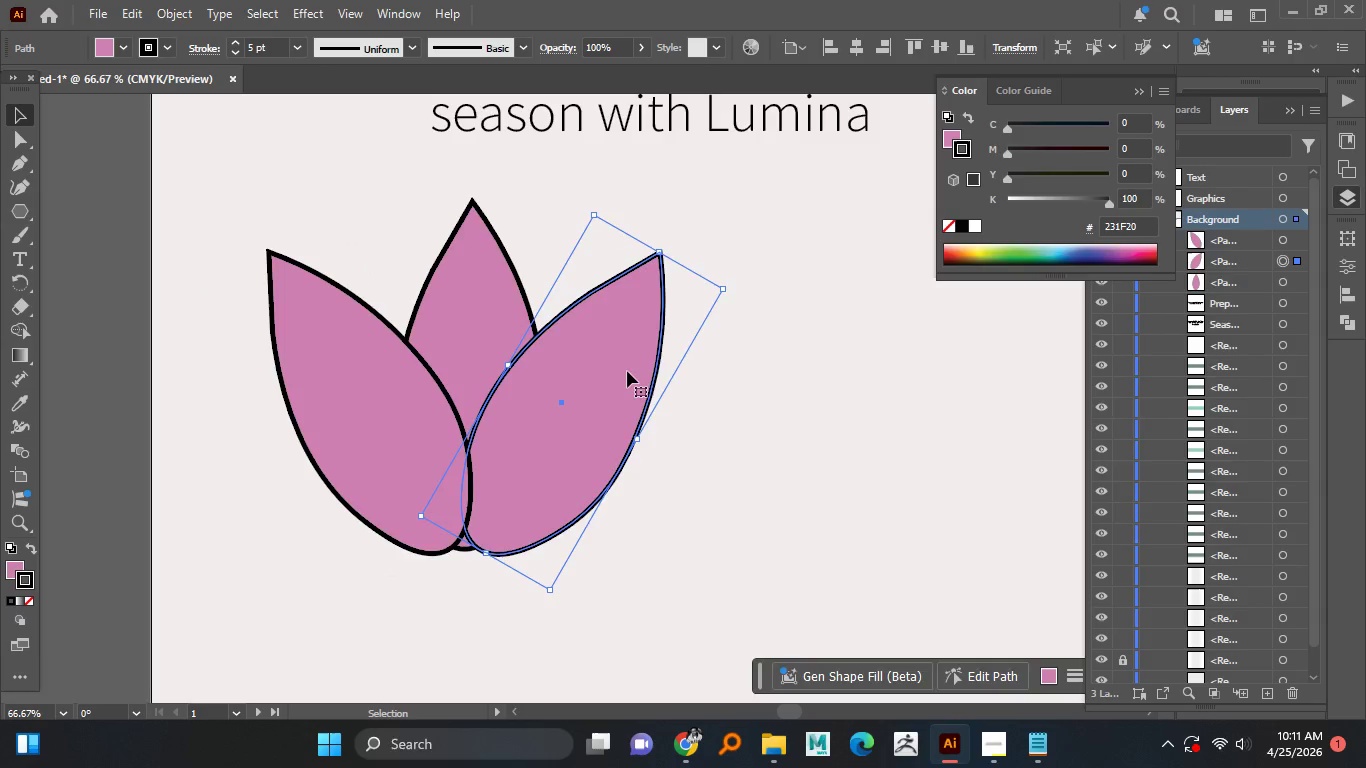 
left_click_drag(start_coordinate=[631, 377], to_coordinate=[633, 372])
 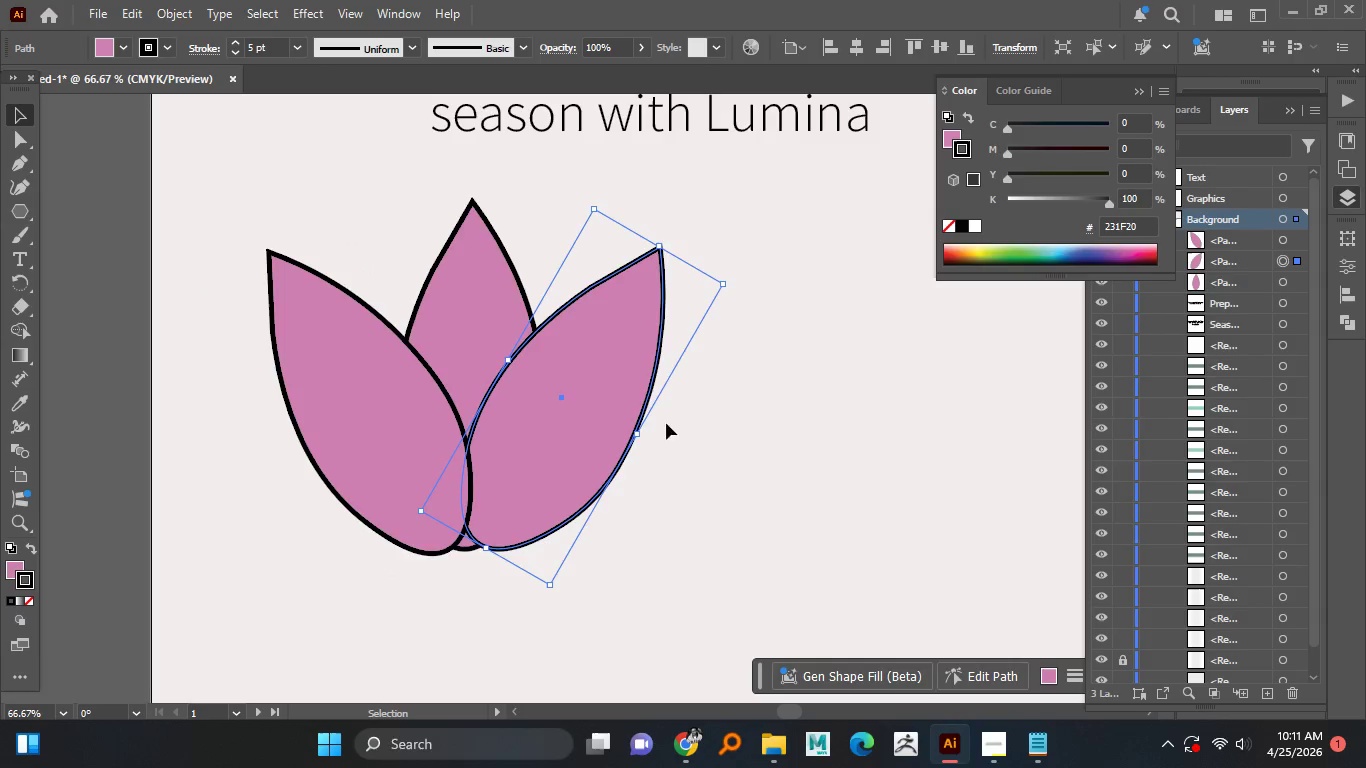 
left_click([691, 426])
 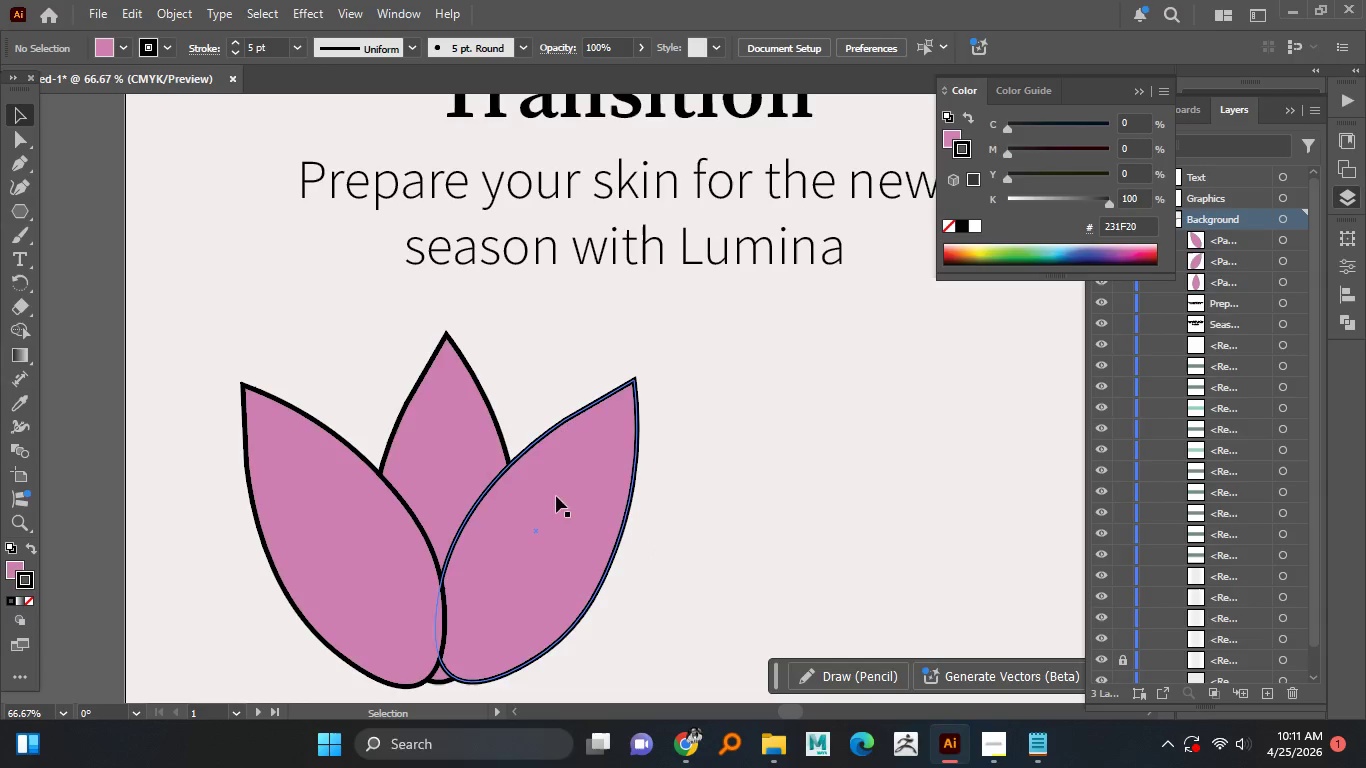 
left_click_drag(start_coordinate=[459, 447], to_coordinate=[521, 429])
 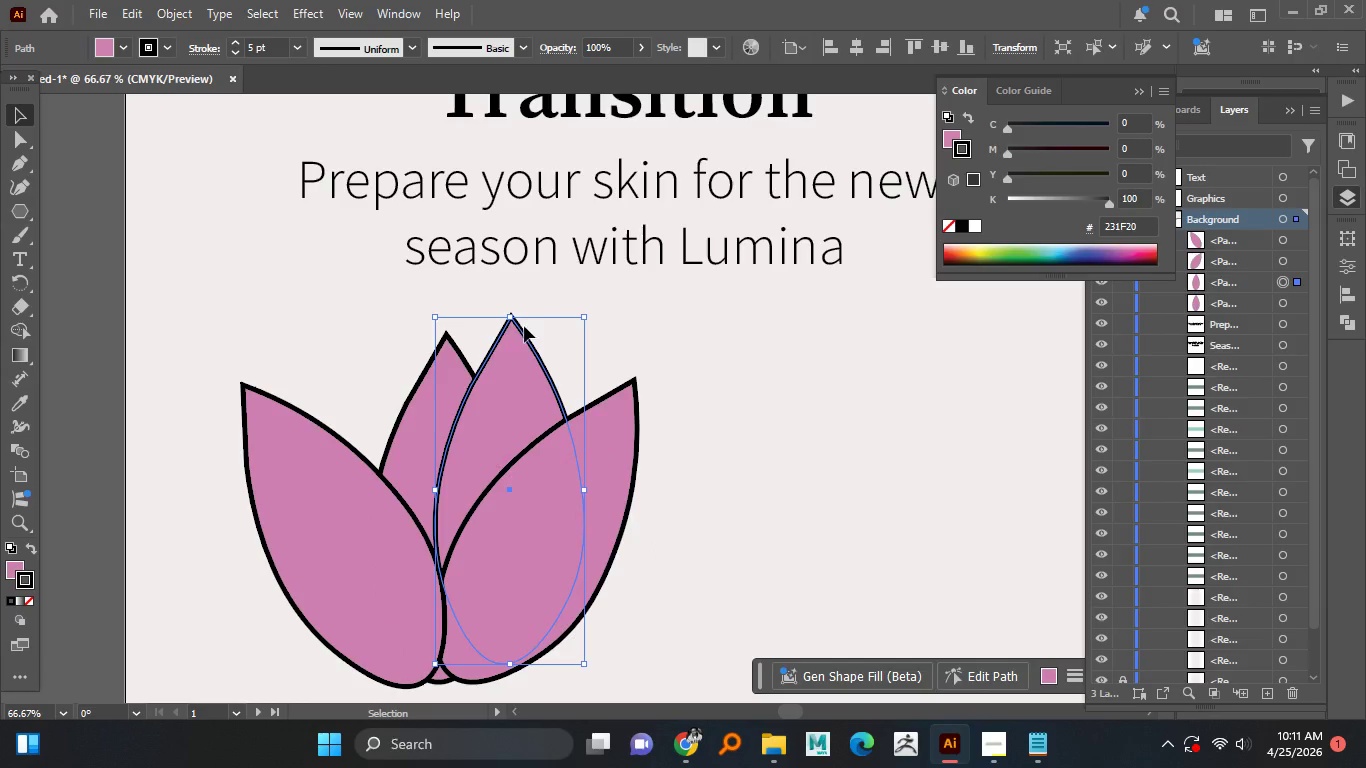 
hold_key(key=AltLeft, duration=1.52)
 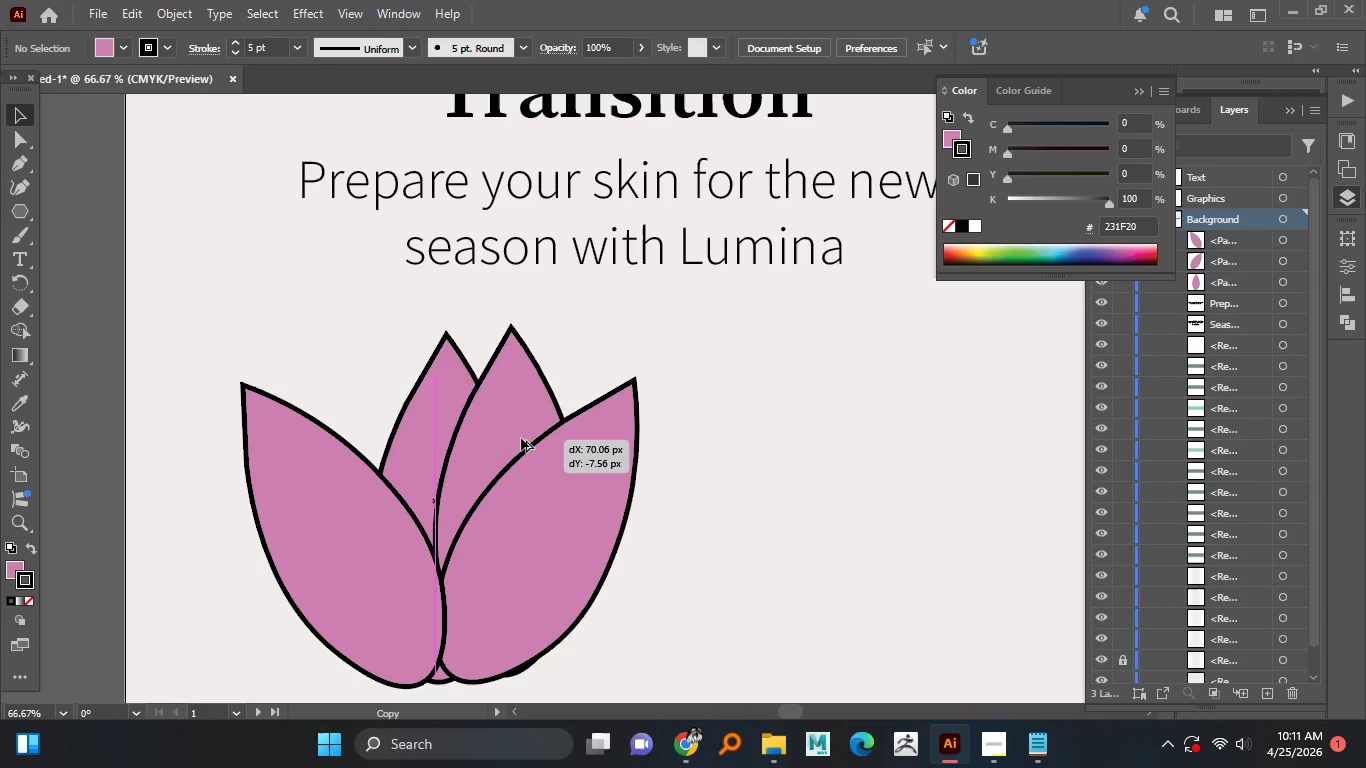 
hold_key(key=AltLeft, duration=1.39)
 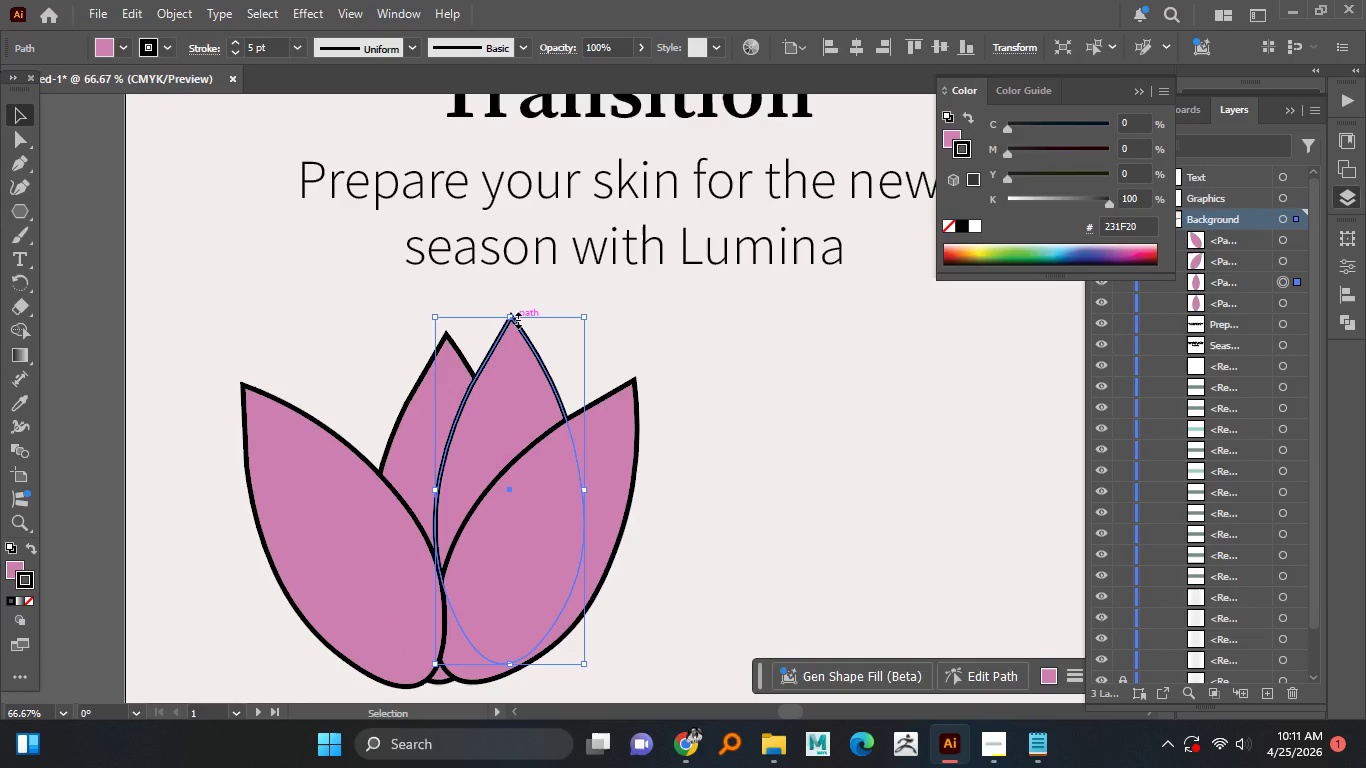 
left_click_drag(start_coordinate=[516, 318], to_coordinate=[519, 357])
 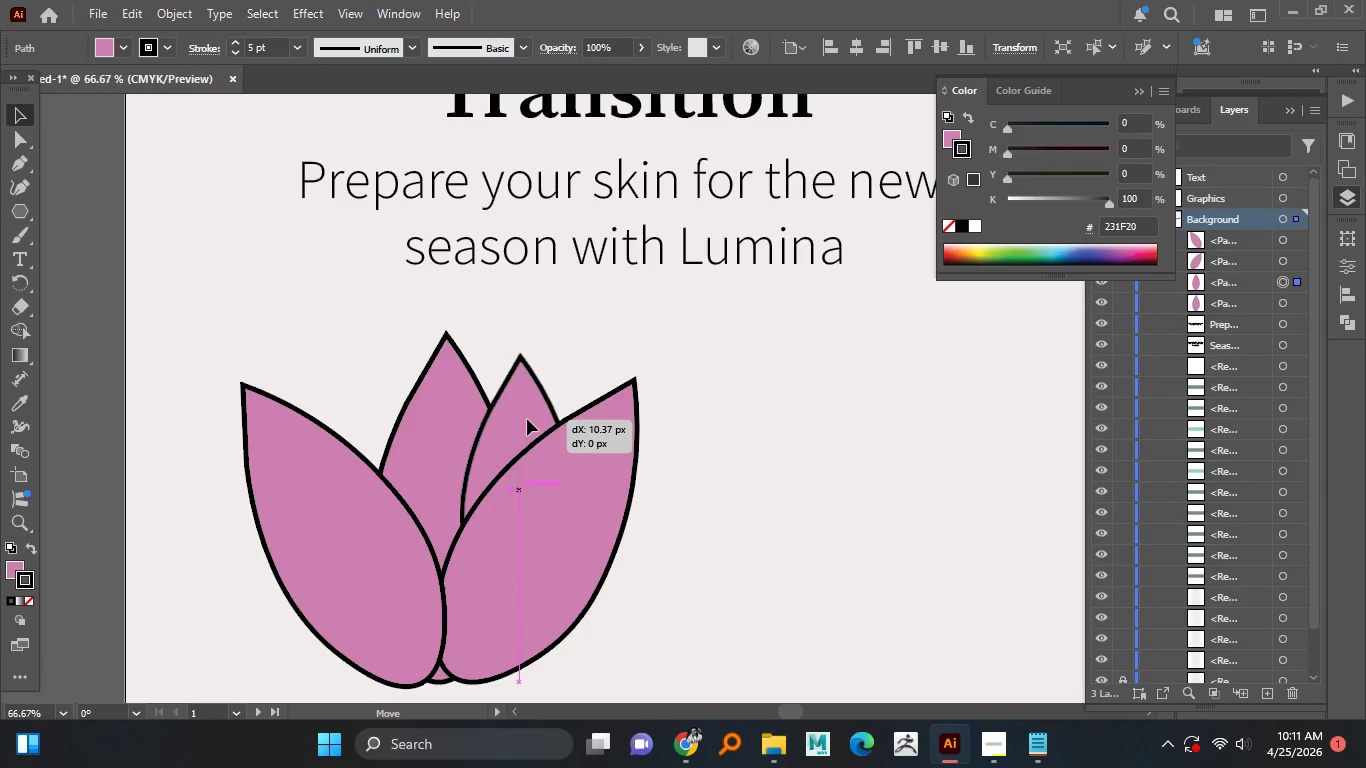 
hold_key(key=AltLeft, duration=2.0)
 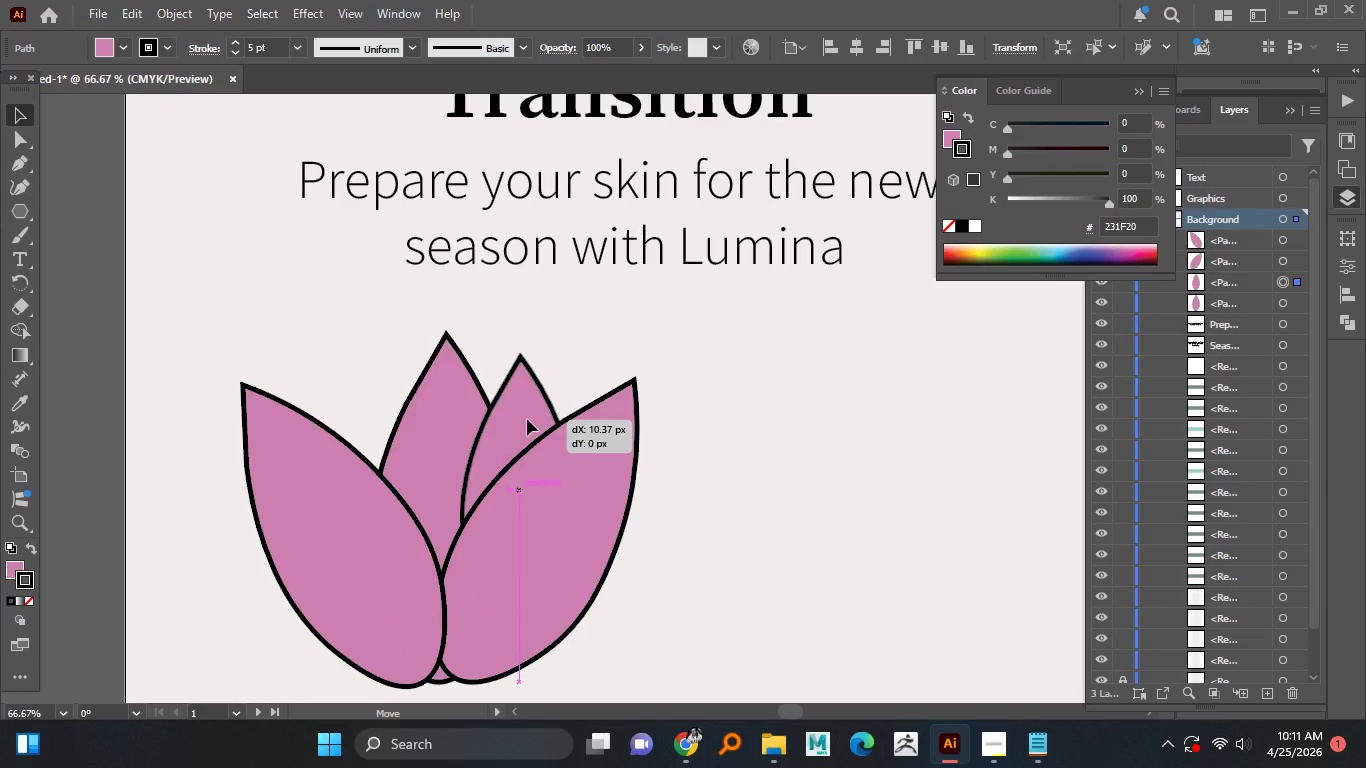 
hold_key(key=ShiftLeft, duration=1.5)
 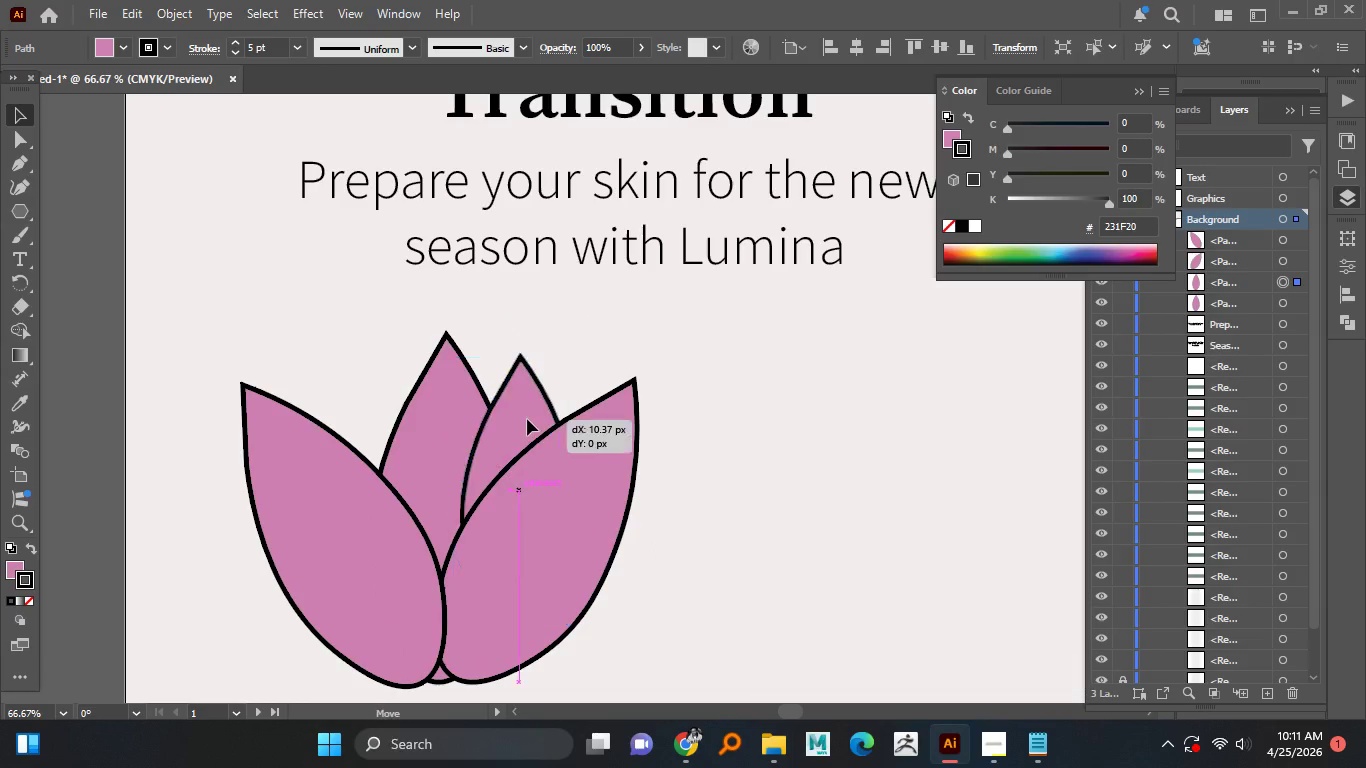 
hold_key(key=ShiftLeft, duration=0.31)
 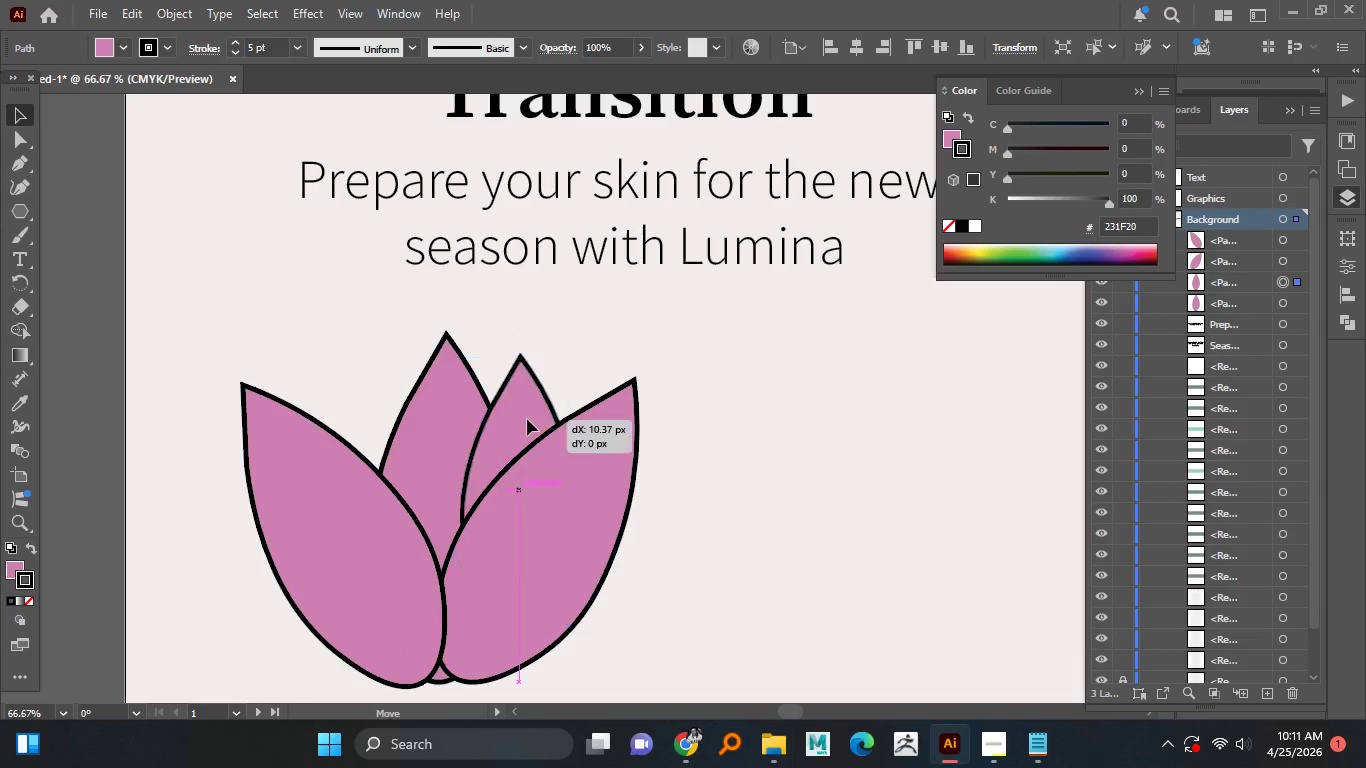 
left_click_drag(start_coordinate=[517, 420], to_coordinate=[531, 419])
 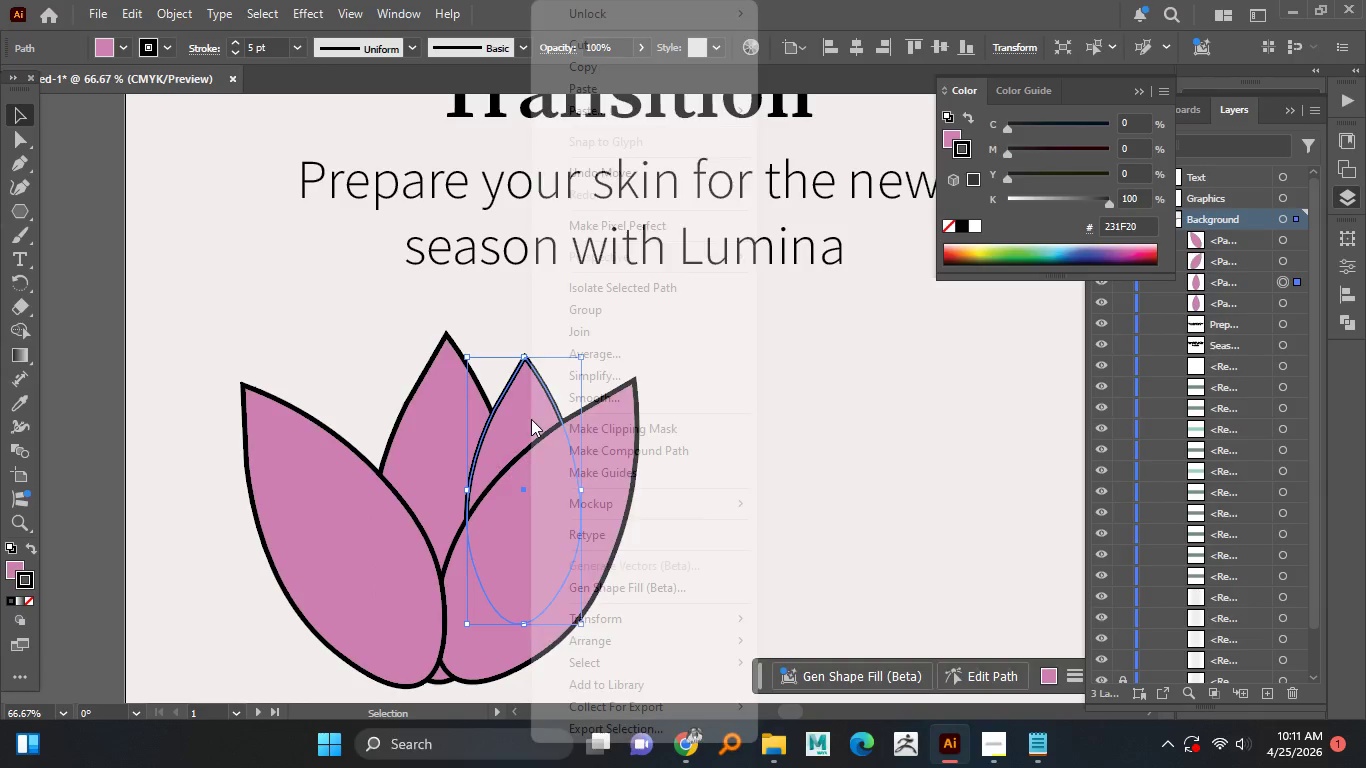 
double_click([532, 419])
 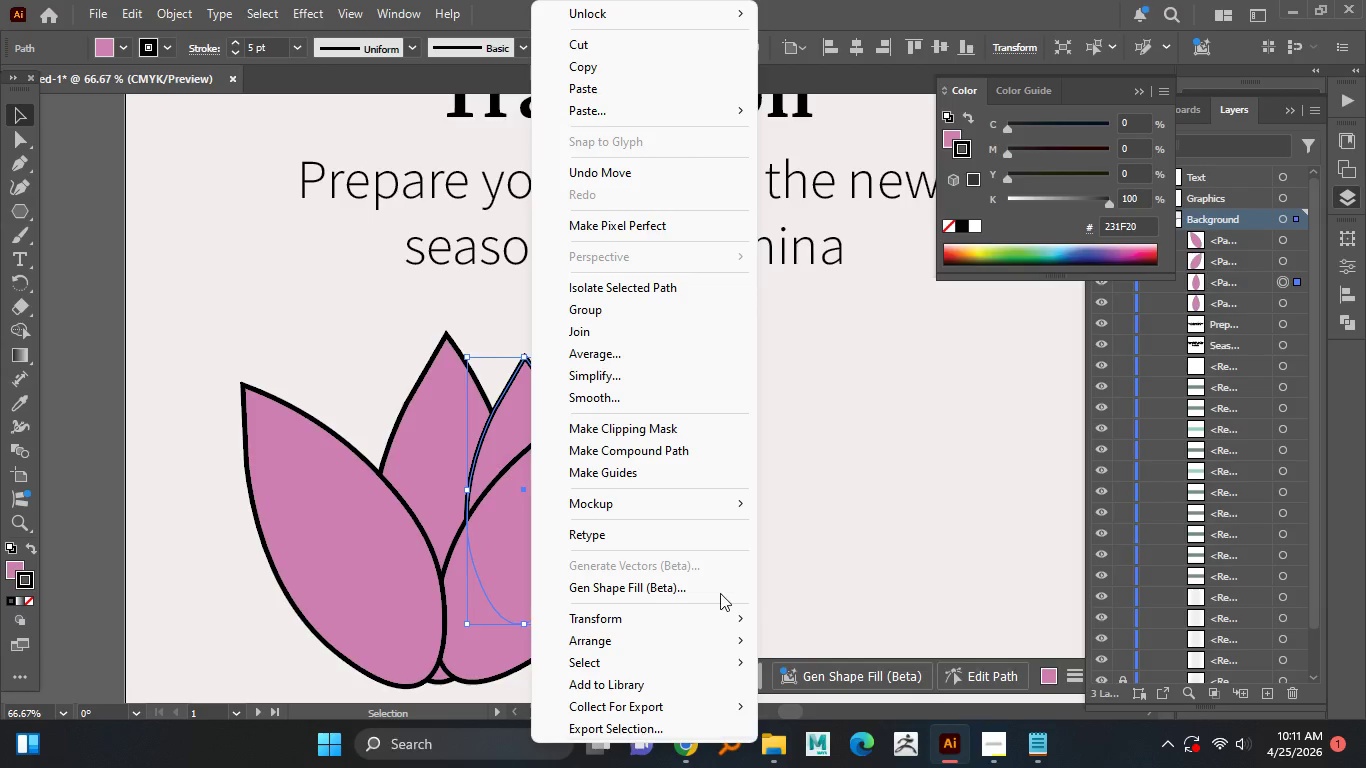 
mouse_move([657, 616])
 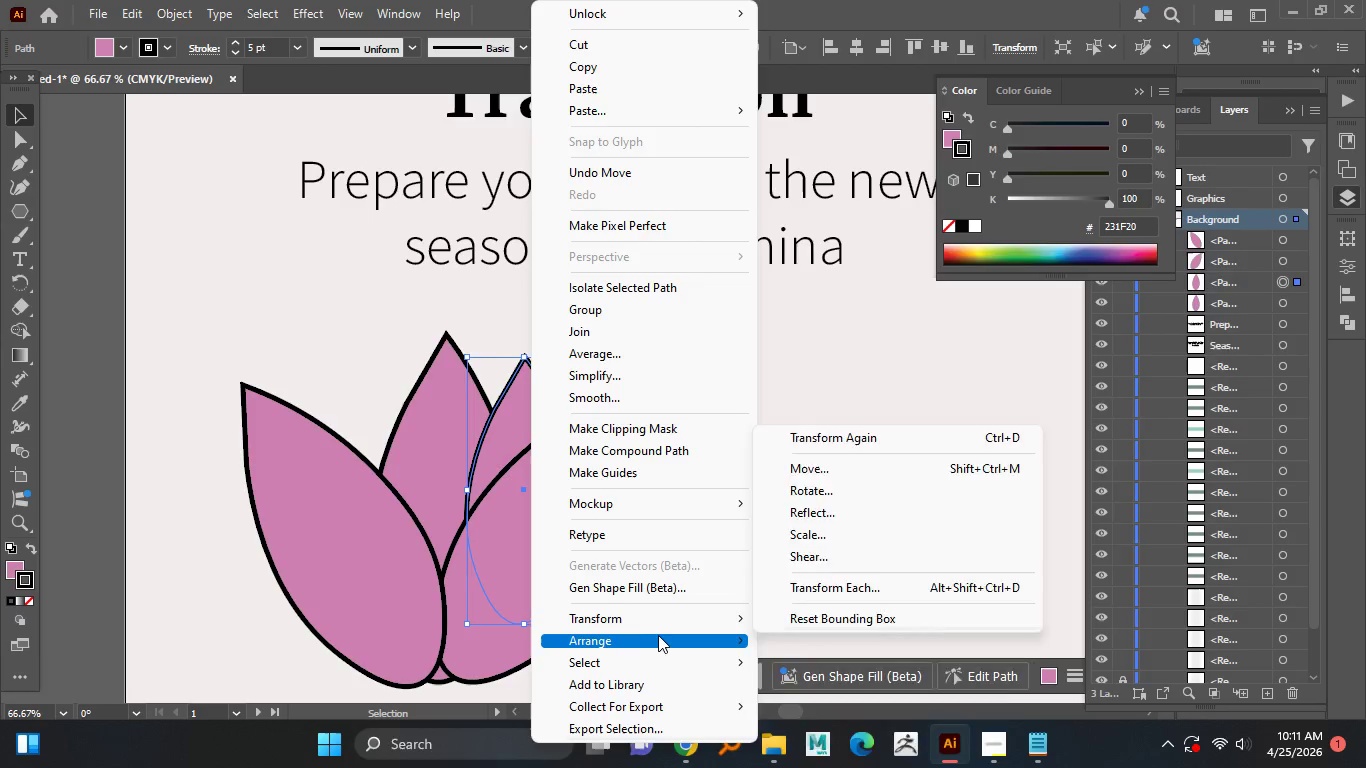 
left_click([658, 635])
 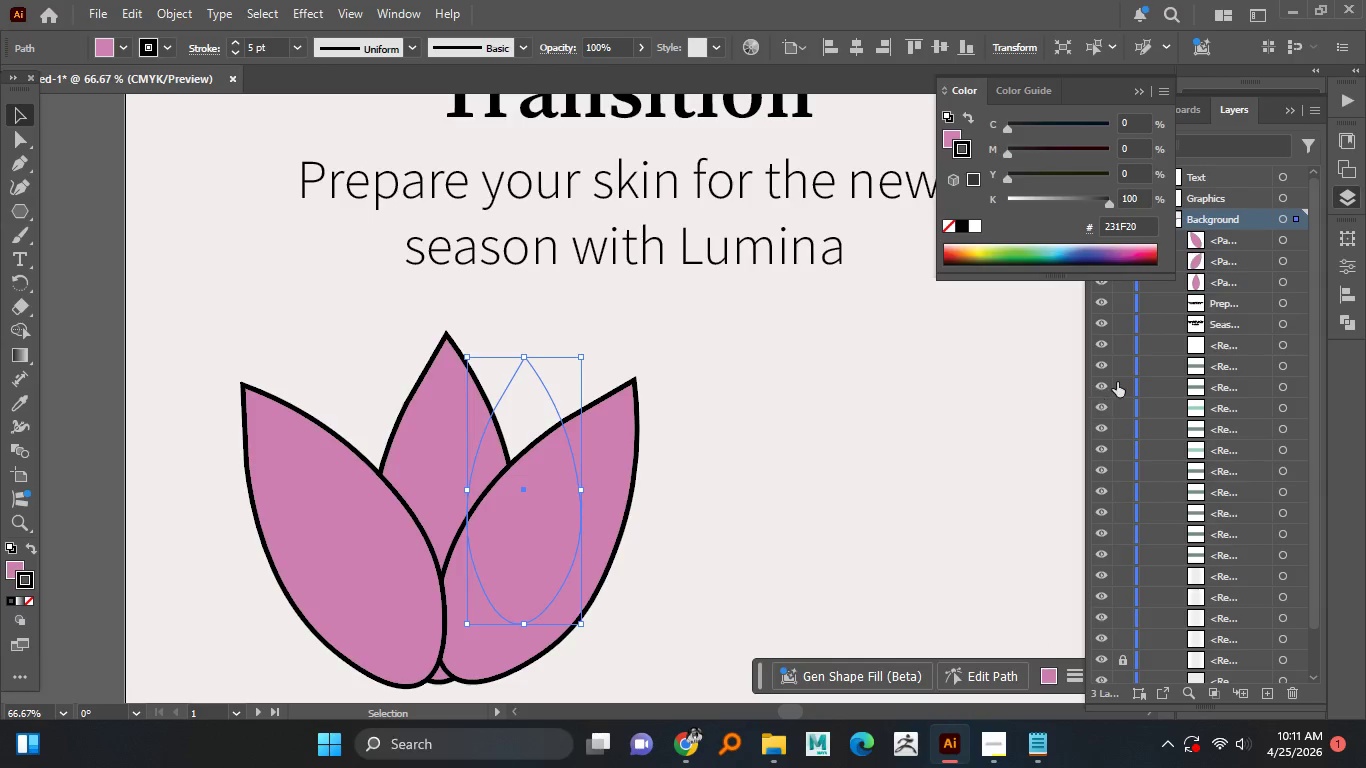 
key(Control+Z)
 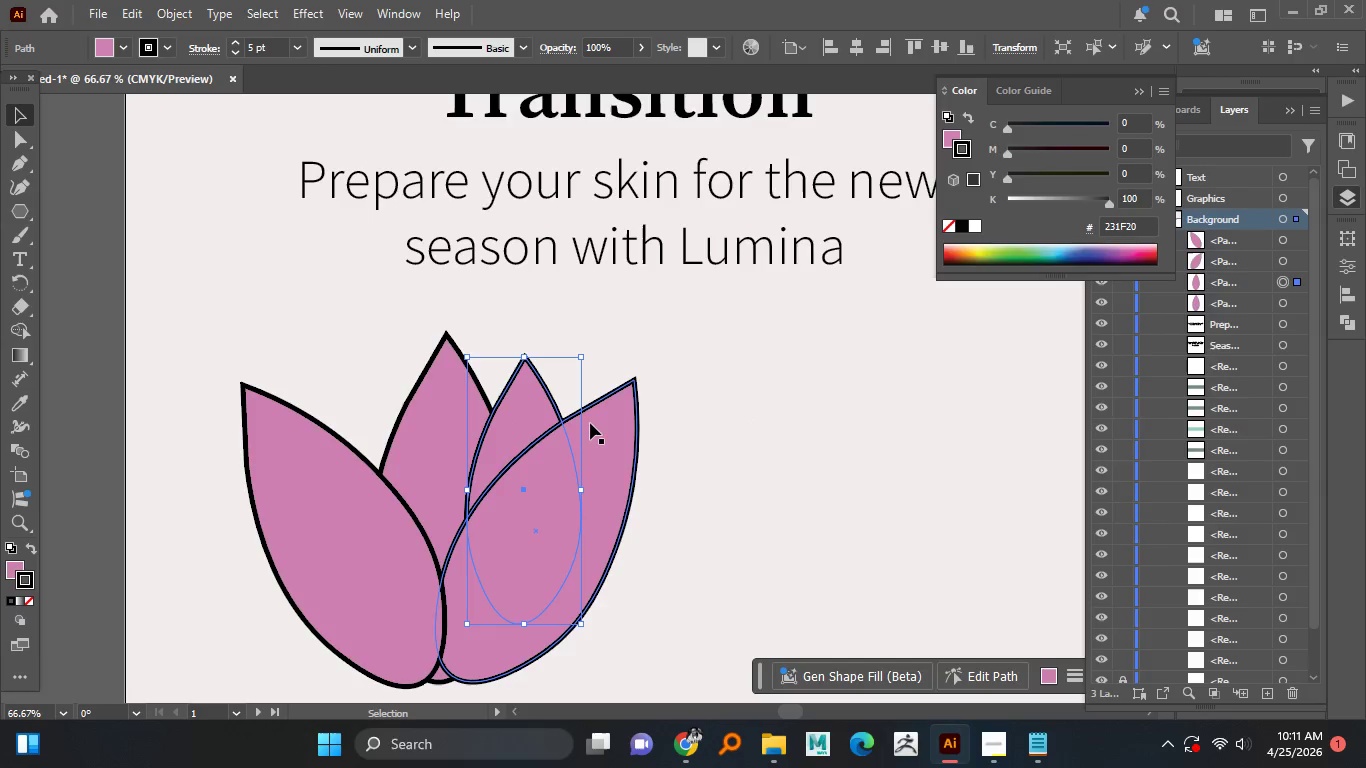 
hold_key(key=AltLeft, duration=1.41)
scroll: coordinate [583, 409], scroll_direction: down, amount: 1.0
 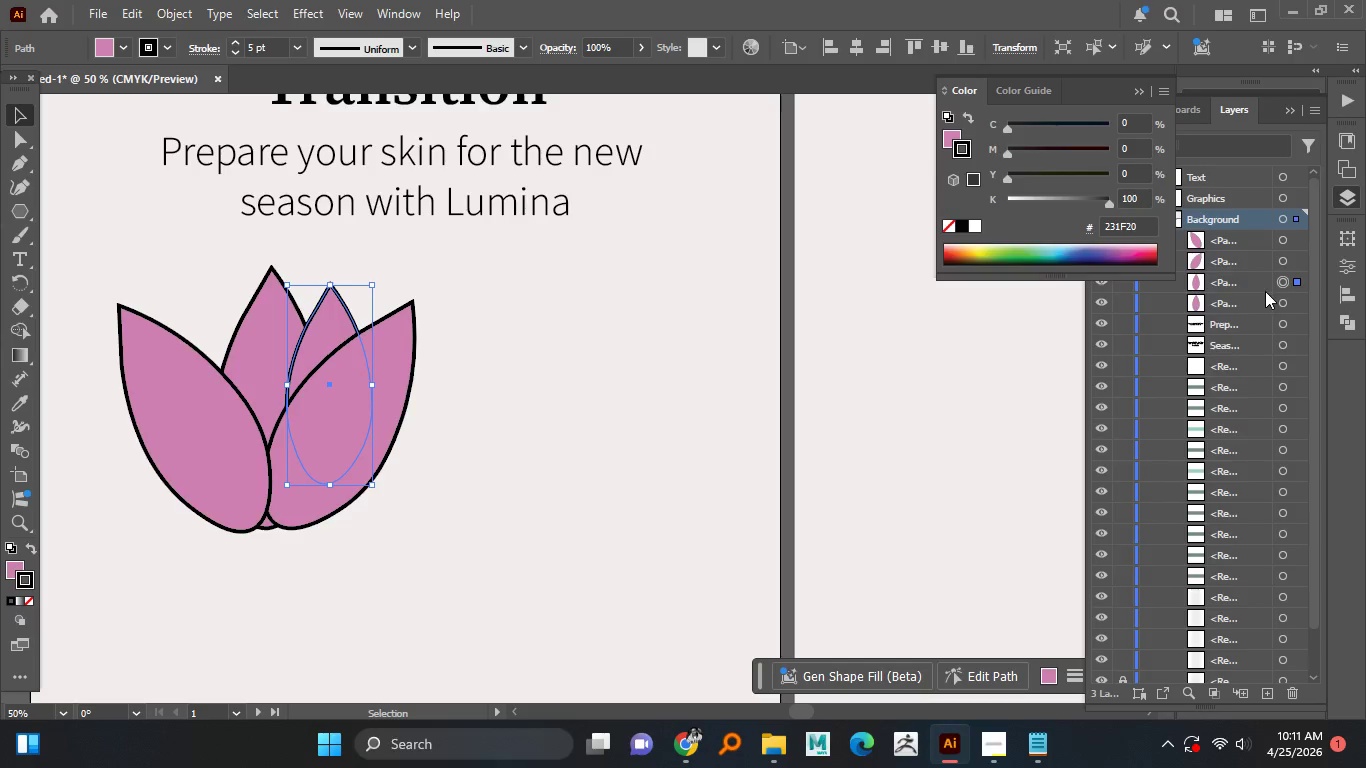 
wait(6.12)
 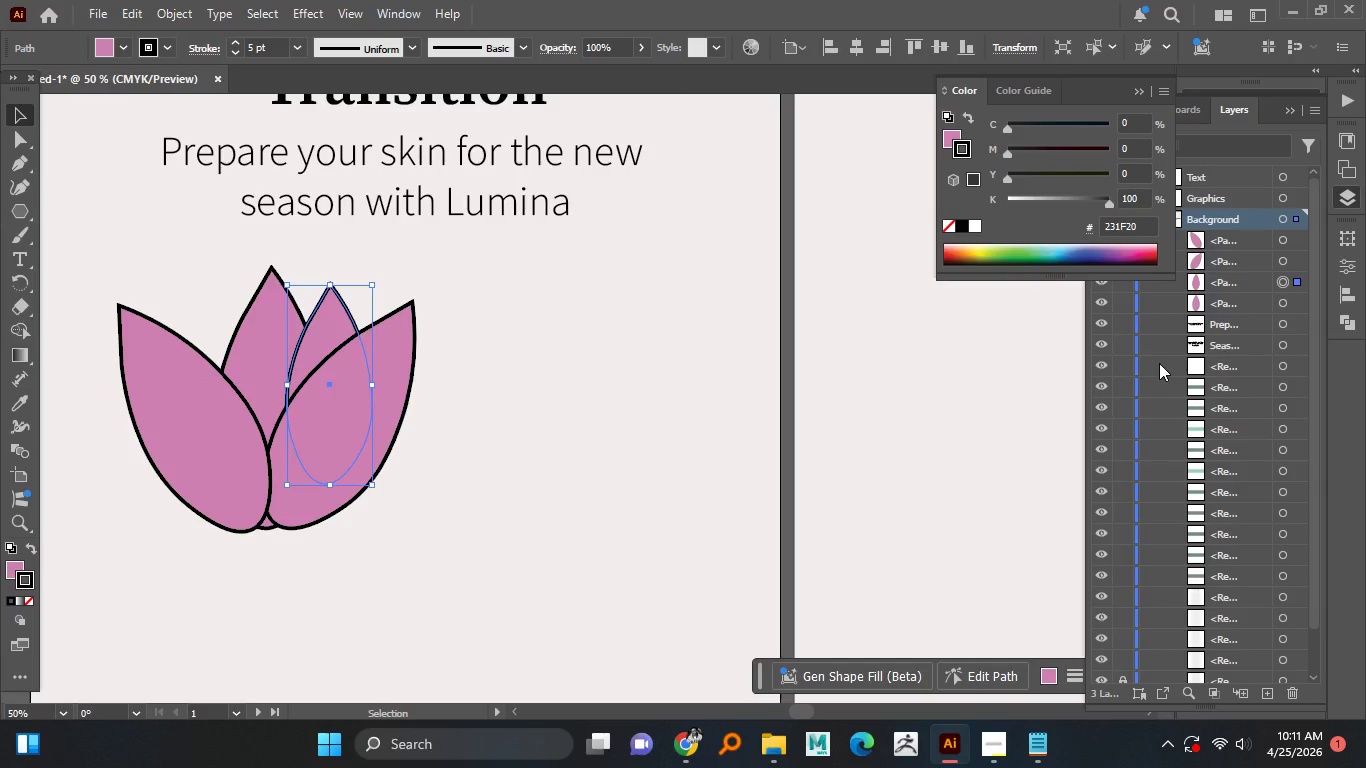 
scroll: coordinate [1263, 440], scroll_direction: down, amount: 1.0
 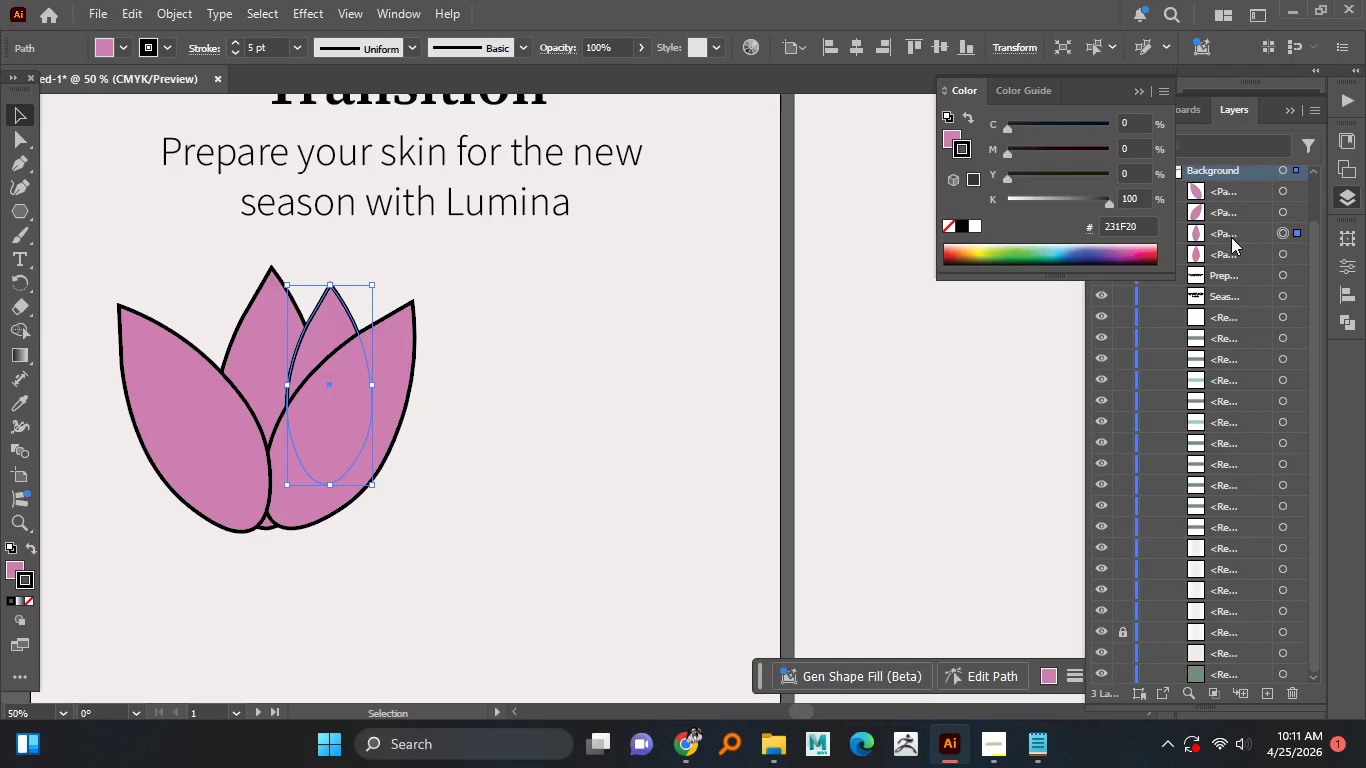 
left_click_drag(start_coordinate=[1231, 237], to_coordinate=[1247, 266])
 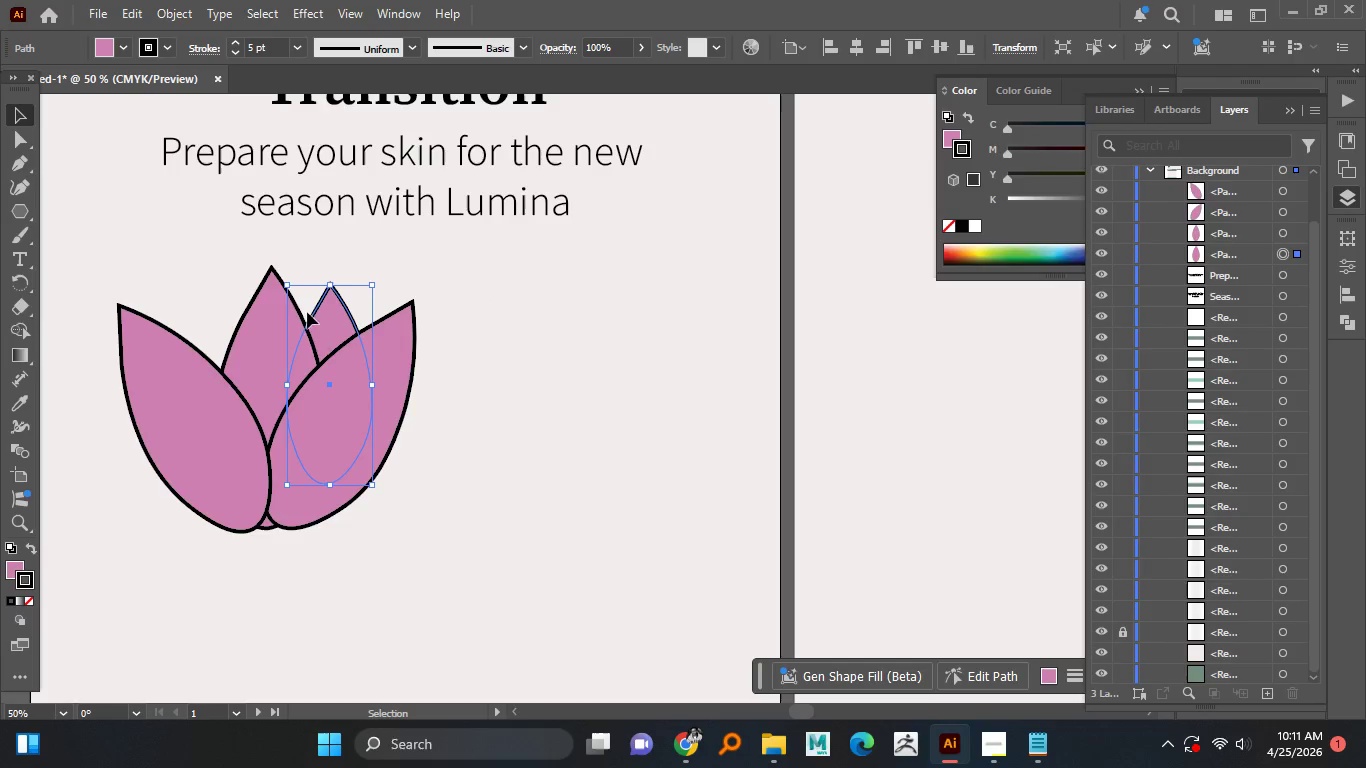 
hold_key(key=AltLeft, duration=0.69)
scroll: coordinate [310, 322], scroll_direction: up, amount: 2.0
 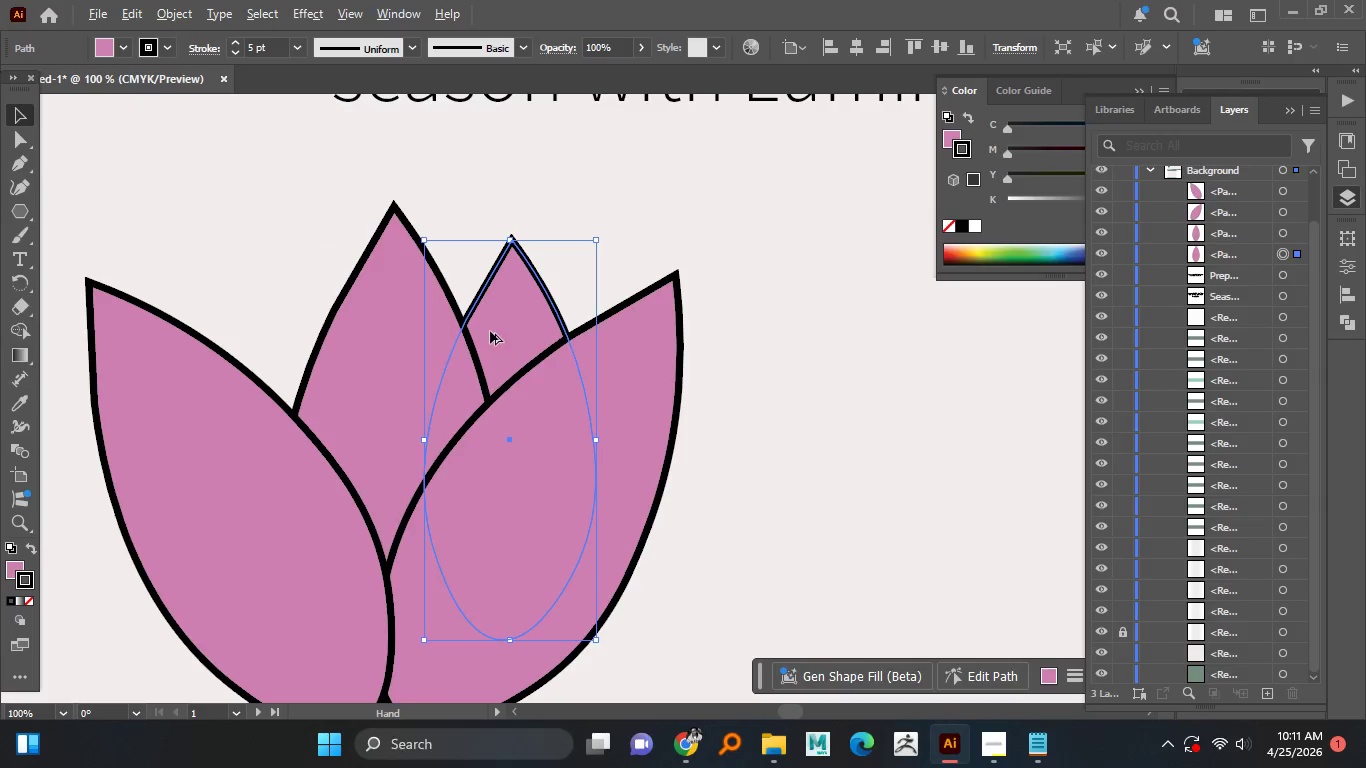 
hold_key(key=AltLeft, duration=2.53)
left_click_drag(start_coordinate=[501, 331], to_coordinate=[261, 327])
 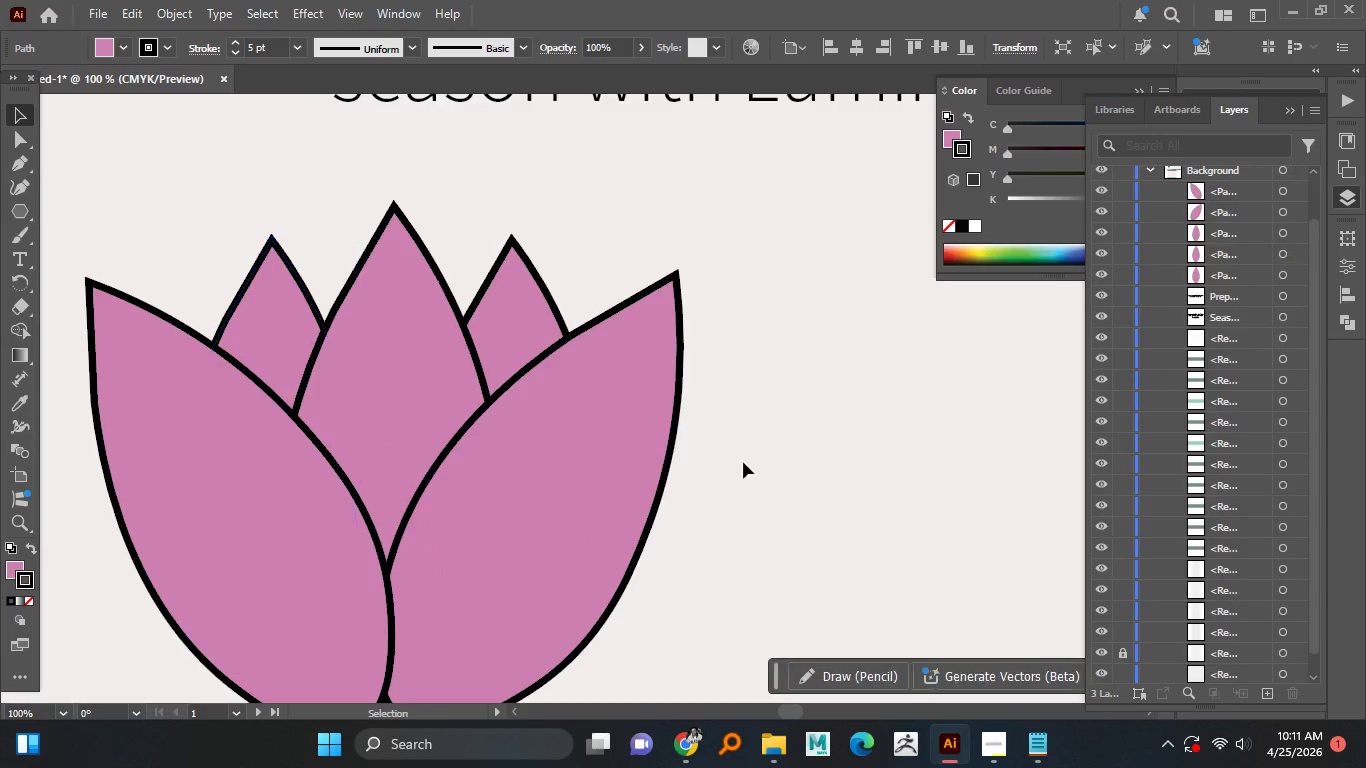 
hold_key(key=ShiftLeft, duration=1.52)
 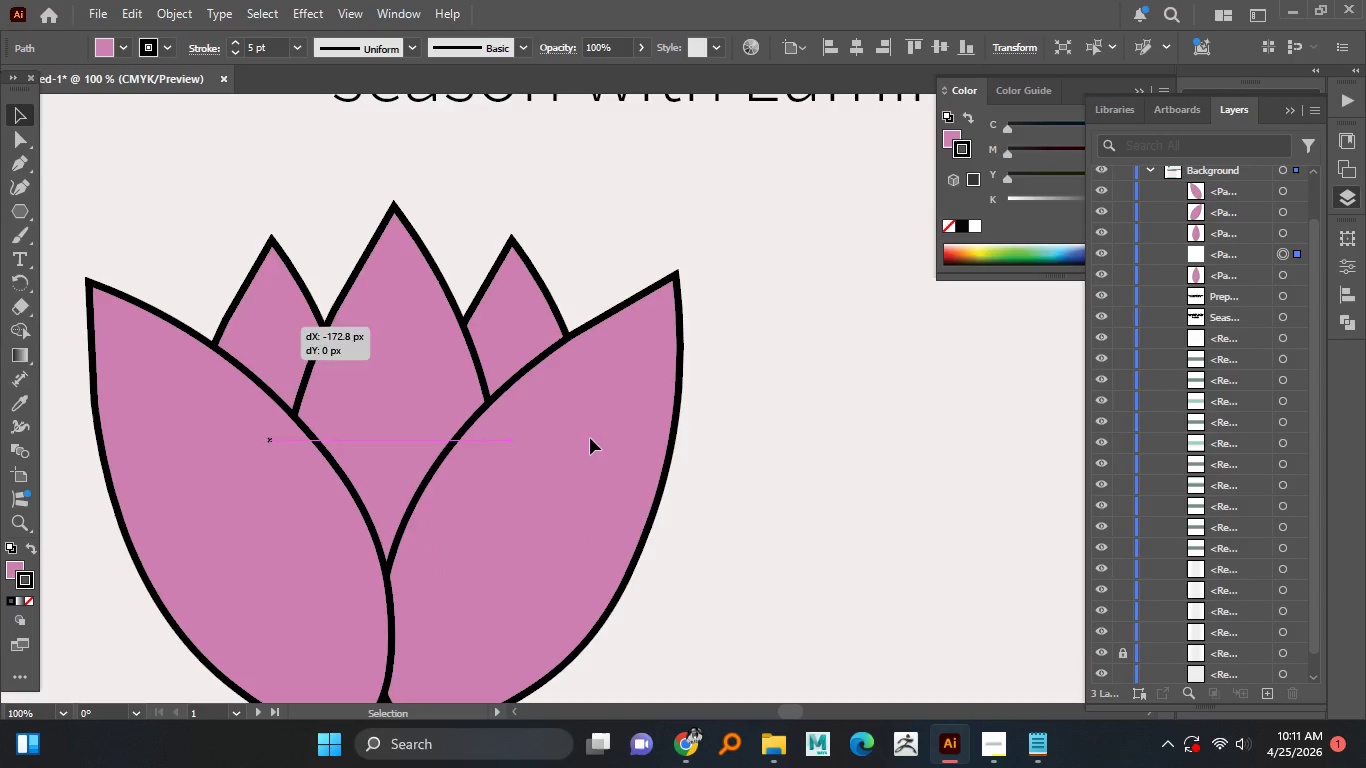 
hold_key(key=ShiftLeft, duration=0.69)
 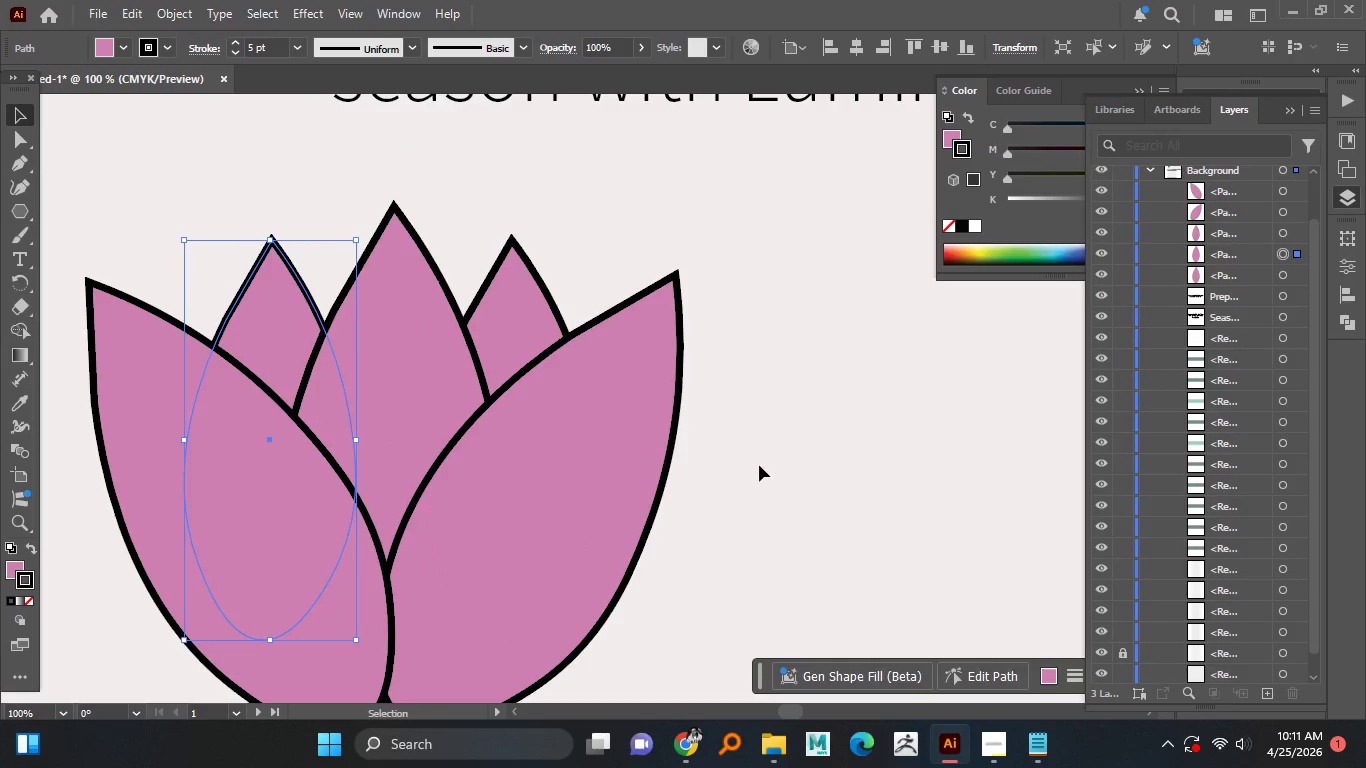 
hold_key(key=AltLeft, duration=1.51)
scroll: coordinate [737, 461], scroll_direction: down, amount: 3.0
 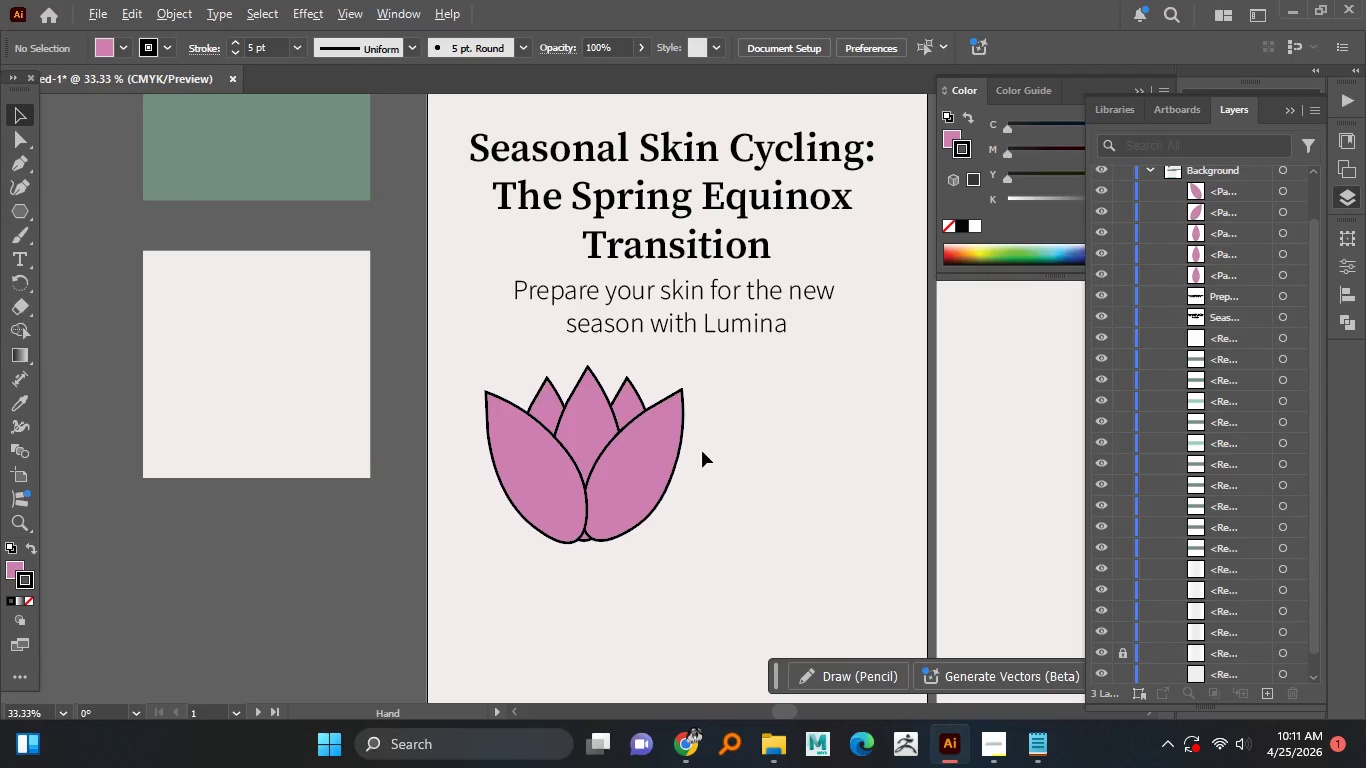 
key(Alt+AltLeft)
 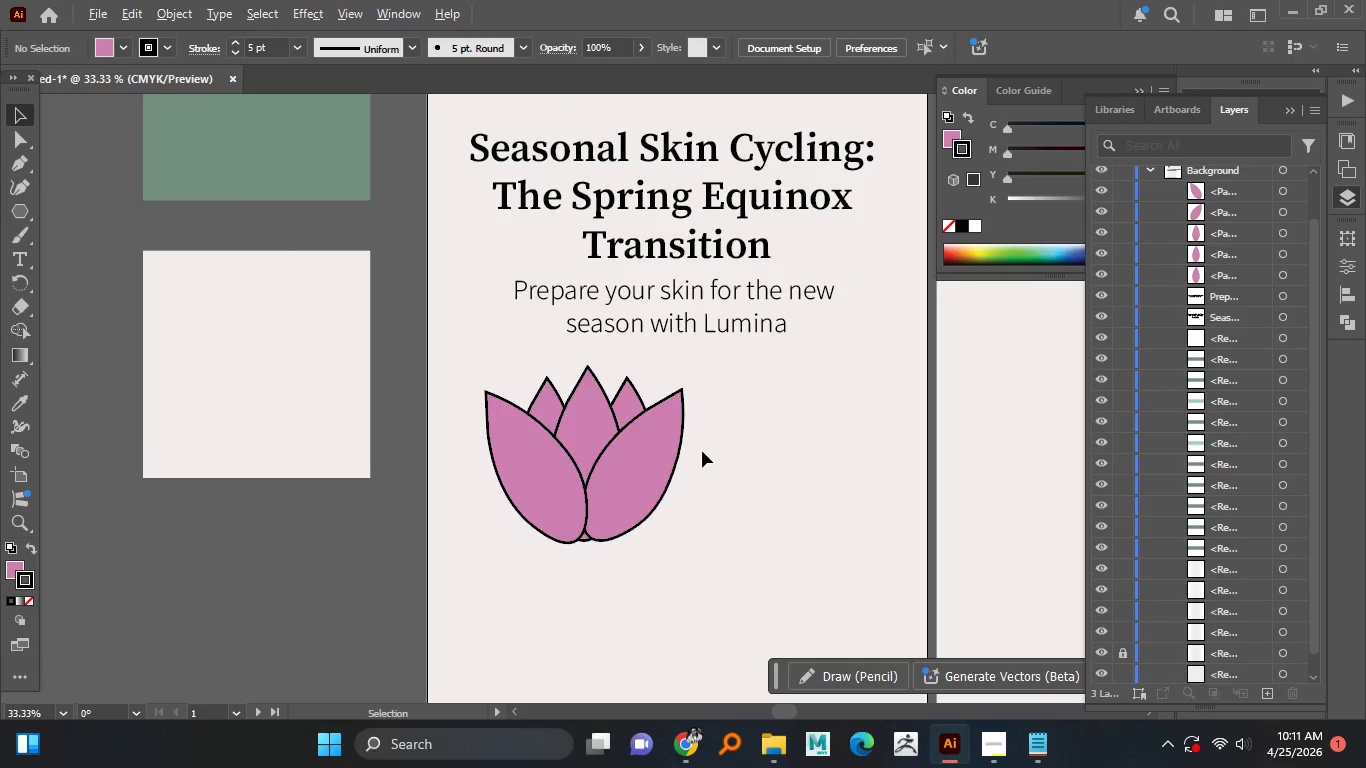 
key(Alt+AltLeft)
 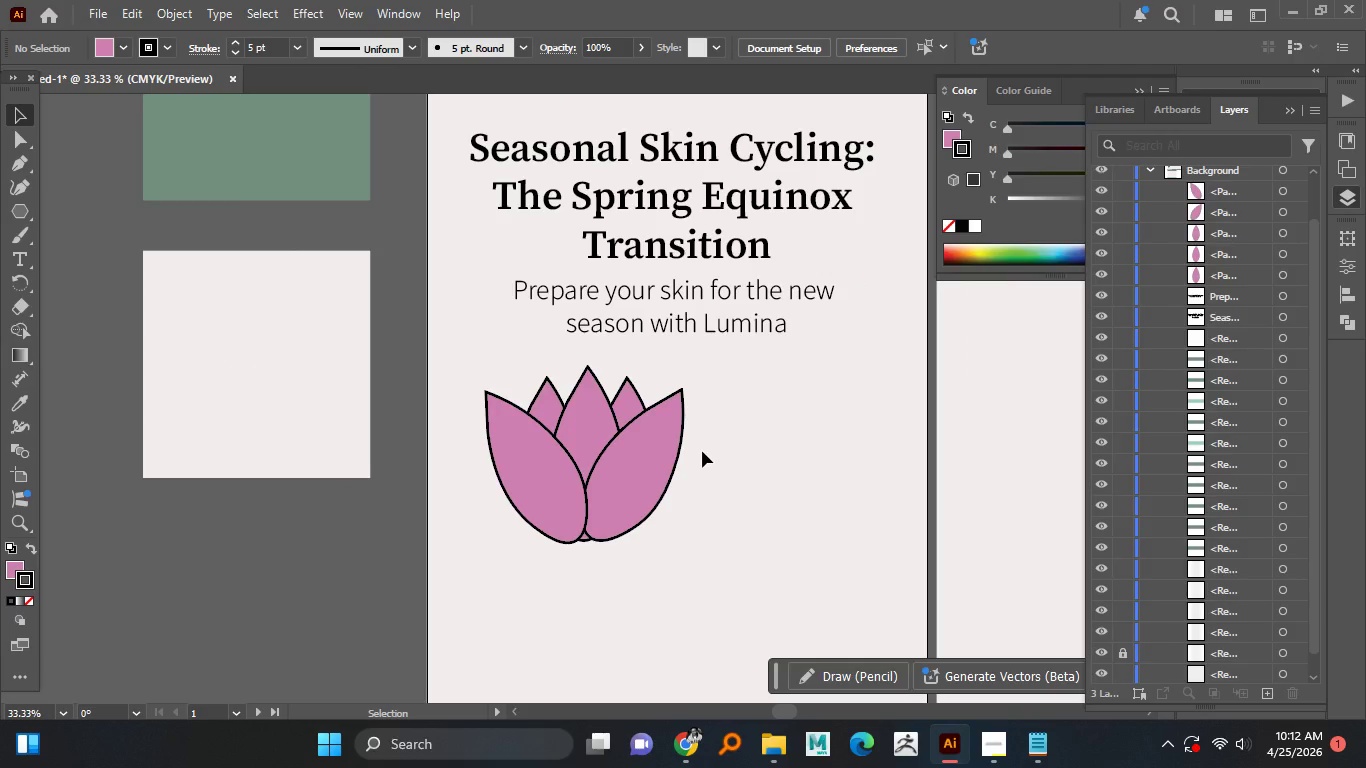 
hold_key(key=AltLeft, duration=1.52)
scroll: coordinate [541, 535], scroll_direction: up, amount: 1.0
 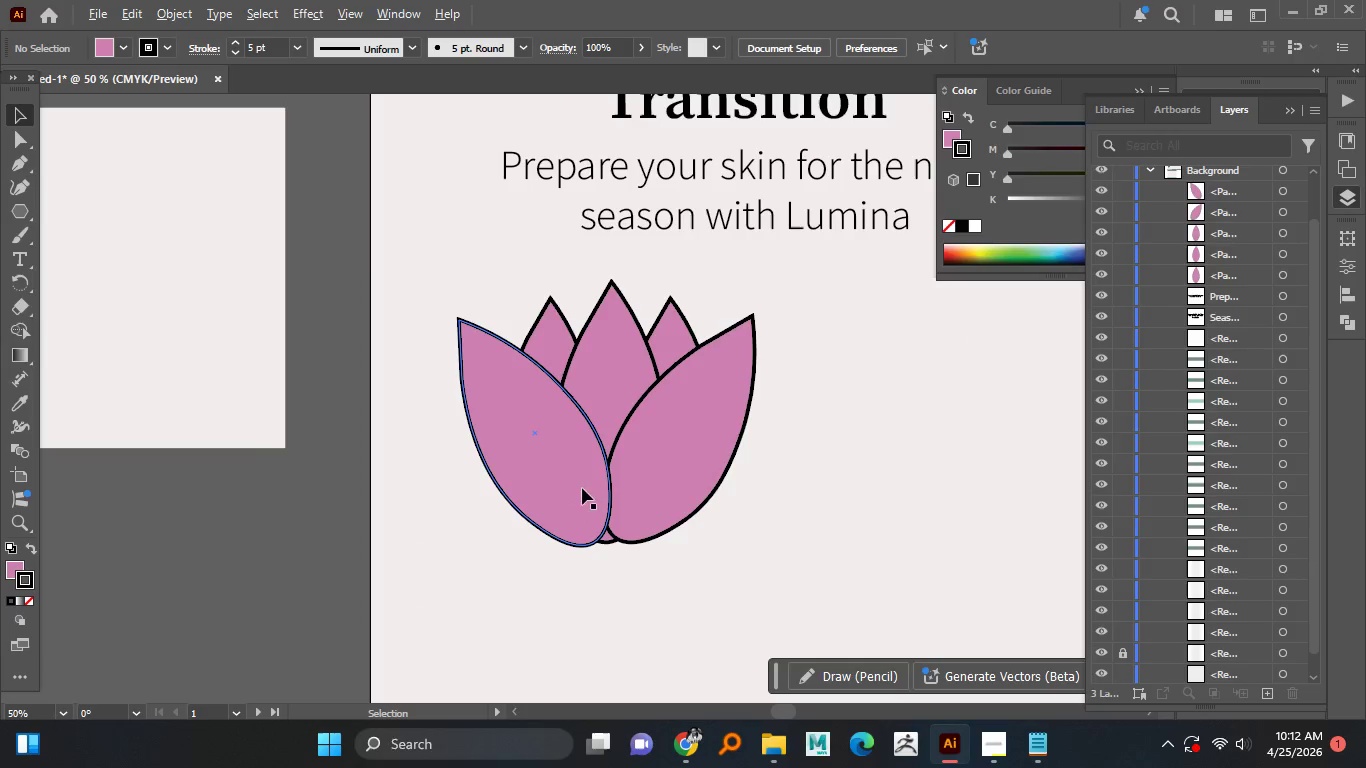 
hold_key(key=AltLeft, duration=1.39)
scroll: coordinate [688, 446], scroll_direction: up, amount: 2.0
 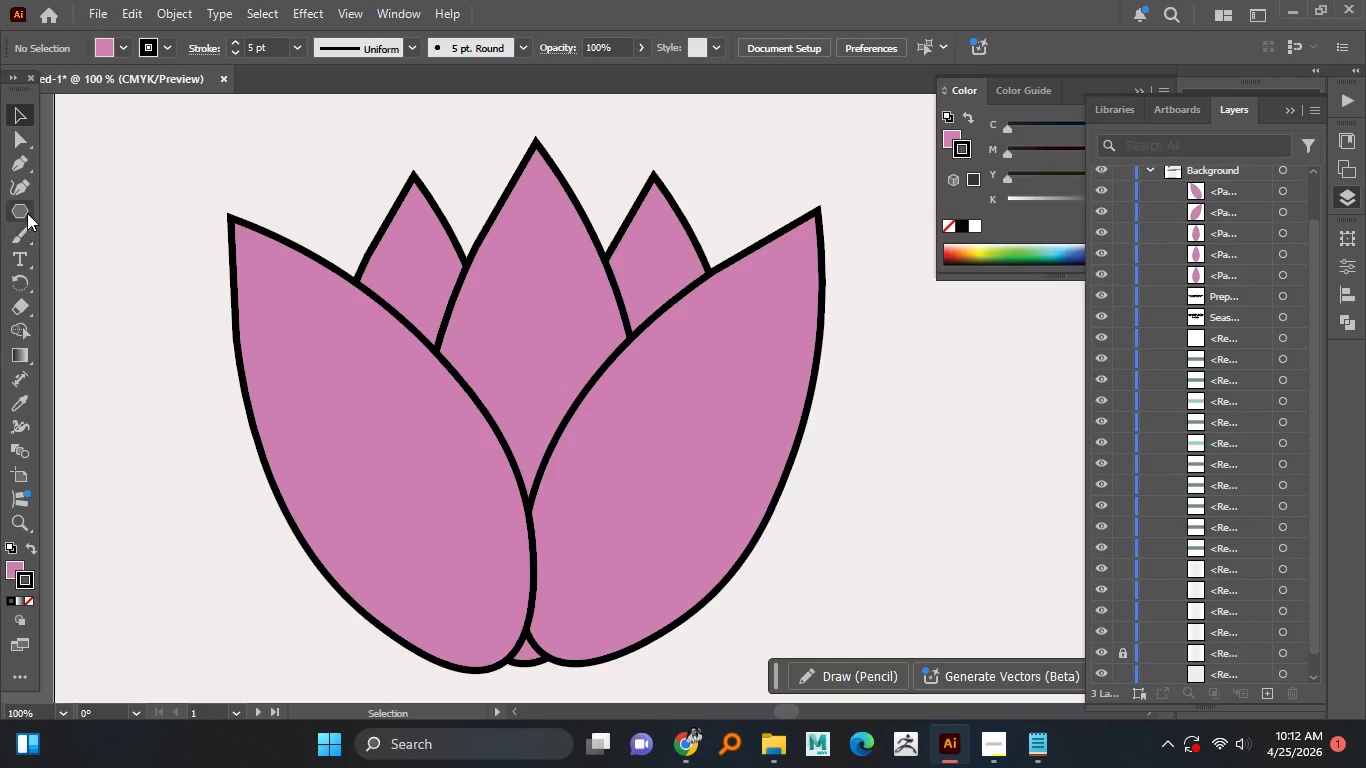 
left_click([563, 338])
 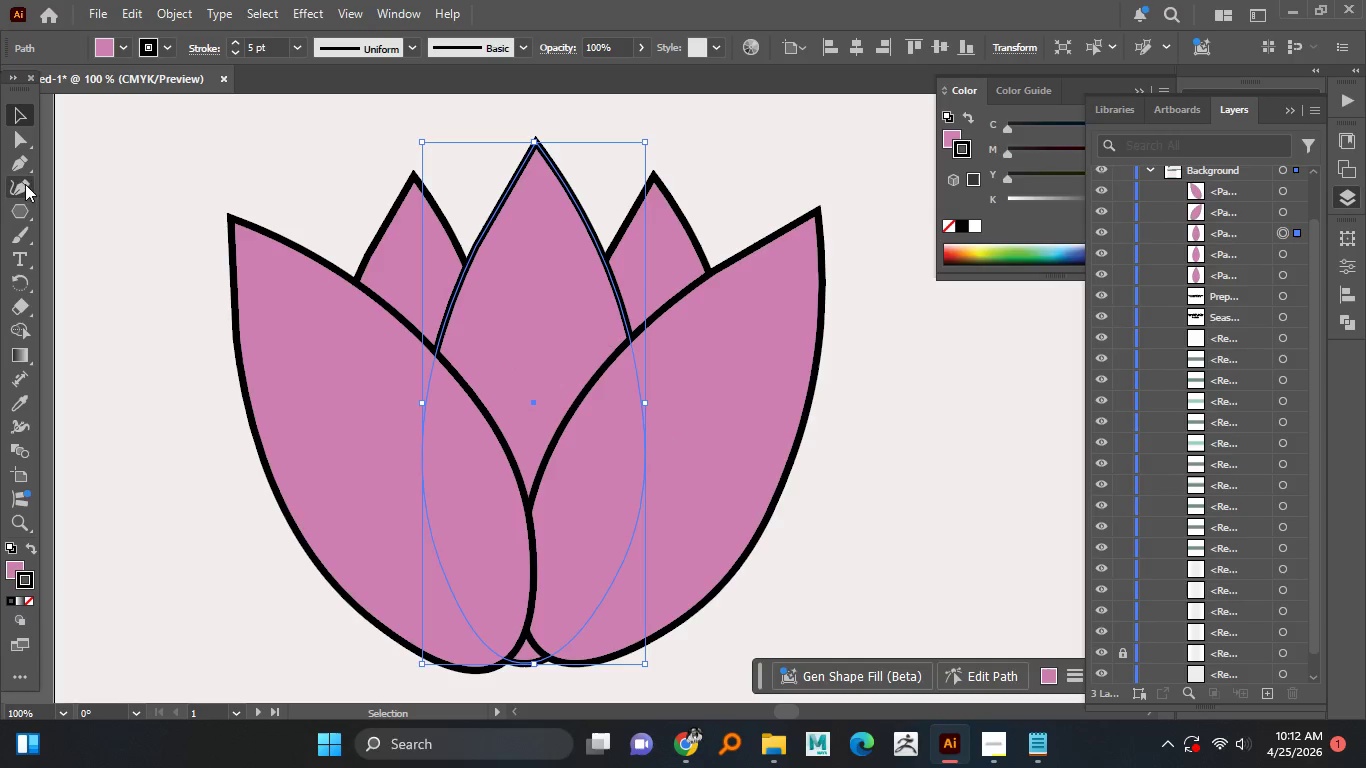 
left_click([24, 172])
 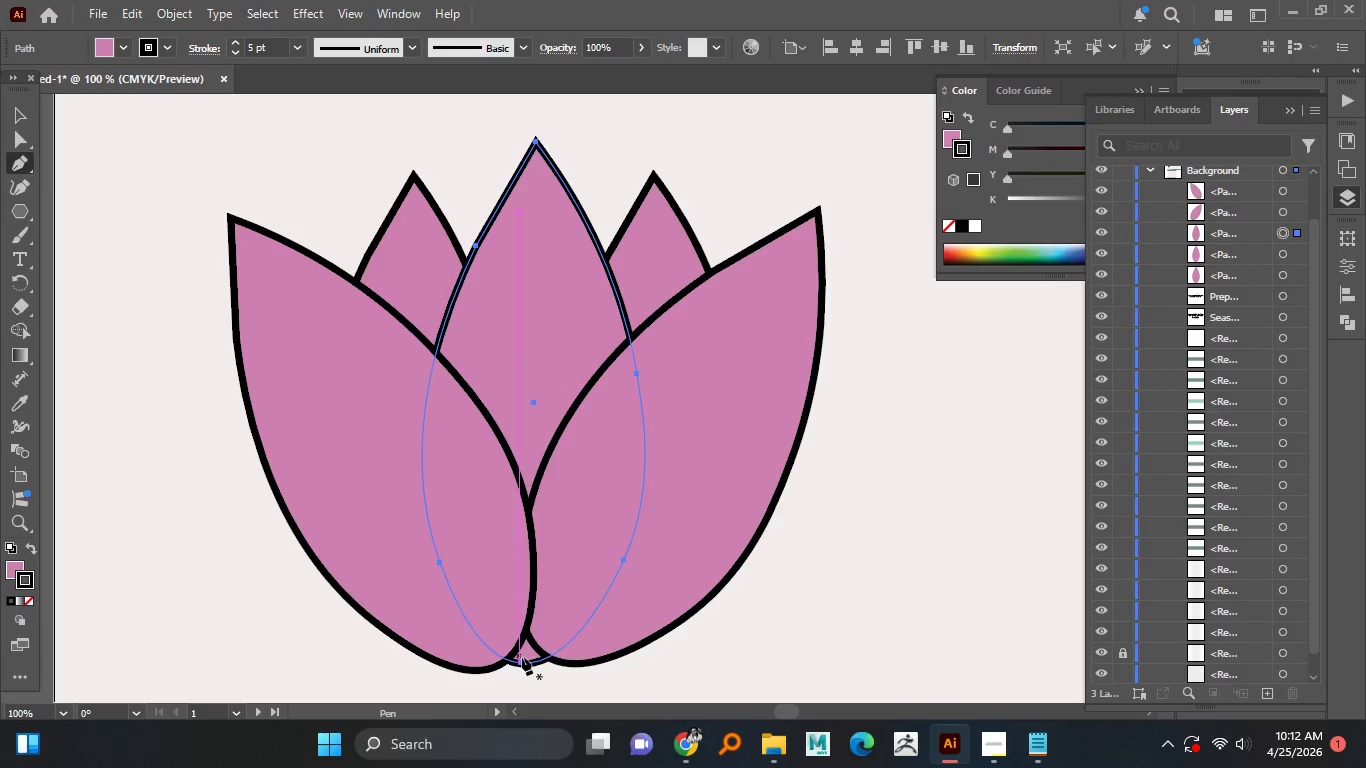 
left_click_drag(start_coordinate=[523, 649], to_coordinate=[523, 641])
 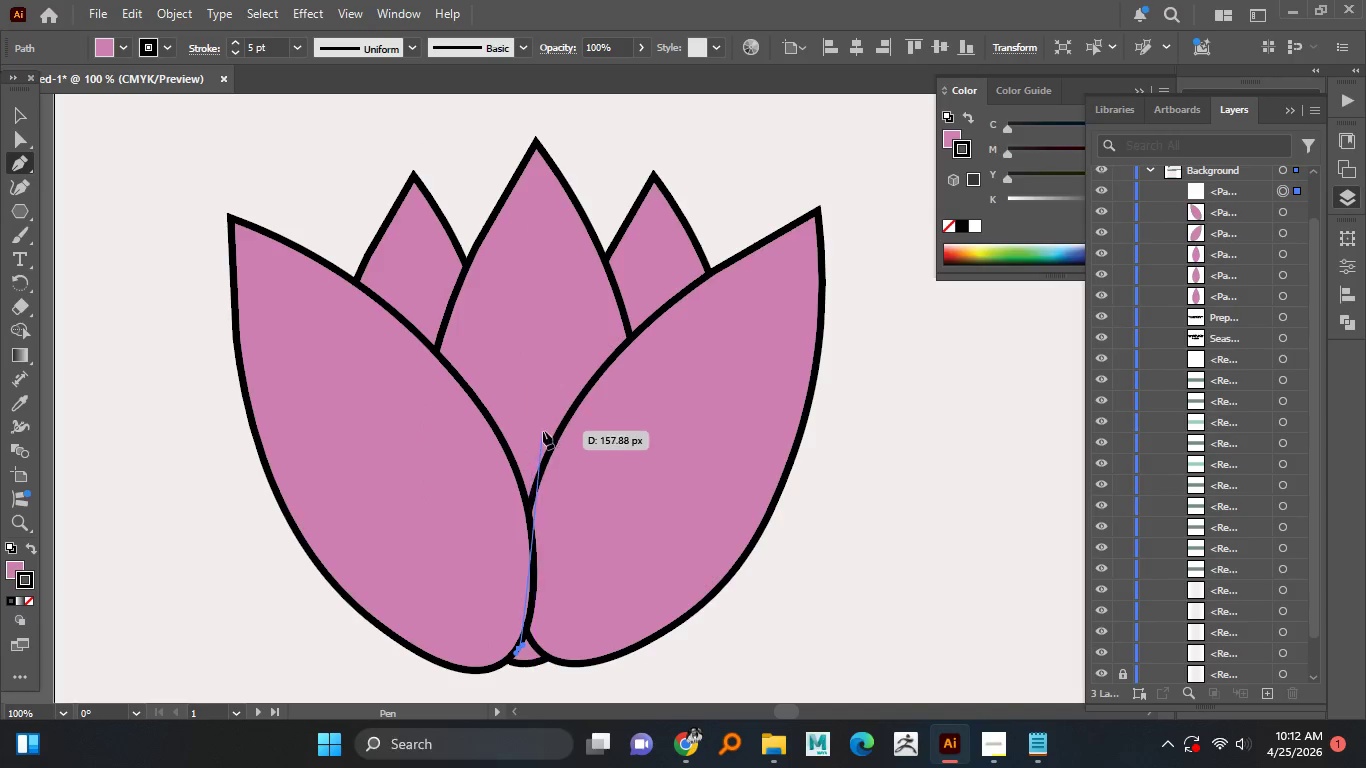 
hold_key(key=ShiftLeft, duration=0.92)
 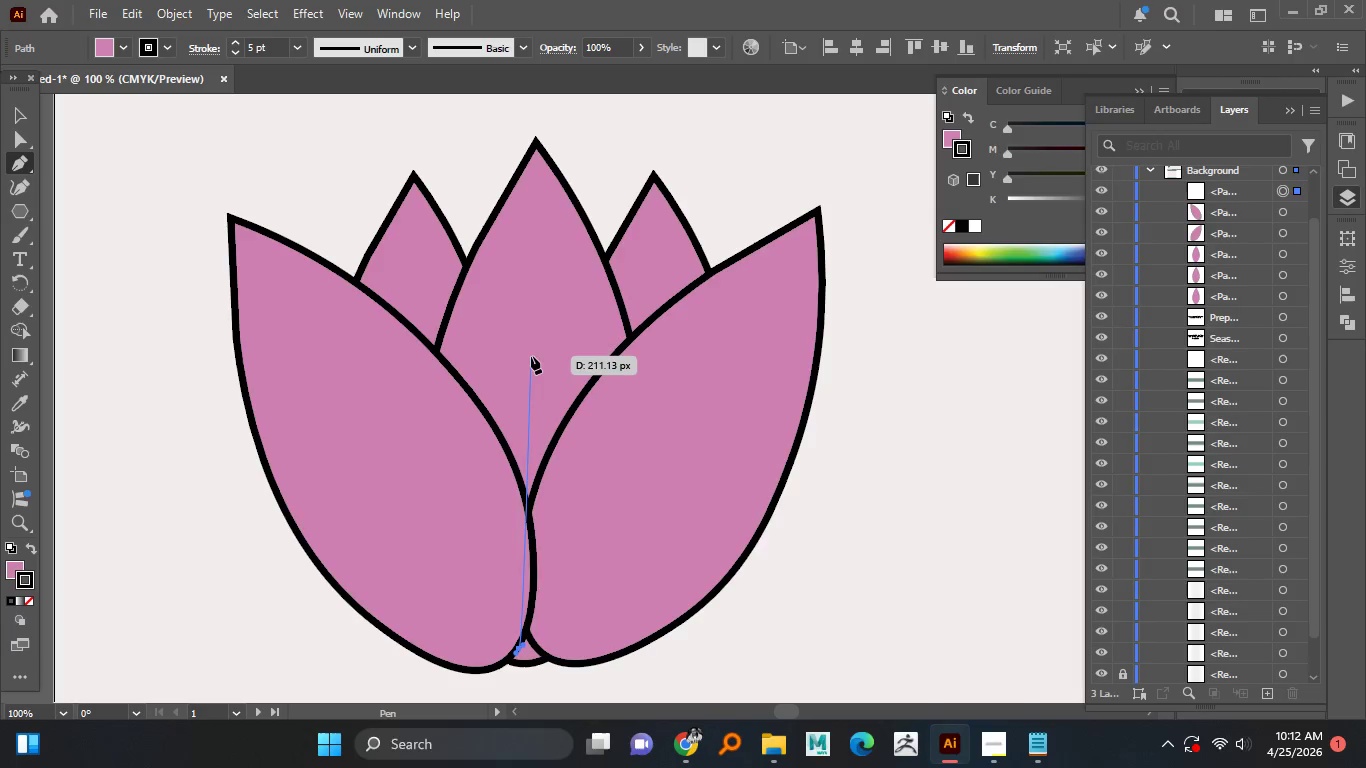 
left_click([531, 348])
 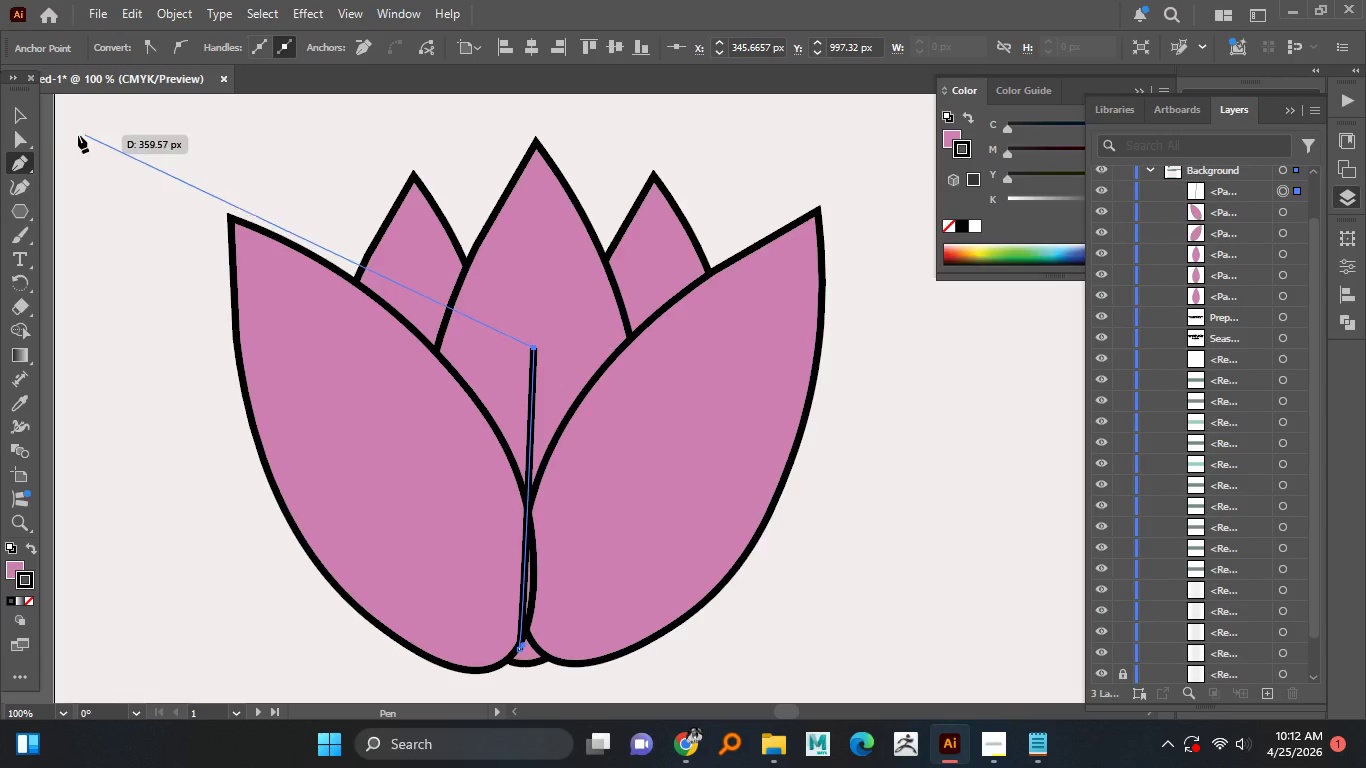 
left_click([23, 122])
 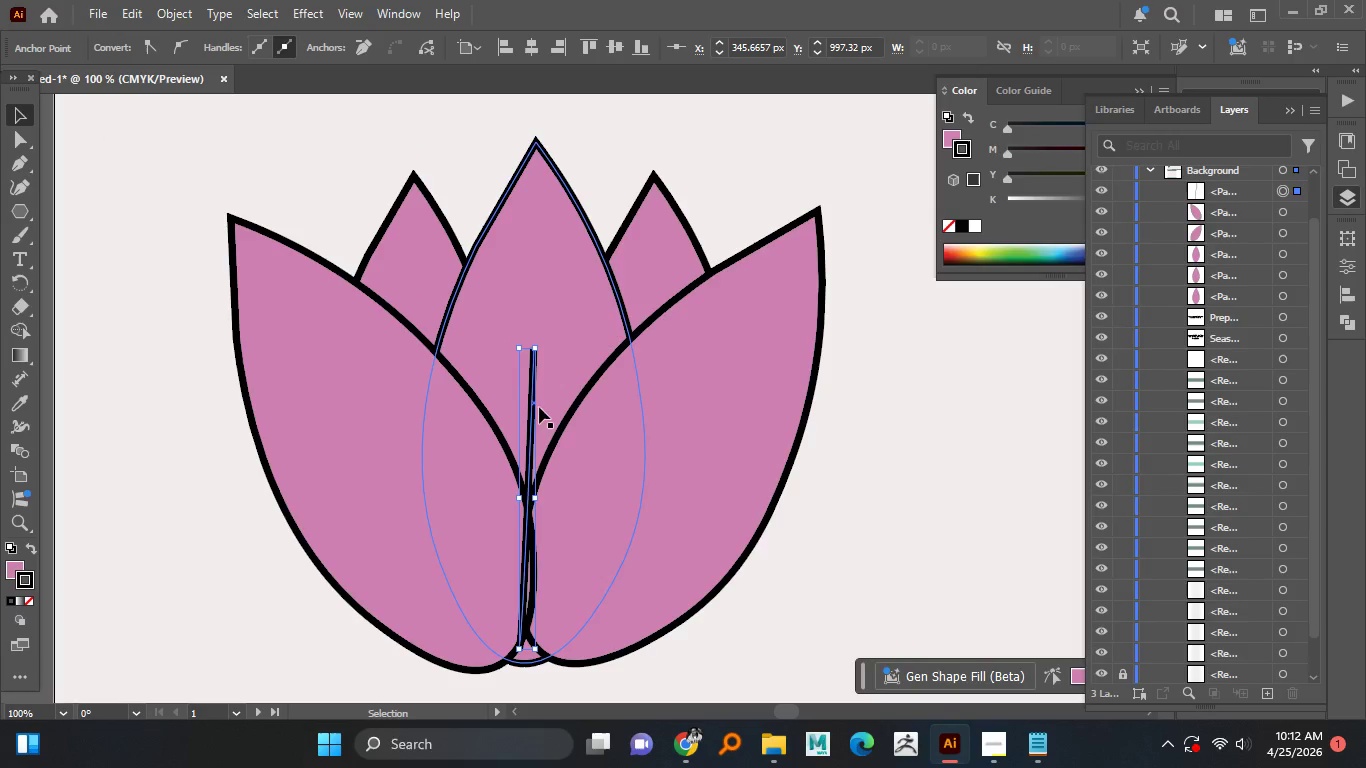 
left_click([531, 407])
 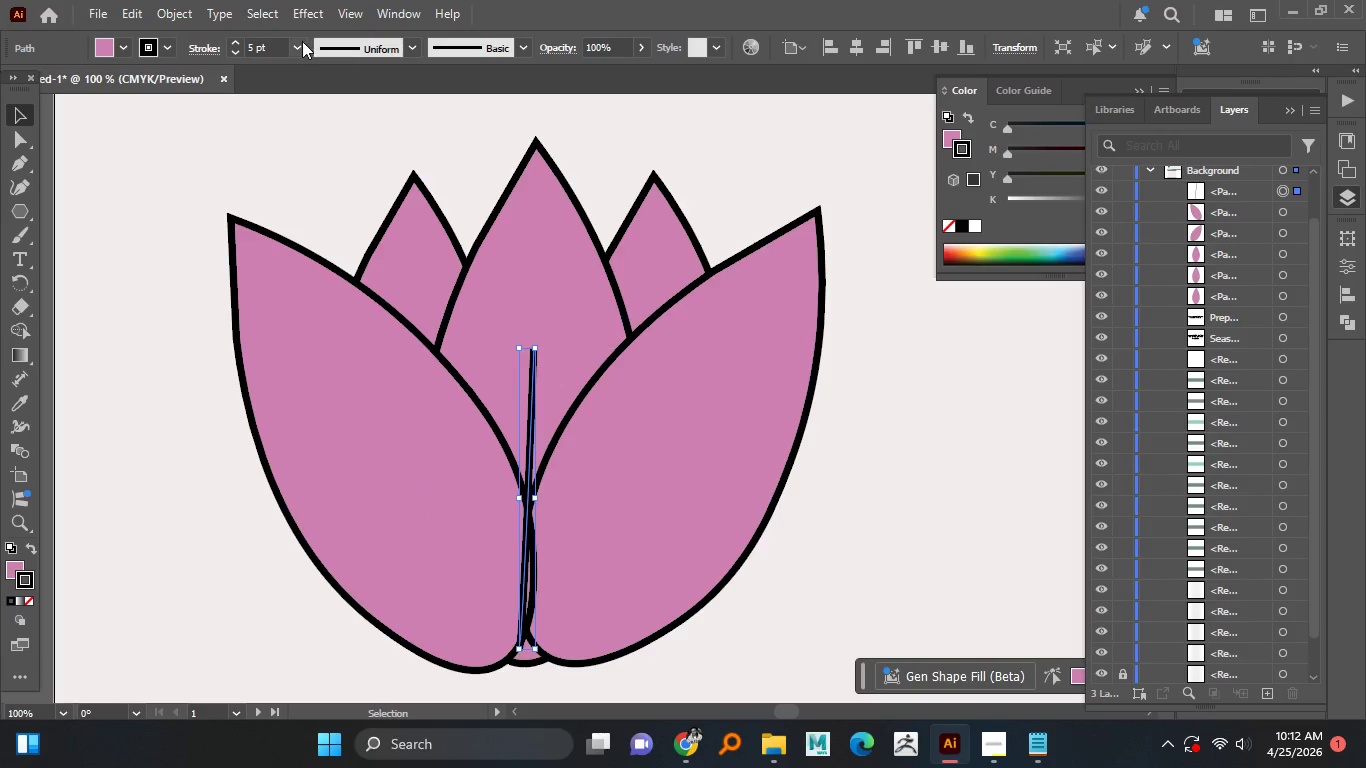 
left_click([295, 45])
 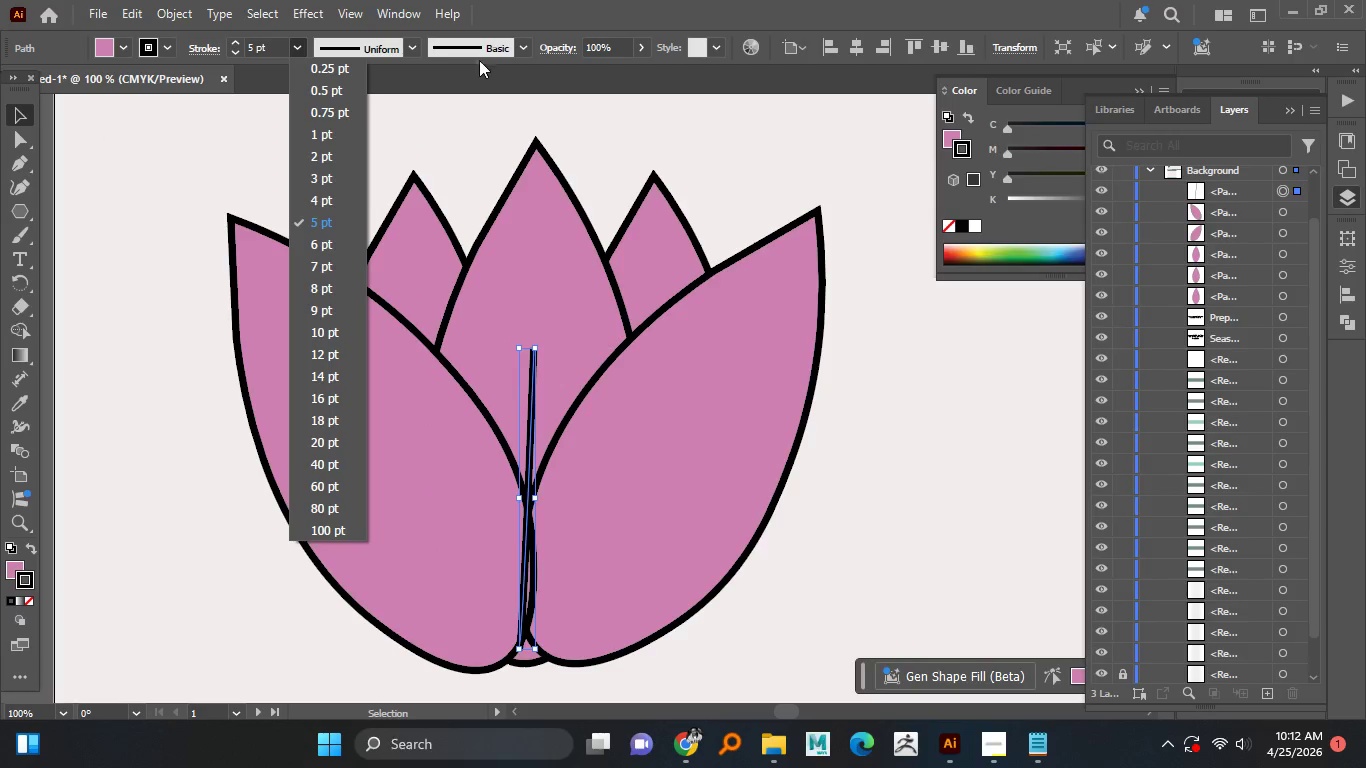 
left_click([489, 40])
 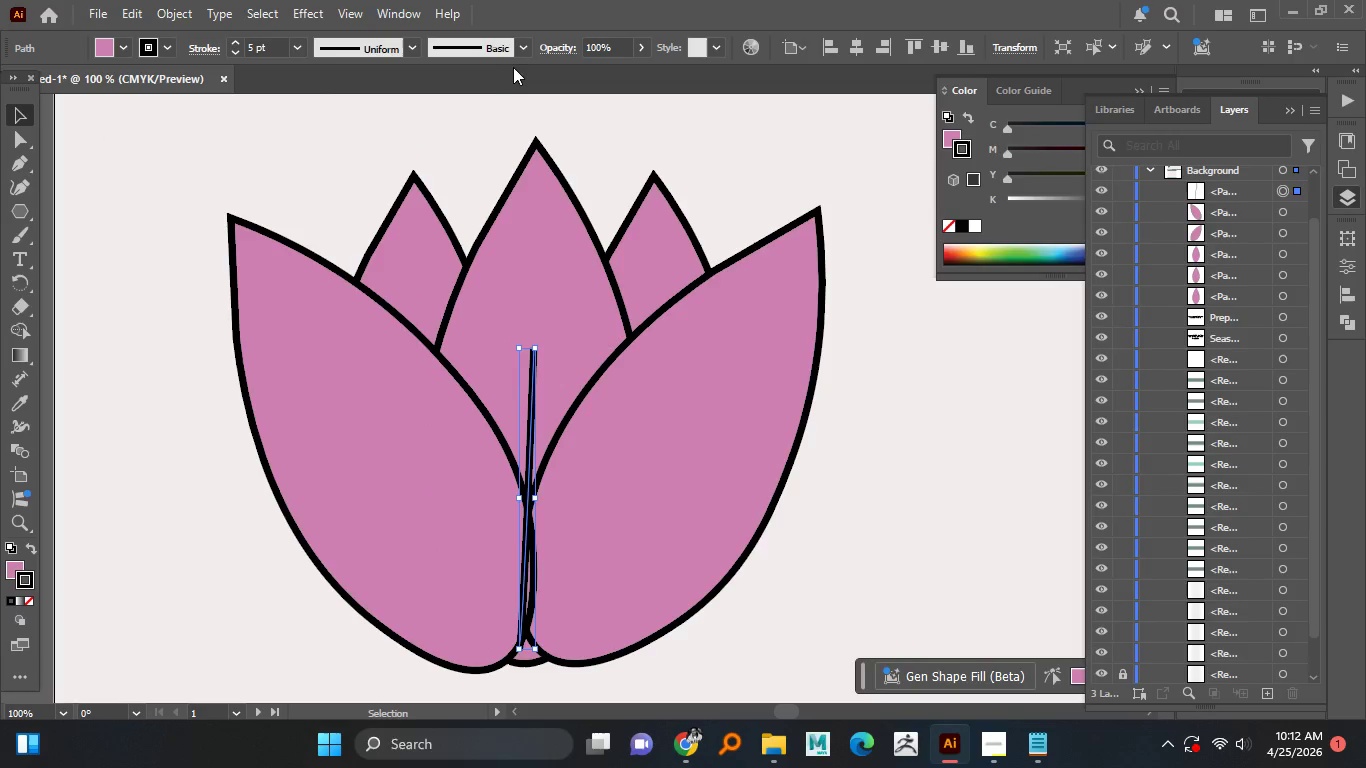 
left_click_drag(start_coordinate=[515, 66], to_coordinate=[517, 61])
 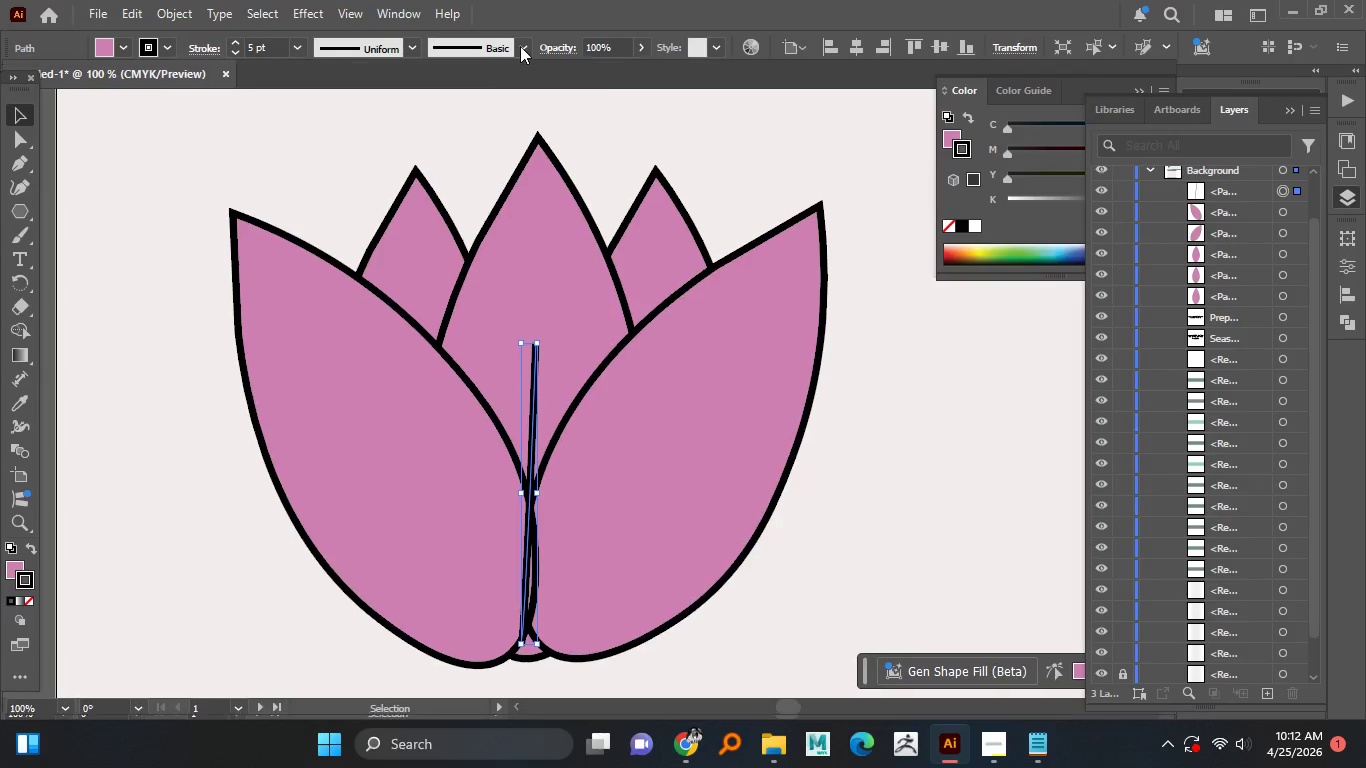 
triple_click([520, 46])
 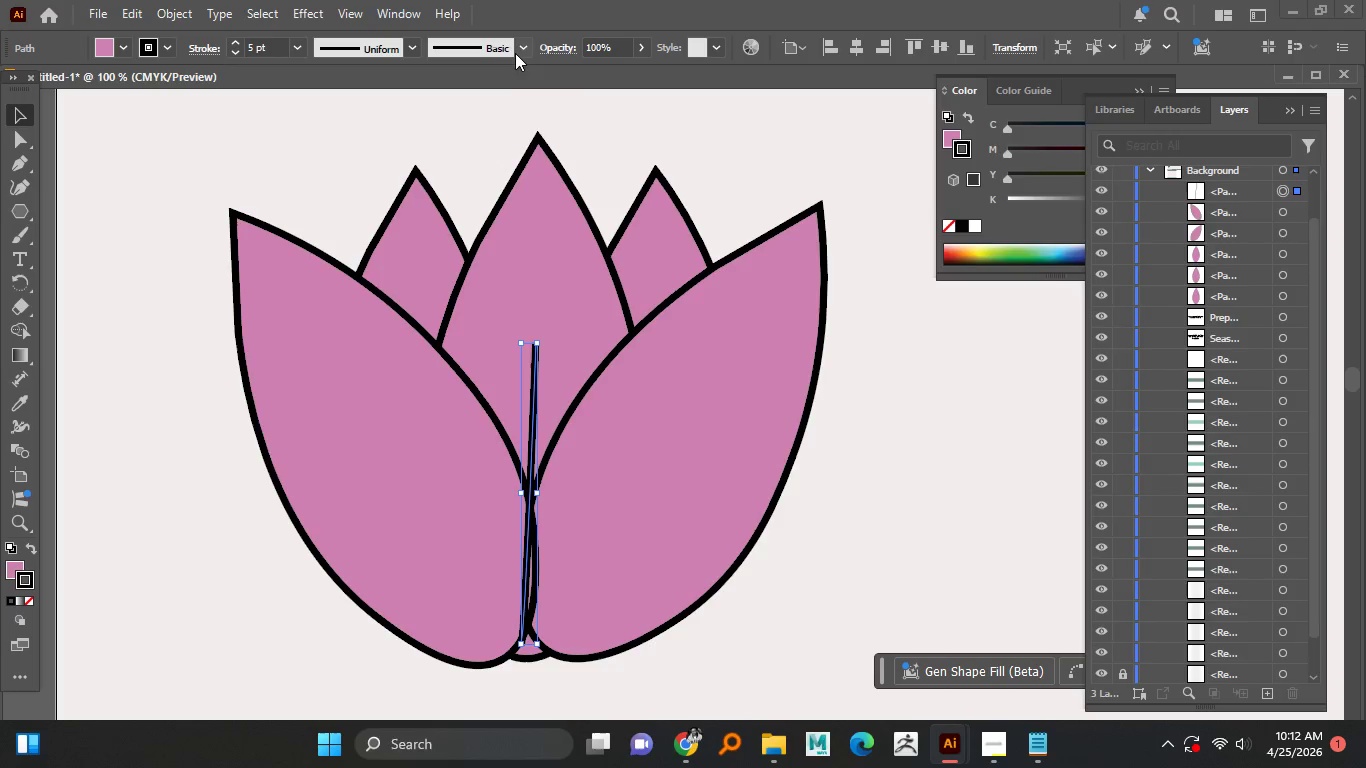 
double_click([515, 53])
 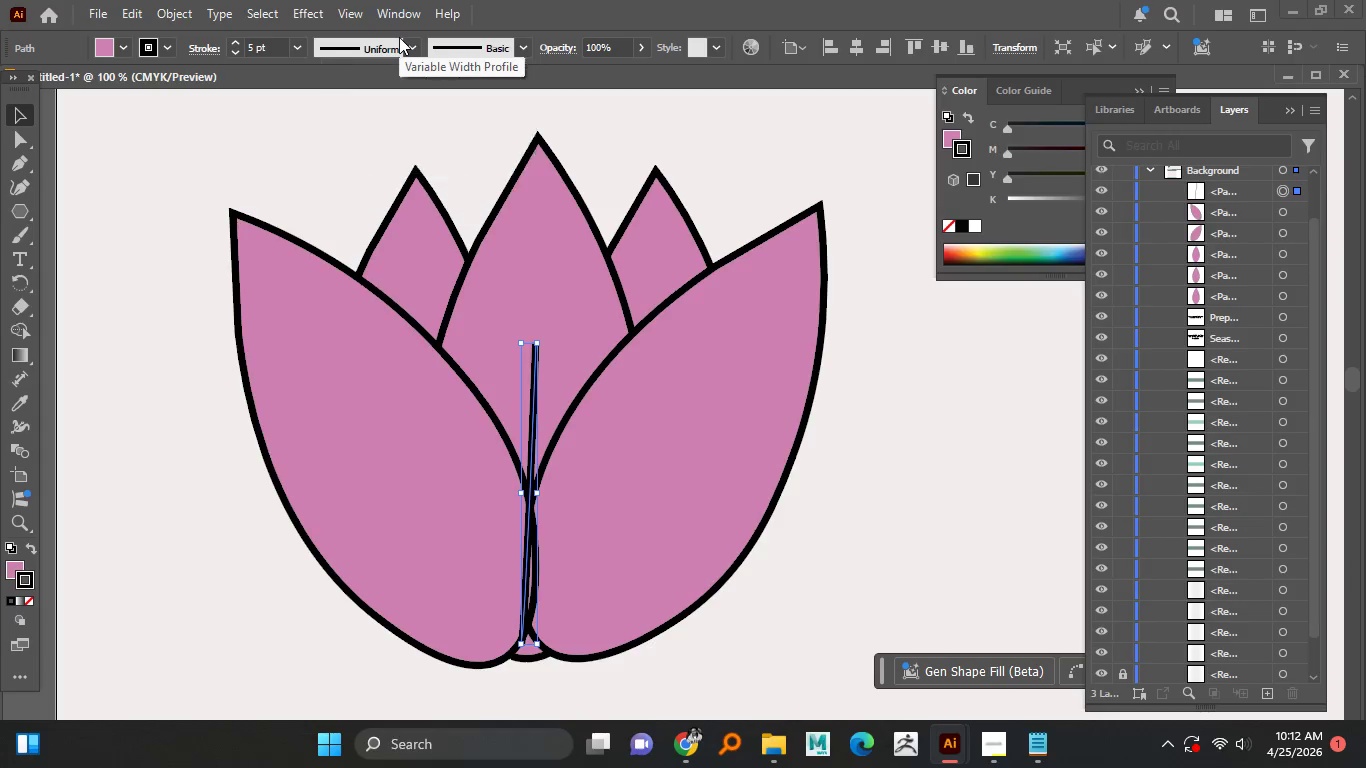 
double_click([405, 48])
 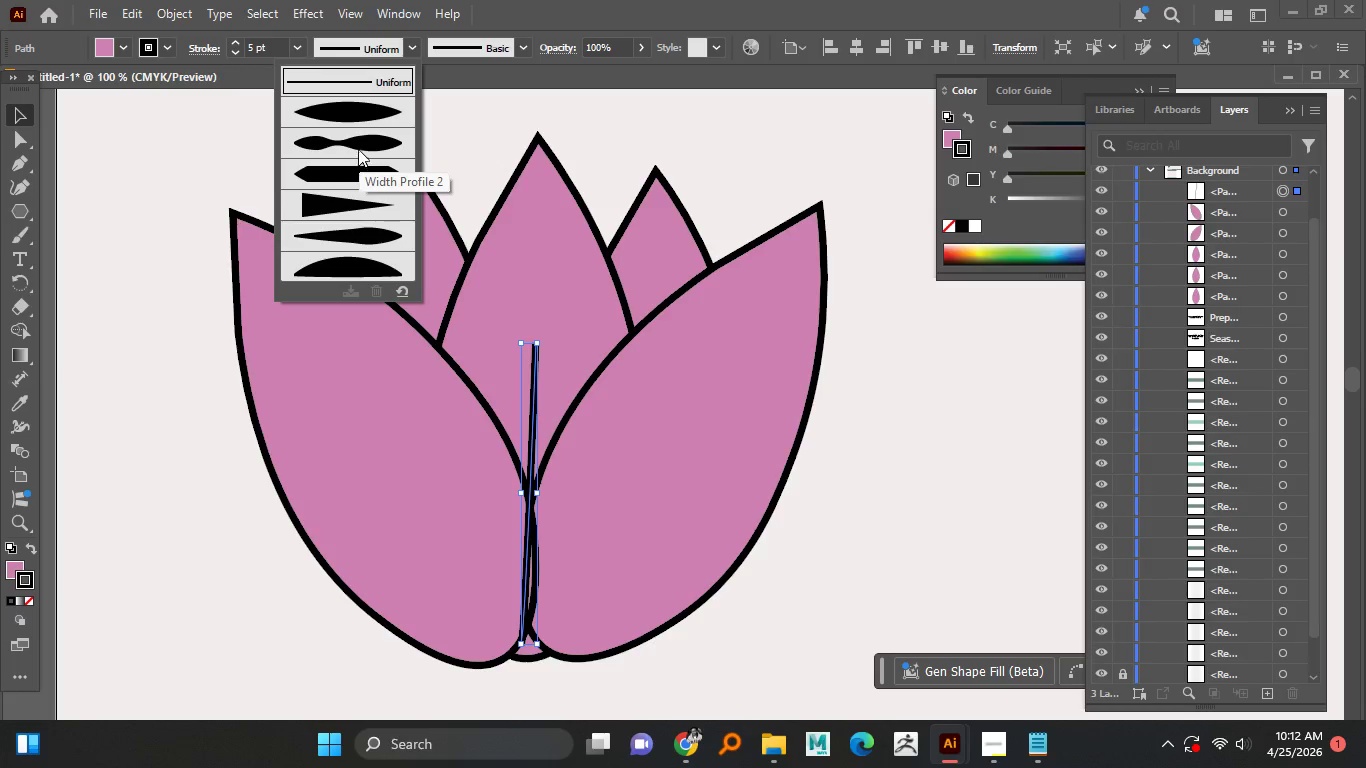 
left_click([369, 120])
 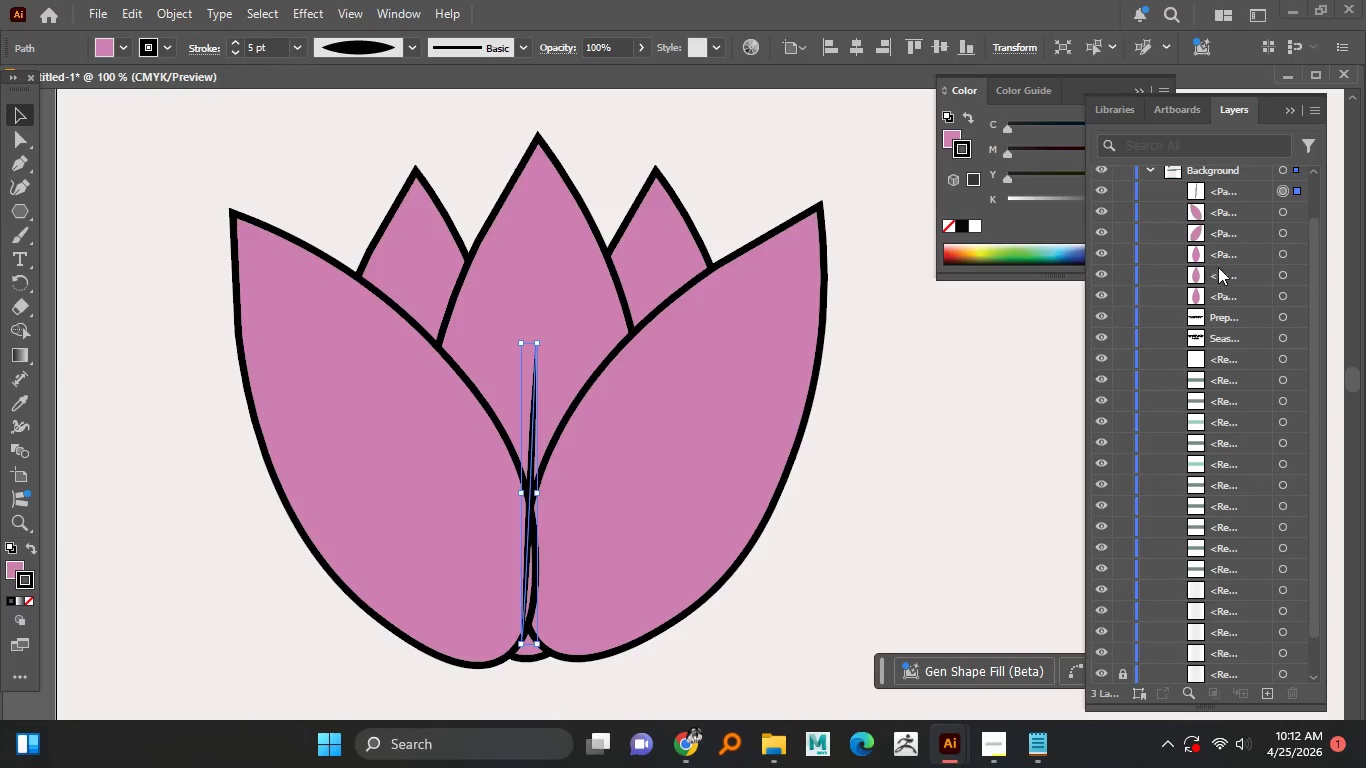 
left_click_drag(start_coordinate=[1210, 191], to_coordinate=[1224, 278])
 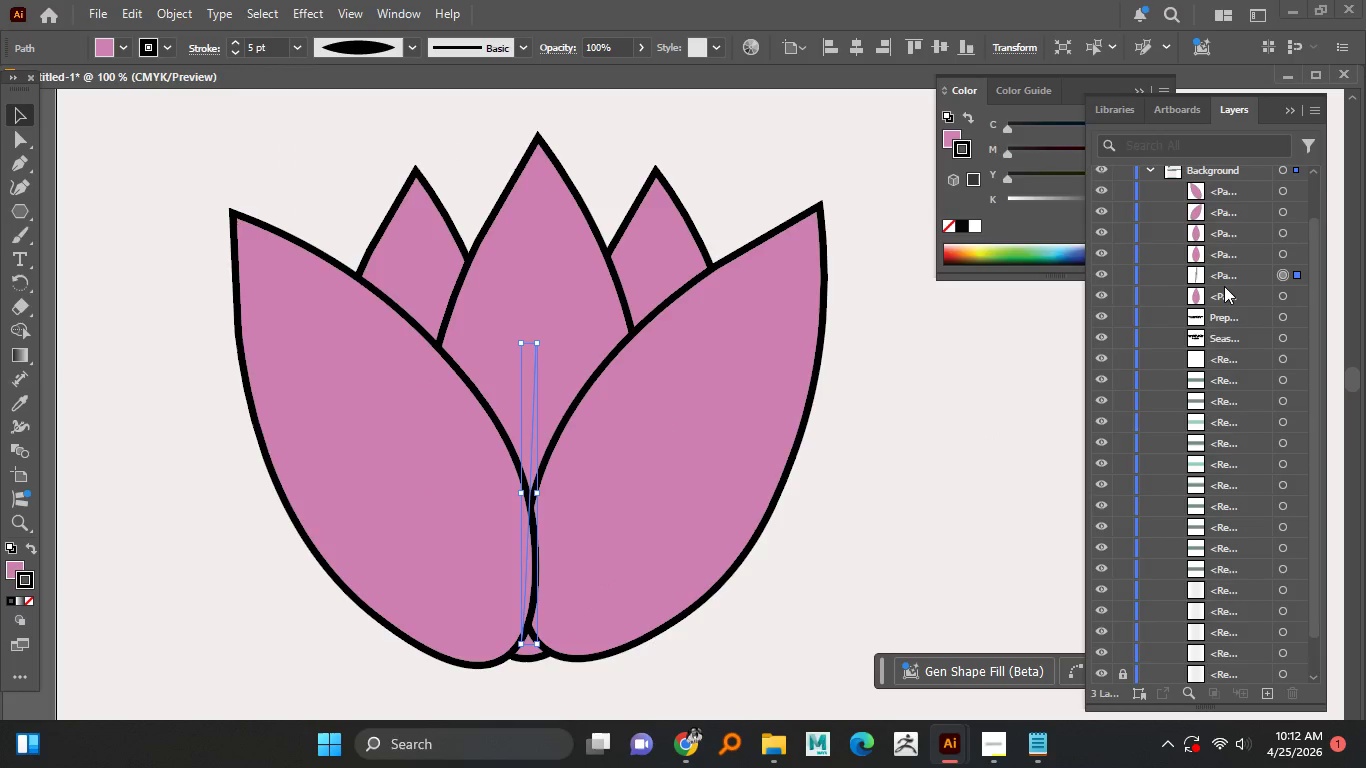 
left_click_drag(start_coordinate=[1228, 276], to_coordinate=[1233, 248])
 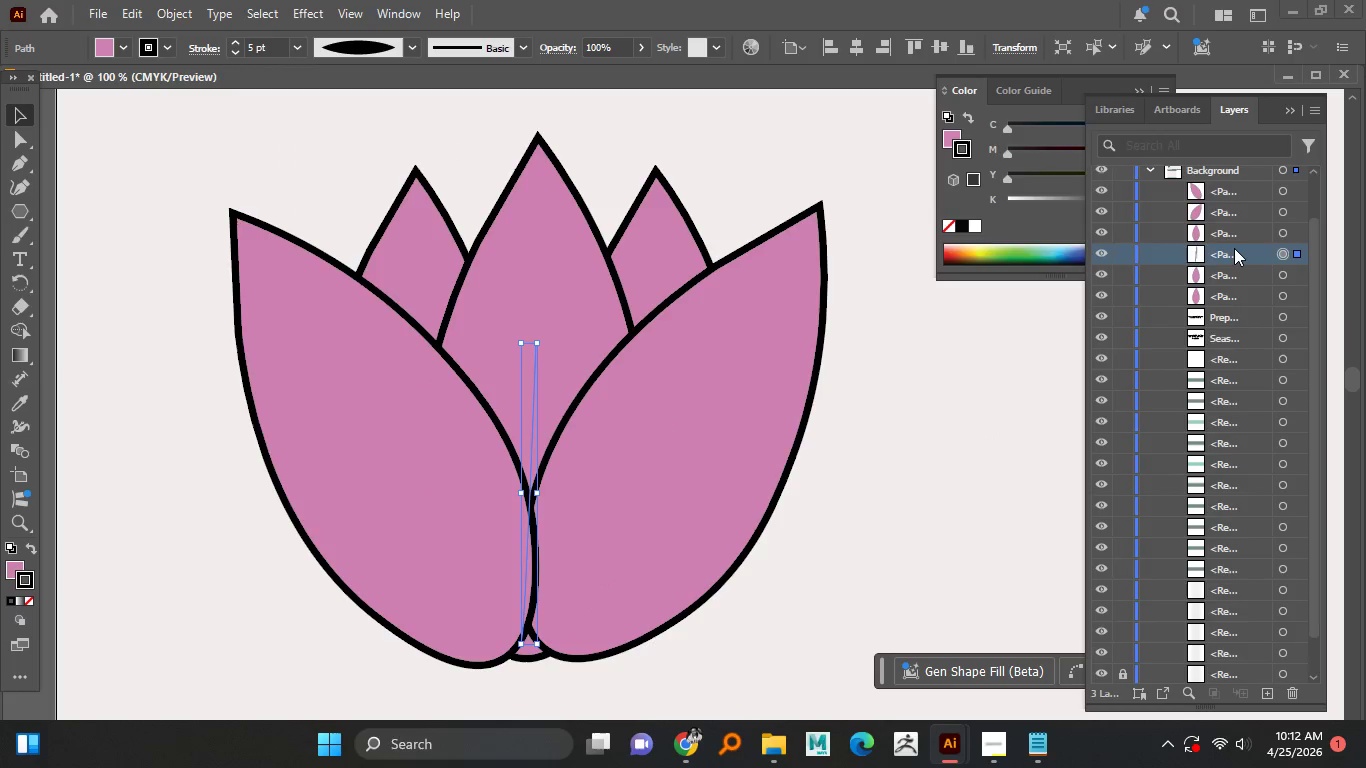 
left_click_drag(start_coordinate=[1233, 248], to_coordinate=[1237, 225])
 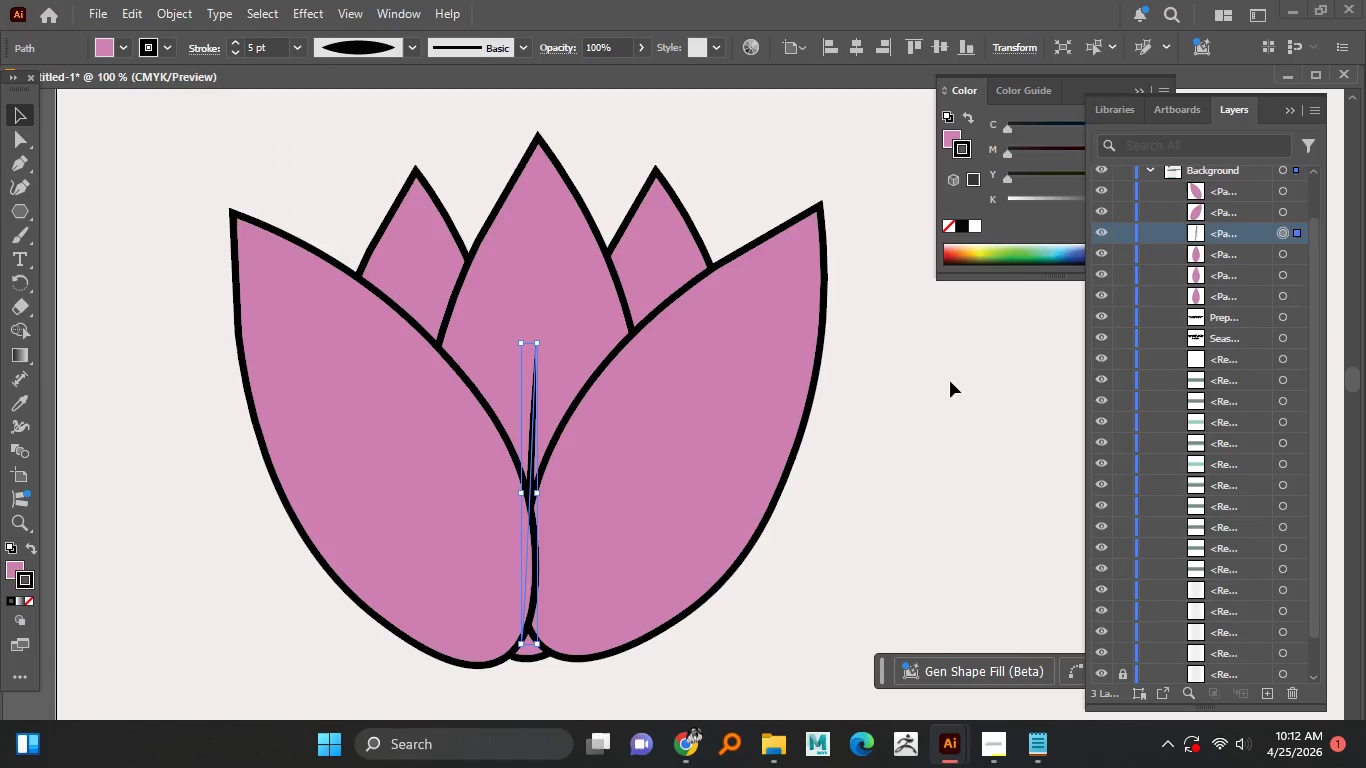 
left_click([929, 431])
 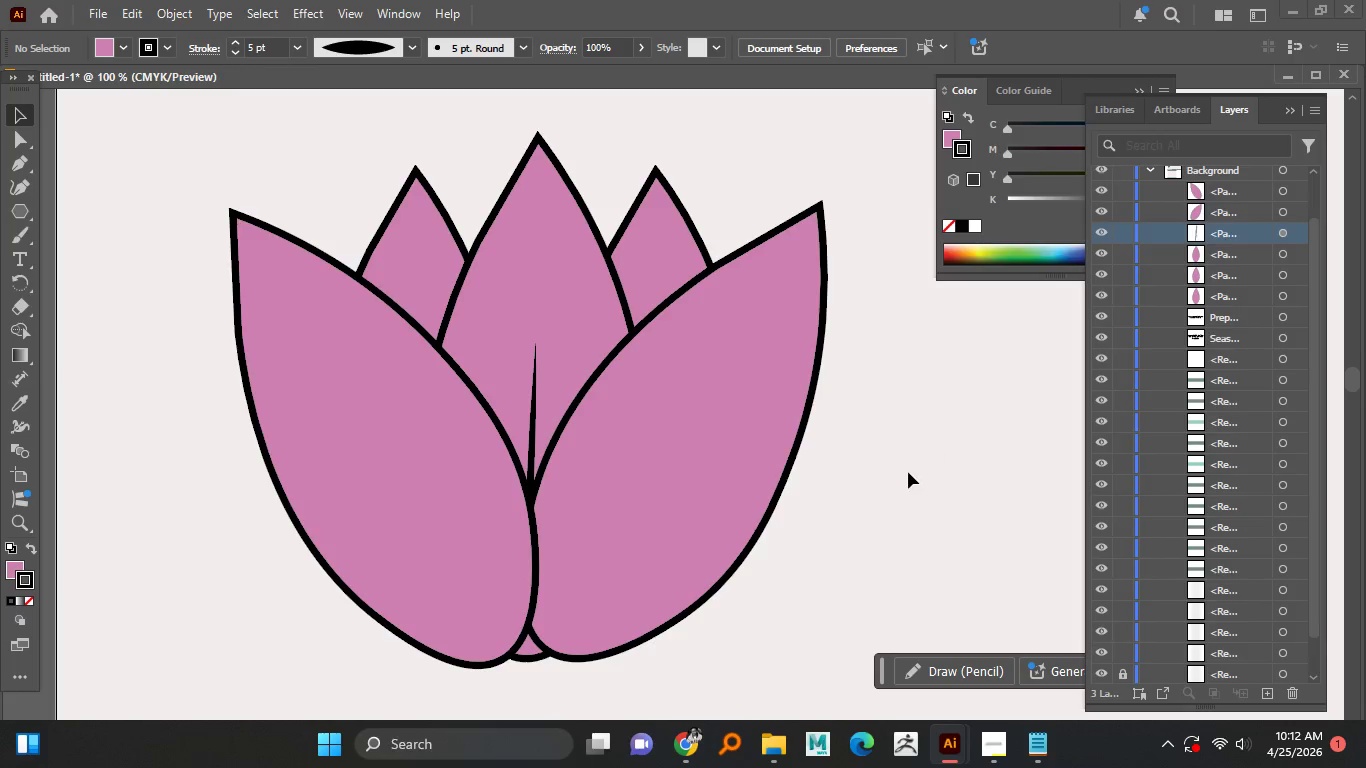 
key(Alt+AltLeft)
 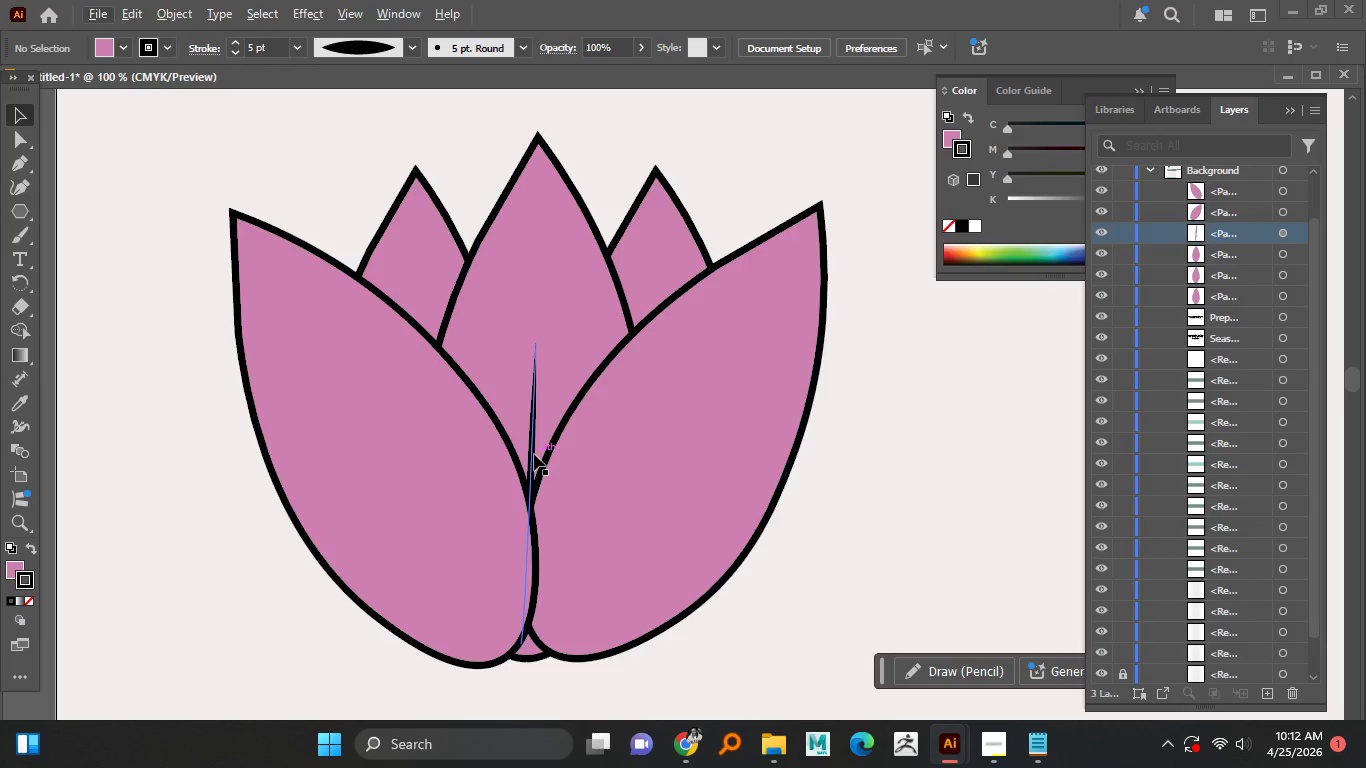 
left_click_drag(start_coordinate=[533, 452], to_coordinate=[576, 456])
 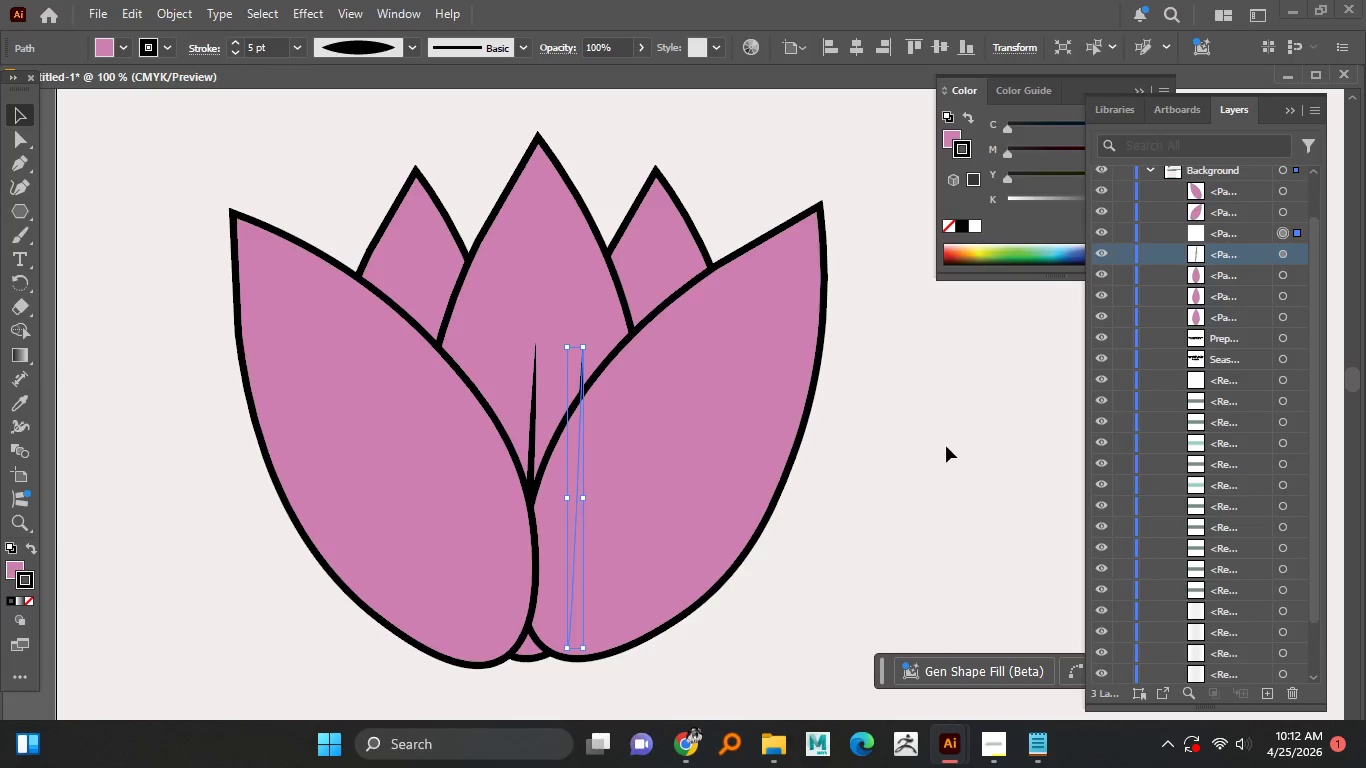 
hold_key(key=AltLeft, duration=1.52)
 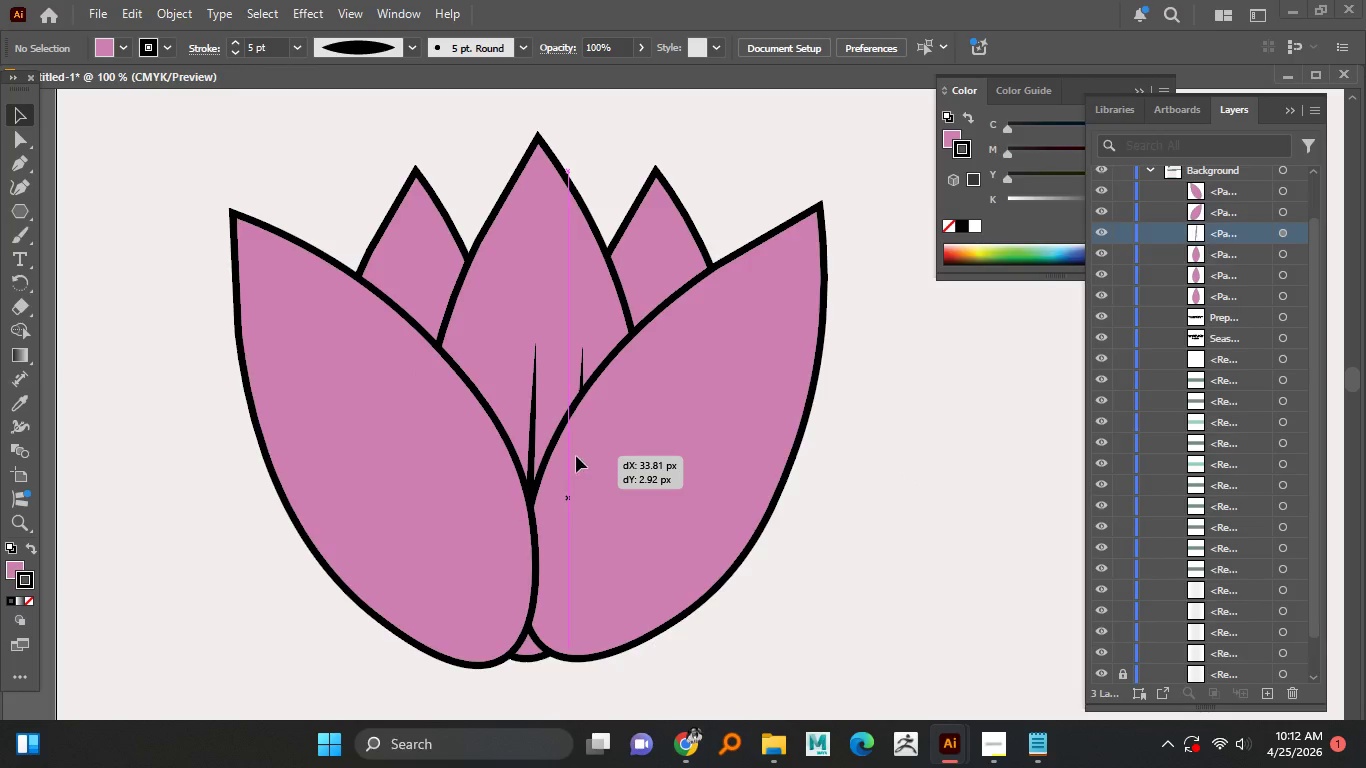 
key(Alt+AltLeft)
 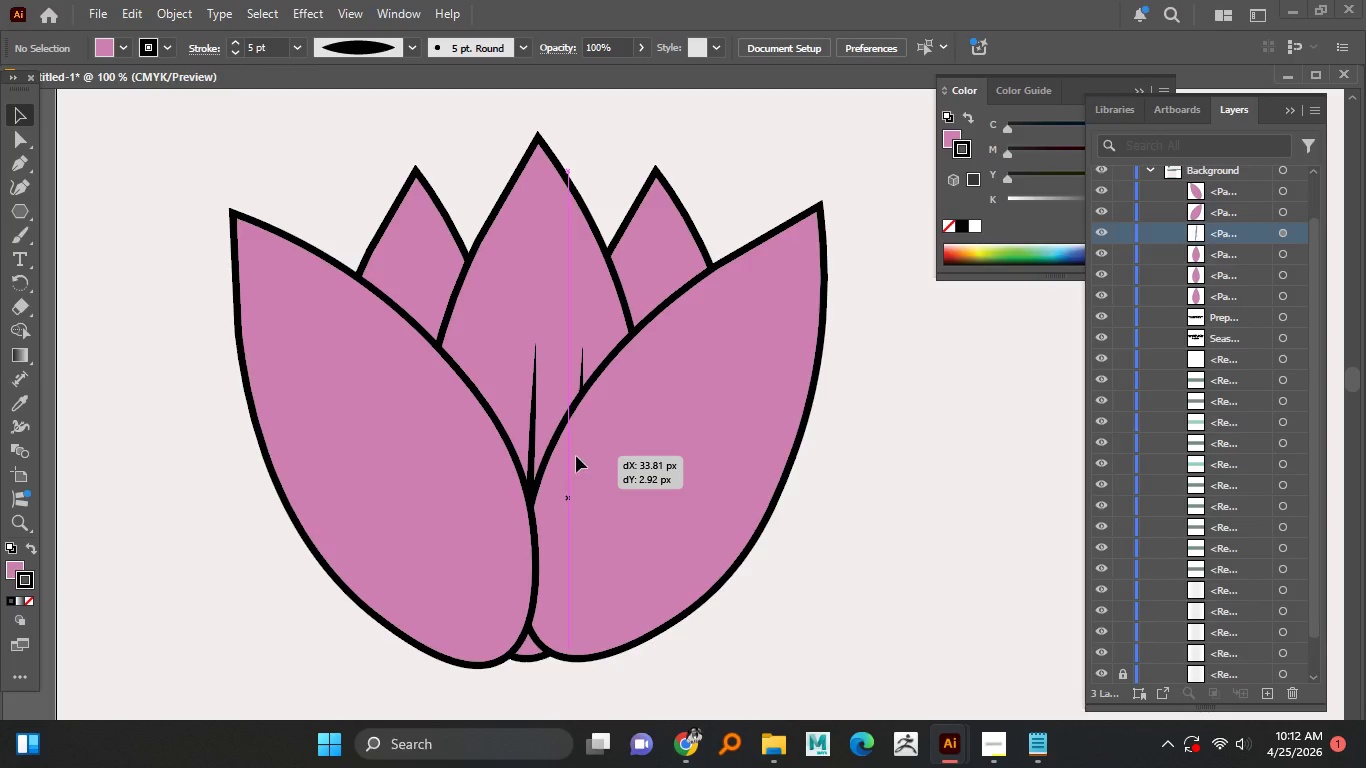 
key(Alt+AltLeft)
 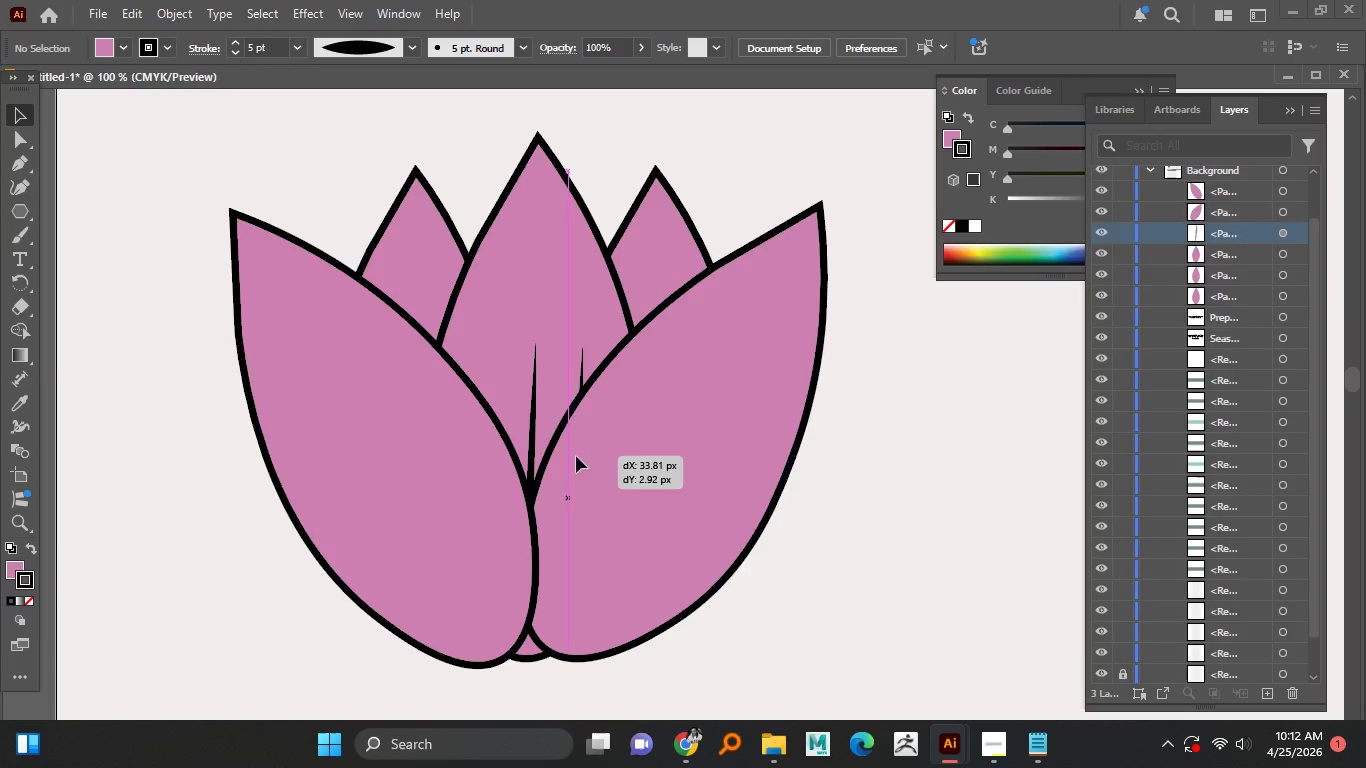 
key(Alt+AltLeft)
 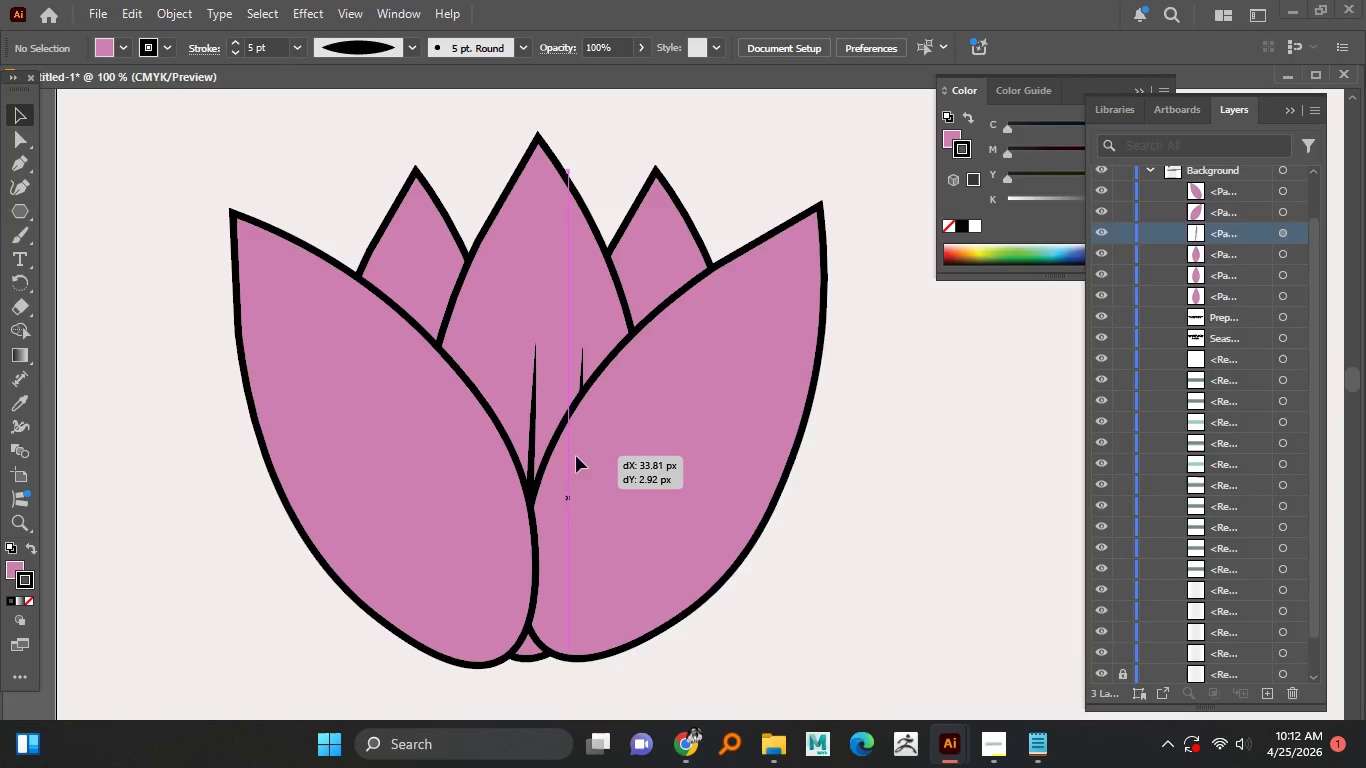 
key(Alt+AltLeft)
 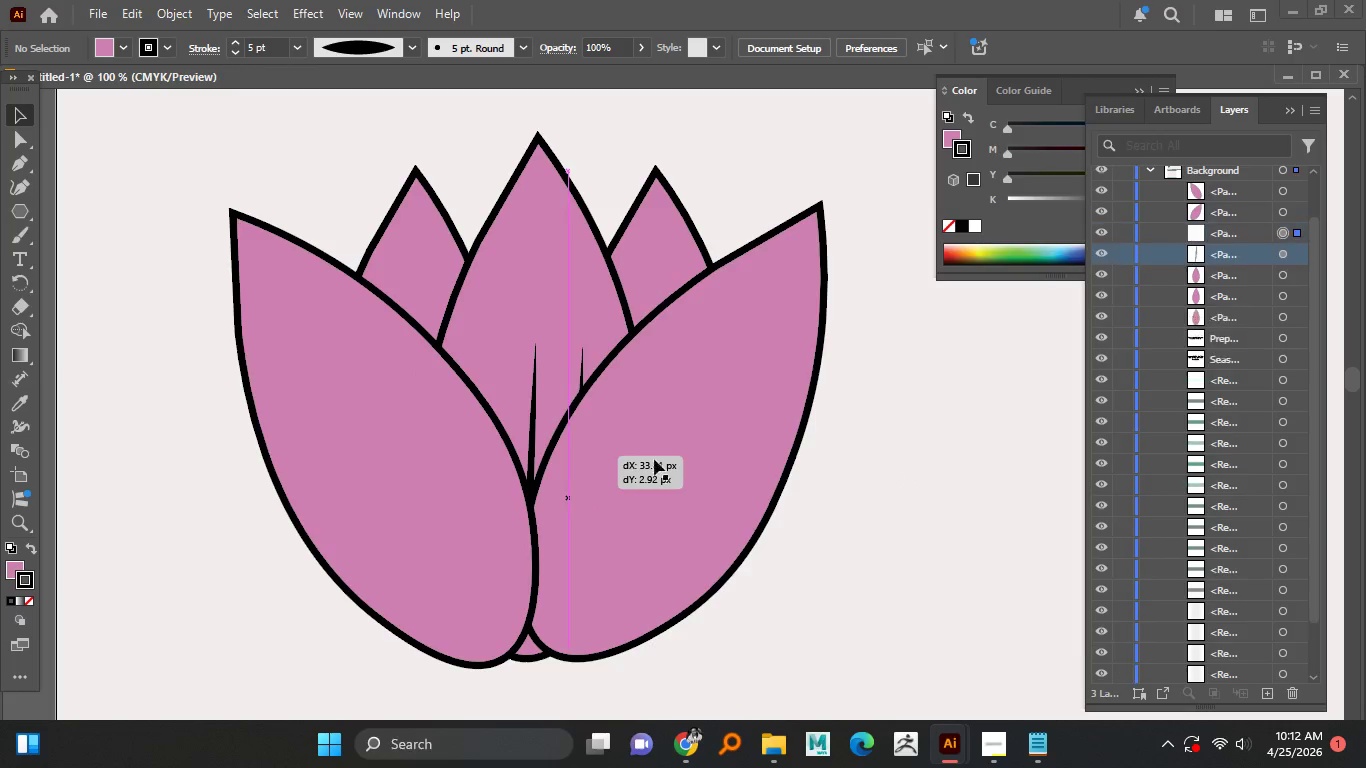 
key(Alt+AltLeft)
 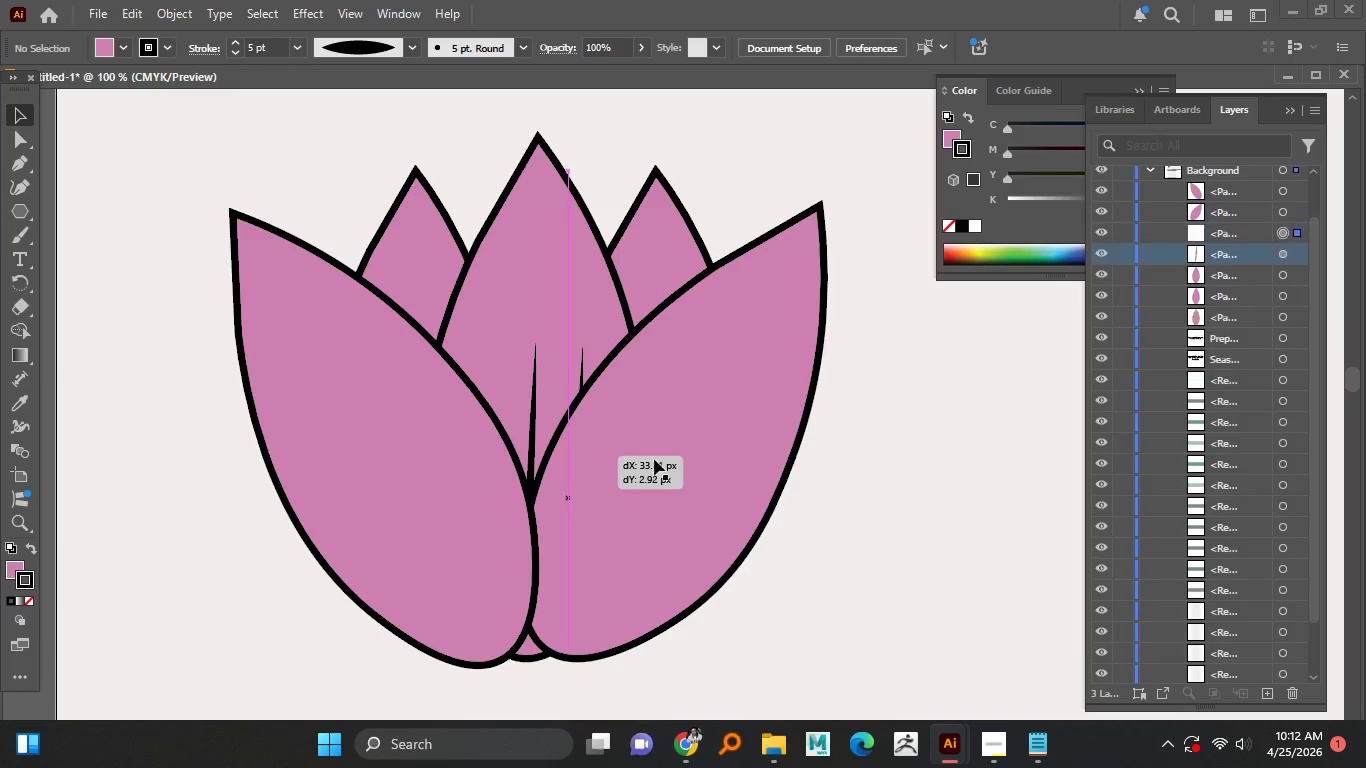 
key(Alt+AltLeft)
 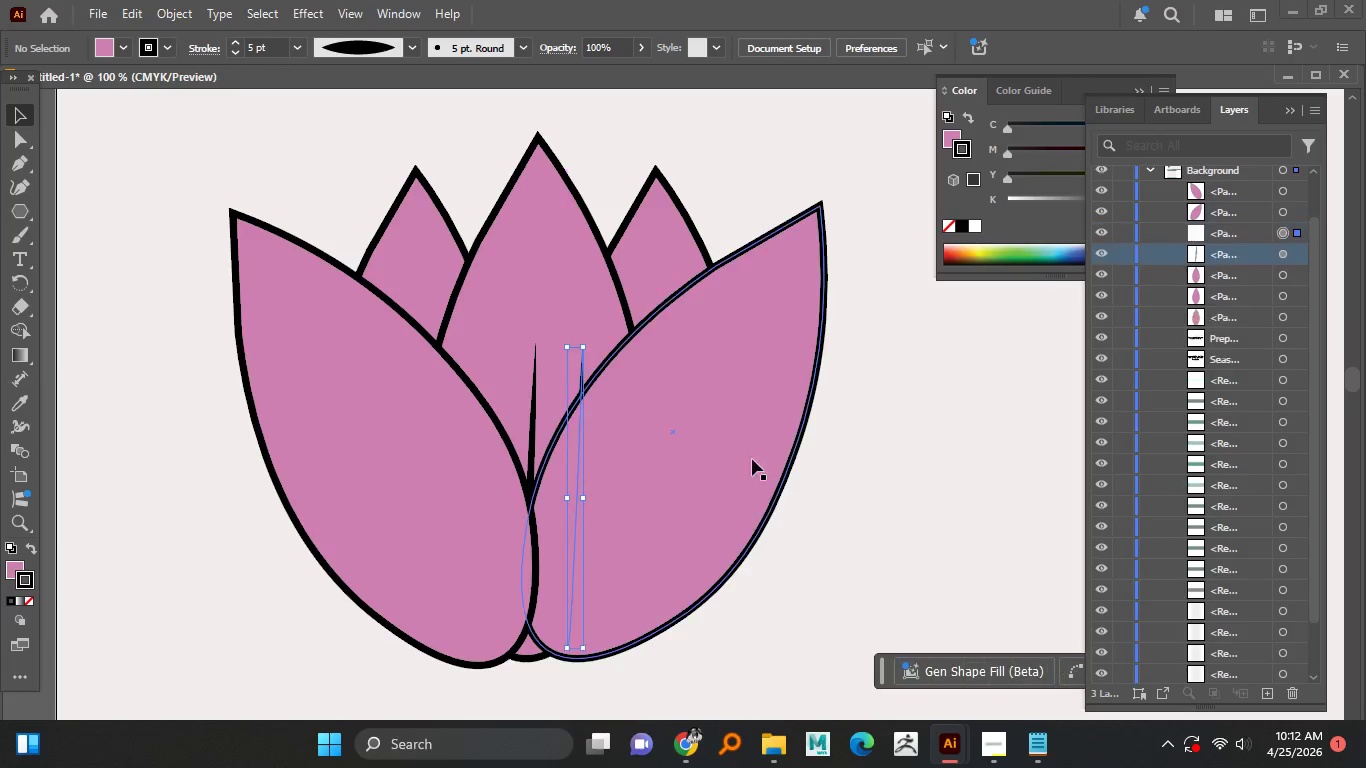 
key(Alt+AltLeft)
 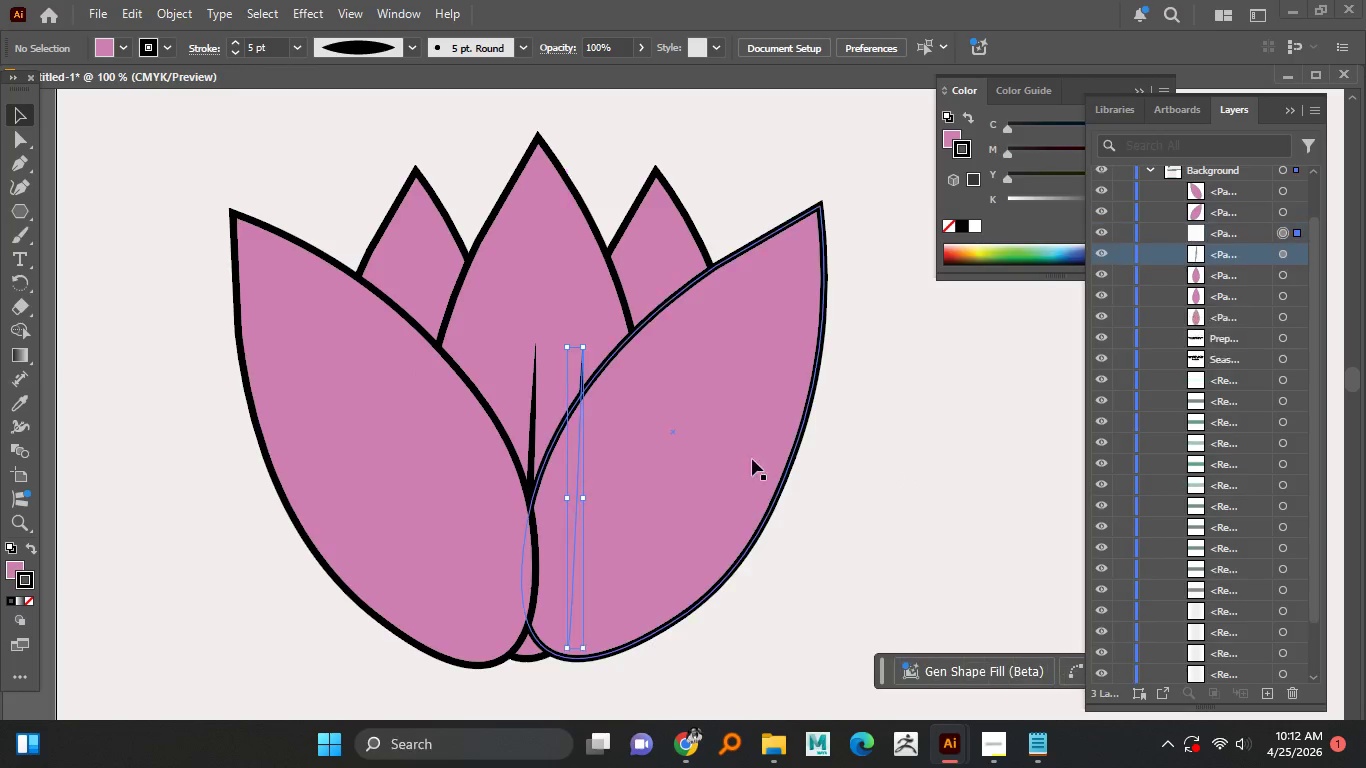 
key(Alt+AltLeft)
 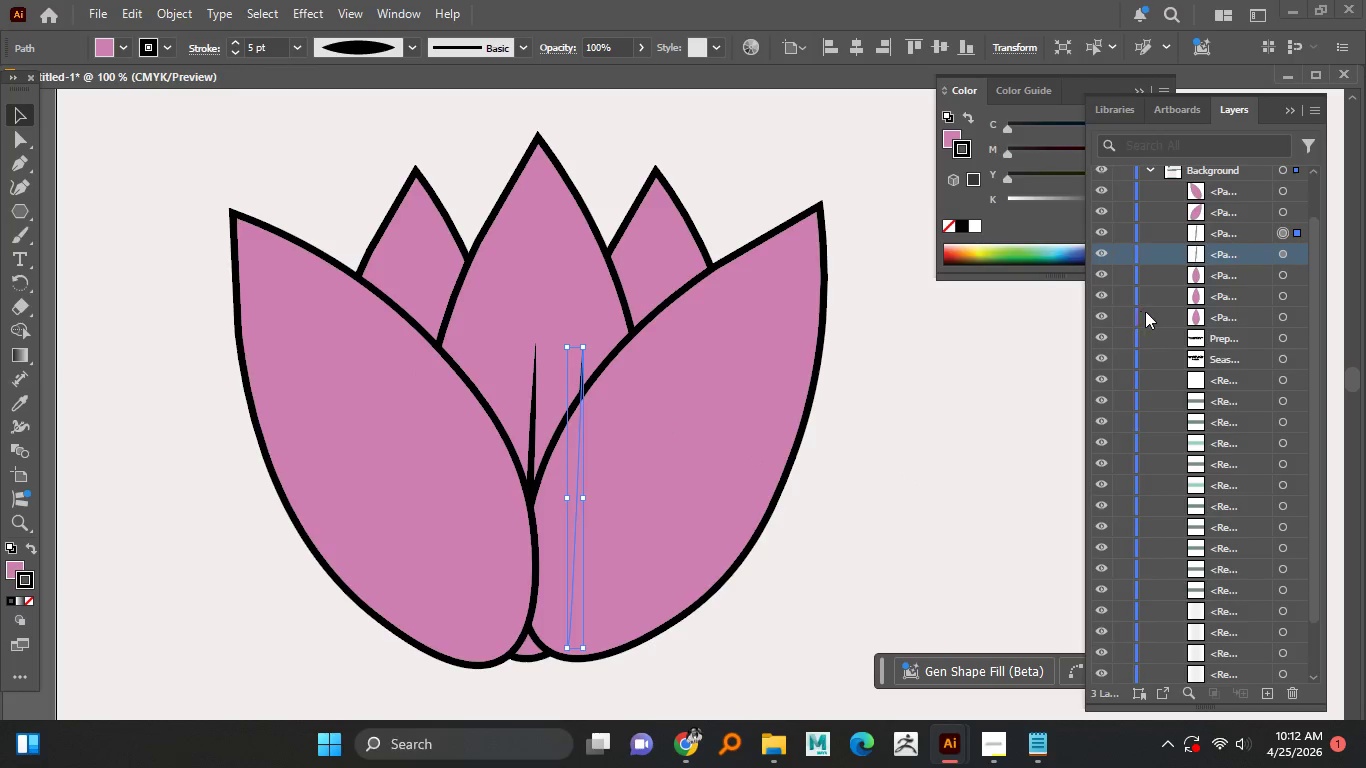 
scroll: coordinate [1168, 429], scroll_direction: up, amount: 4.0
 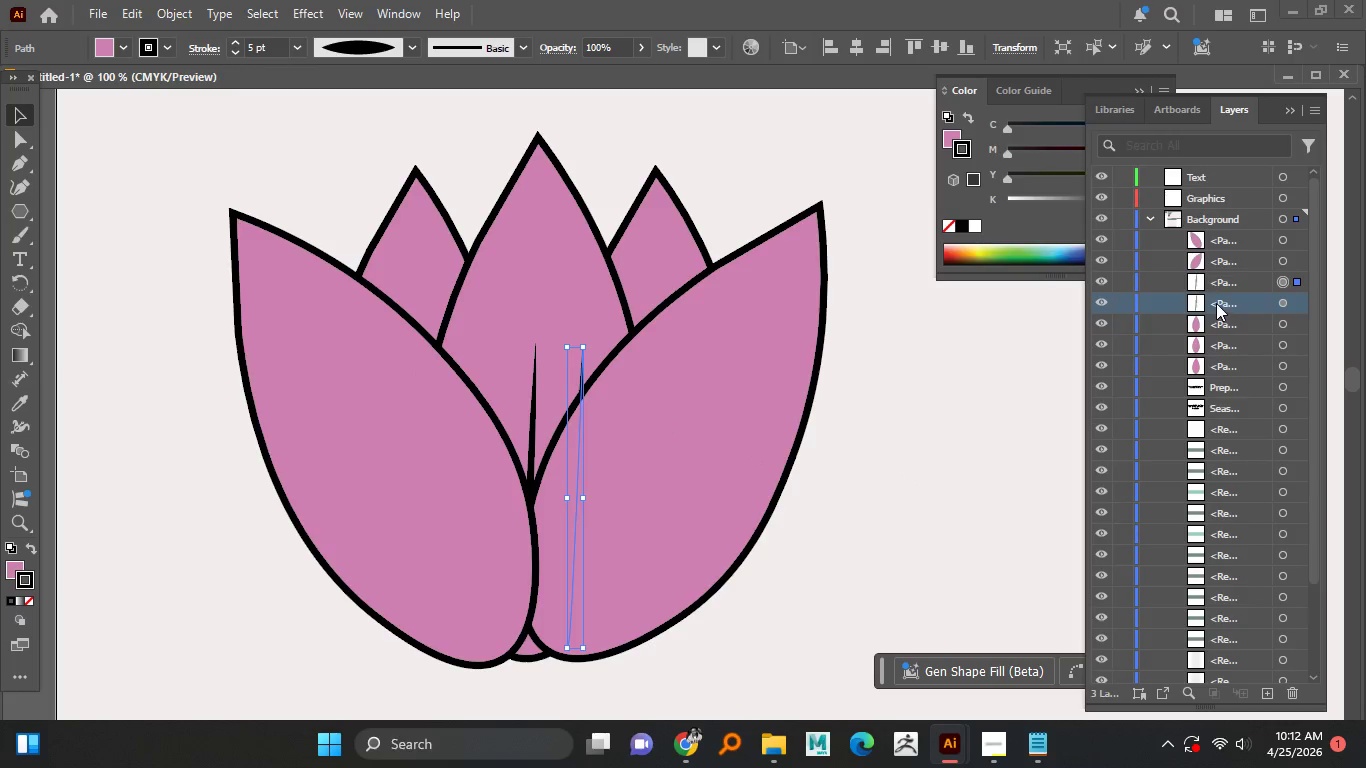 
left_click_drag(start_coordinate=[1215, 303], to_coordinate=[1226, 231])
 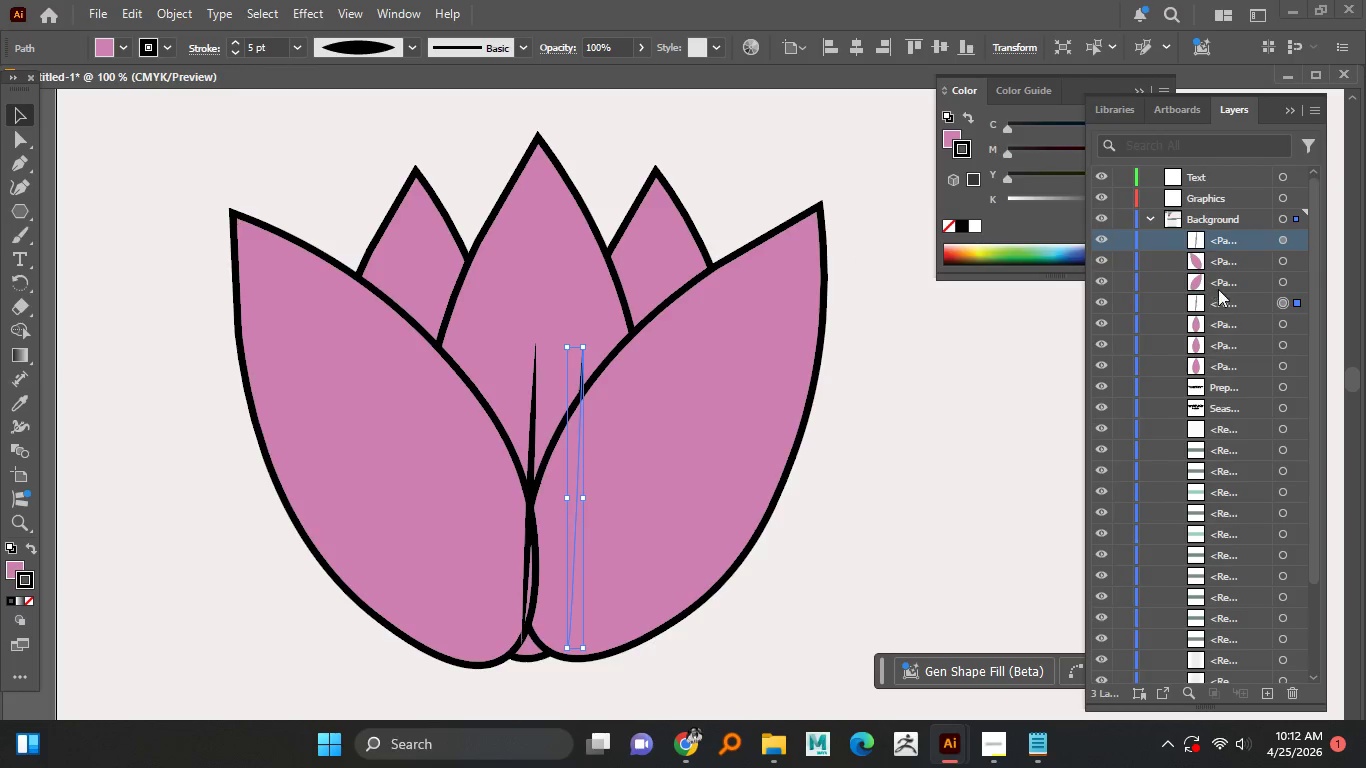 
left_click_drag(start_coordinate=[1220, 298], to_coordinate=[1229, 230])
 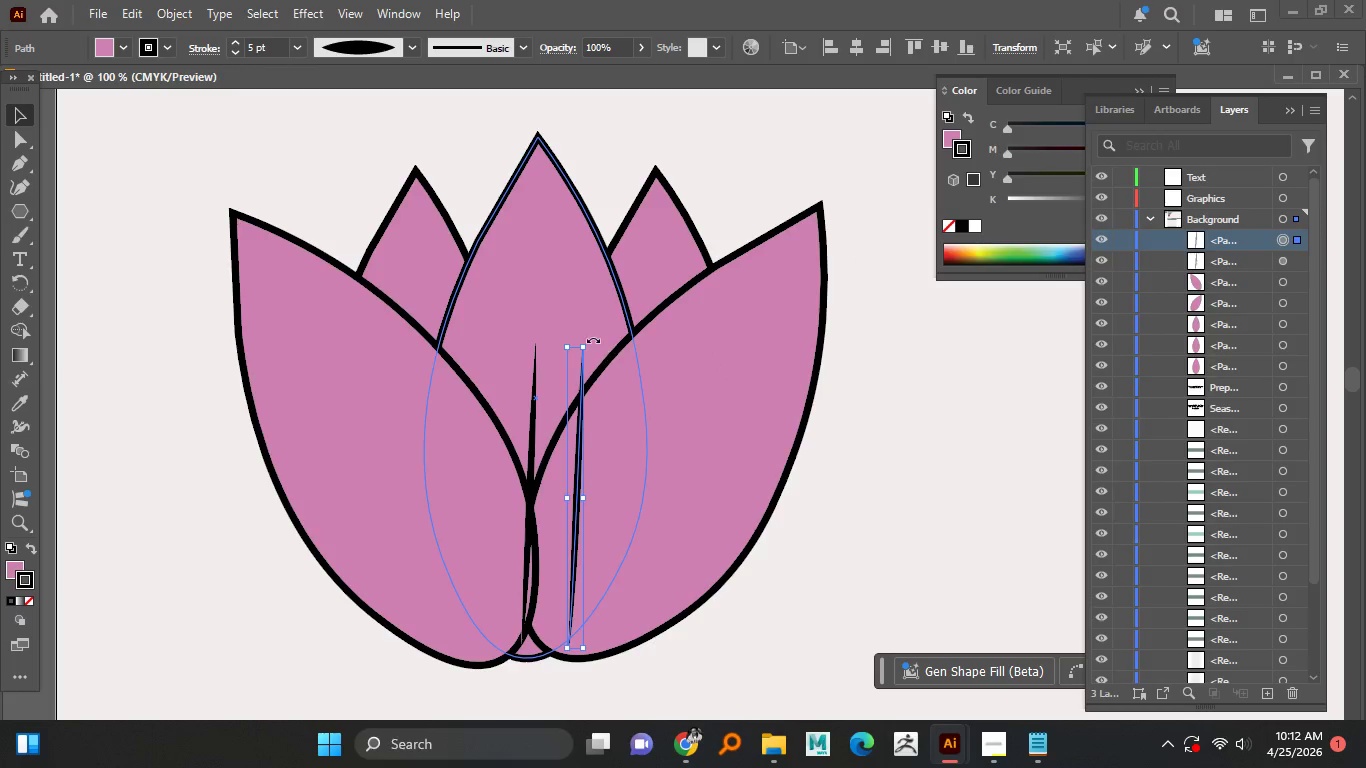 
left_click_drag(start_coordinate=[592, 340], to_coordinate=[685, 384])
 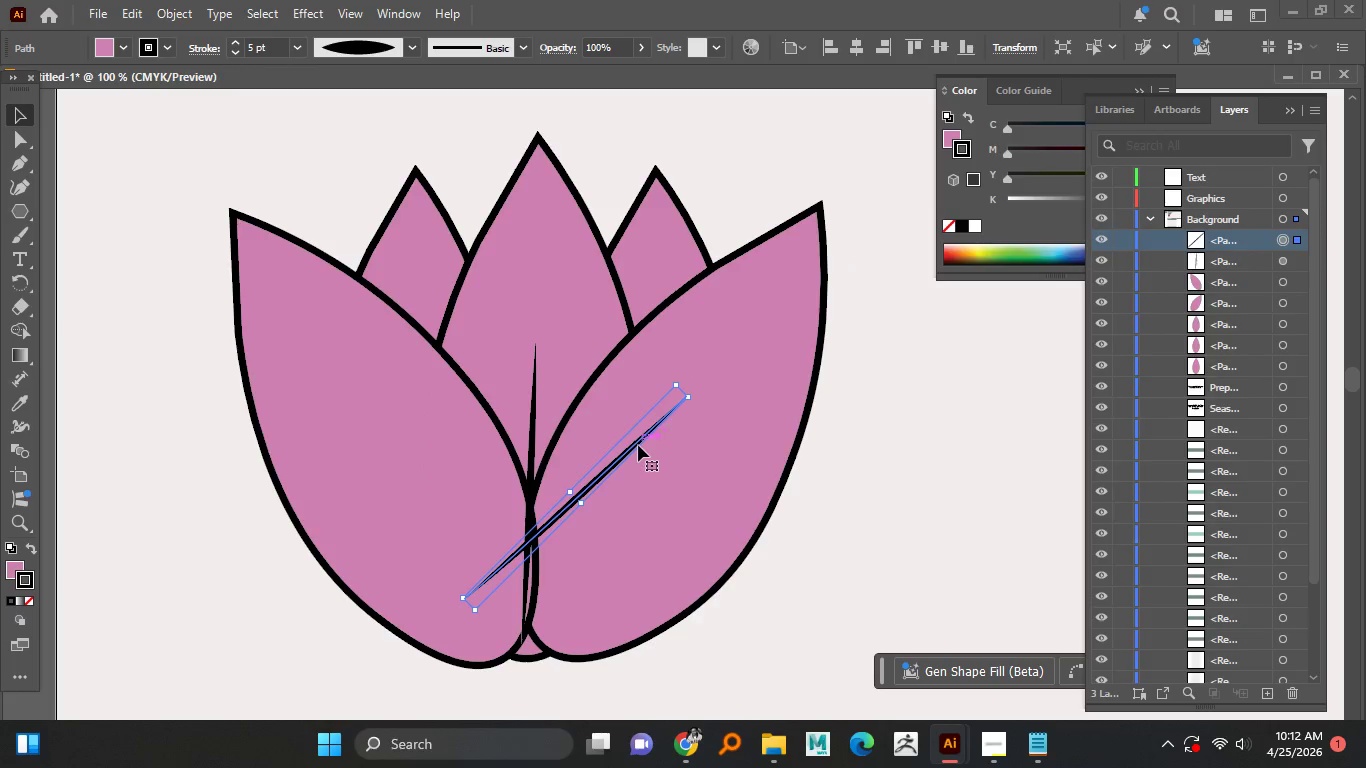 
hold_key(key=ShiftLeft, duration=0.64)
 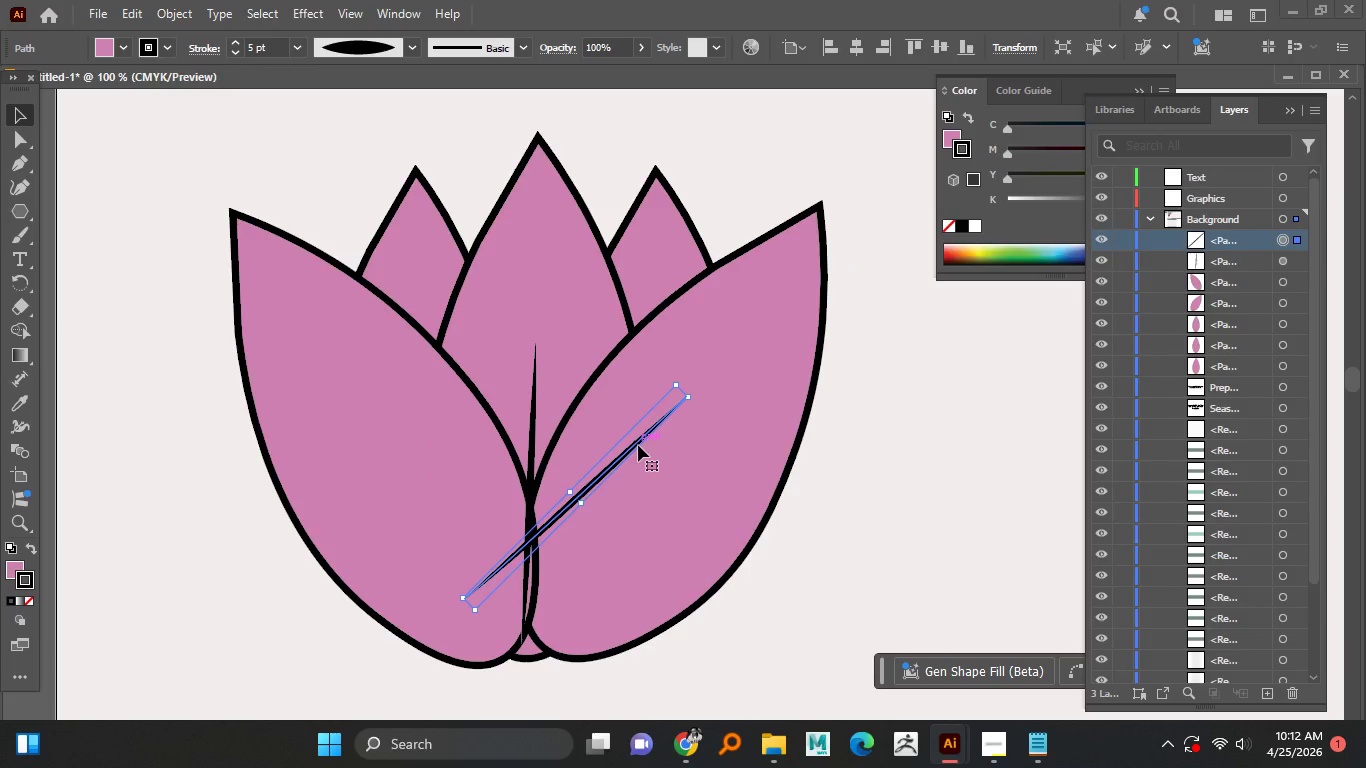 
left_click_drag(start_coordinate=[638, 445], to_coordinate=[706, 458])
 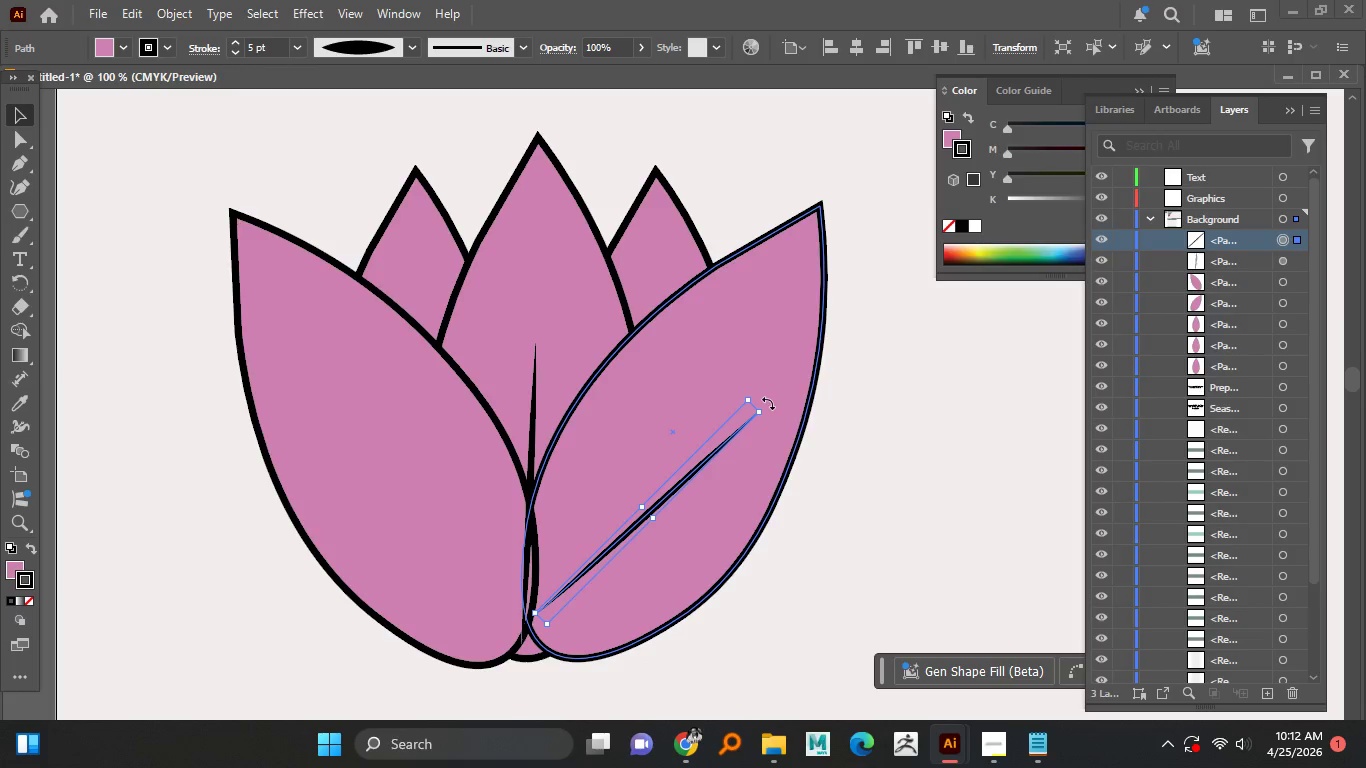 
left_click_drag(start_coordinate=[768, 403], to_coordinate=[736, 387])
 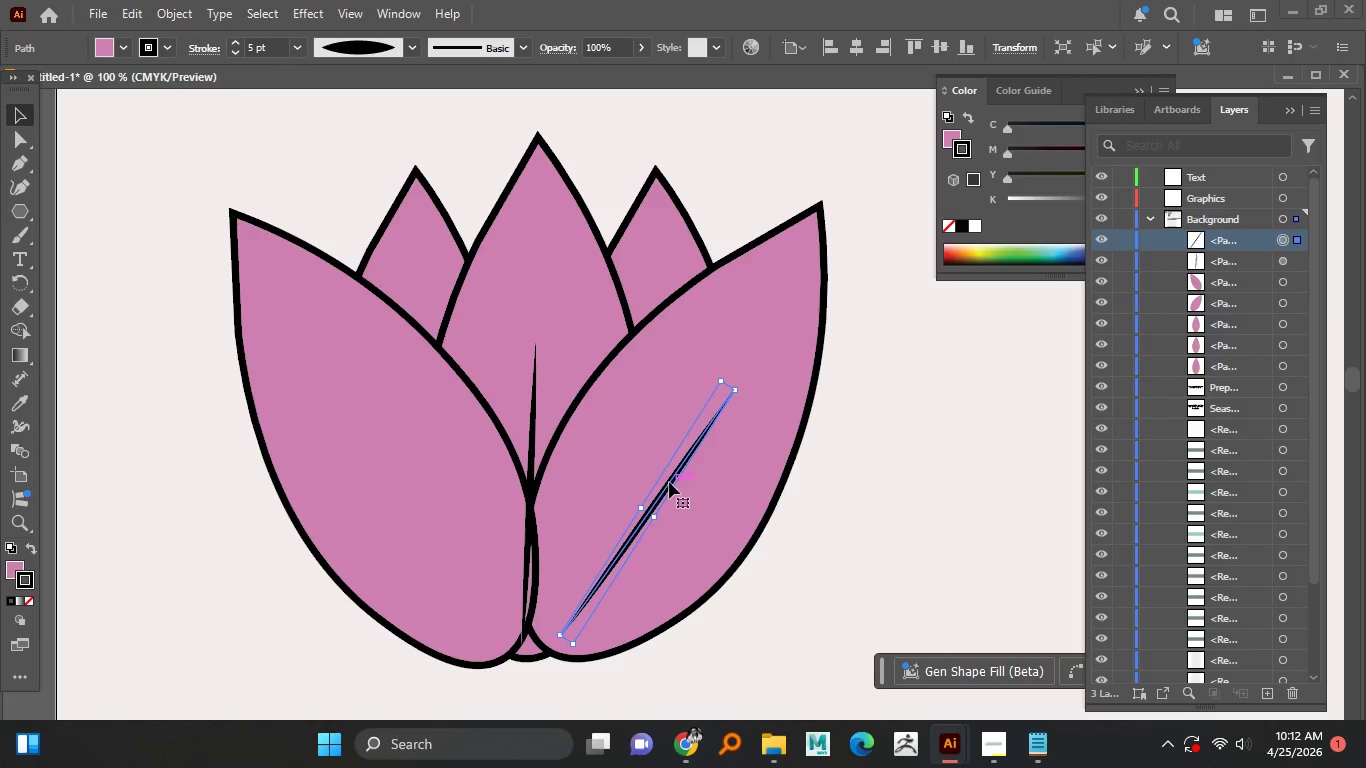 
left_click_drag(start_coordinate=[669, 482], to_coordinate=[646, 482])
 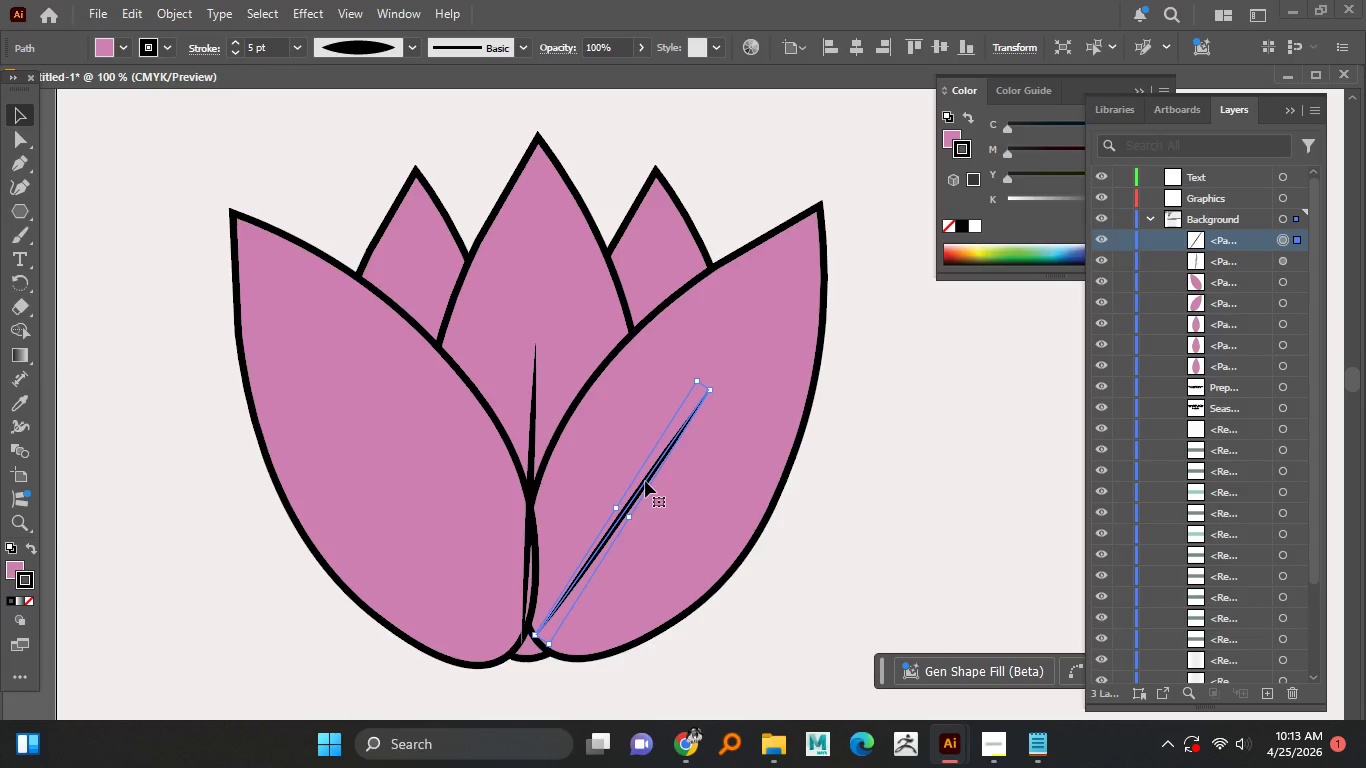 
left_click_drag(start_coordinate=[645, 481], to_coordinate=[471, 465])
 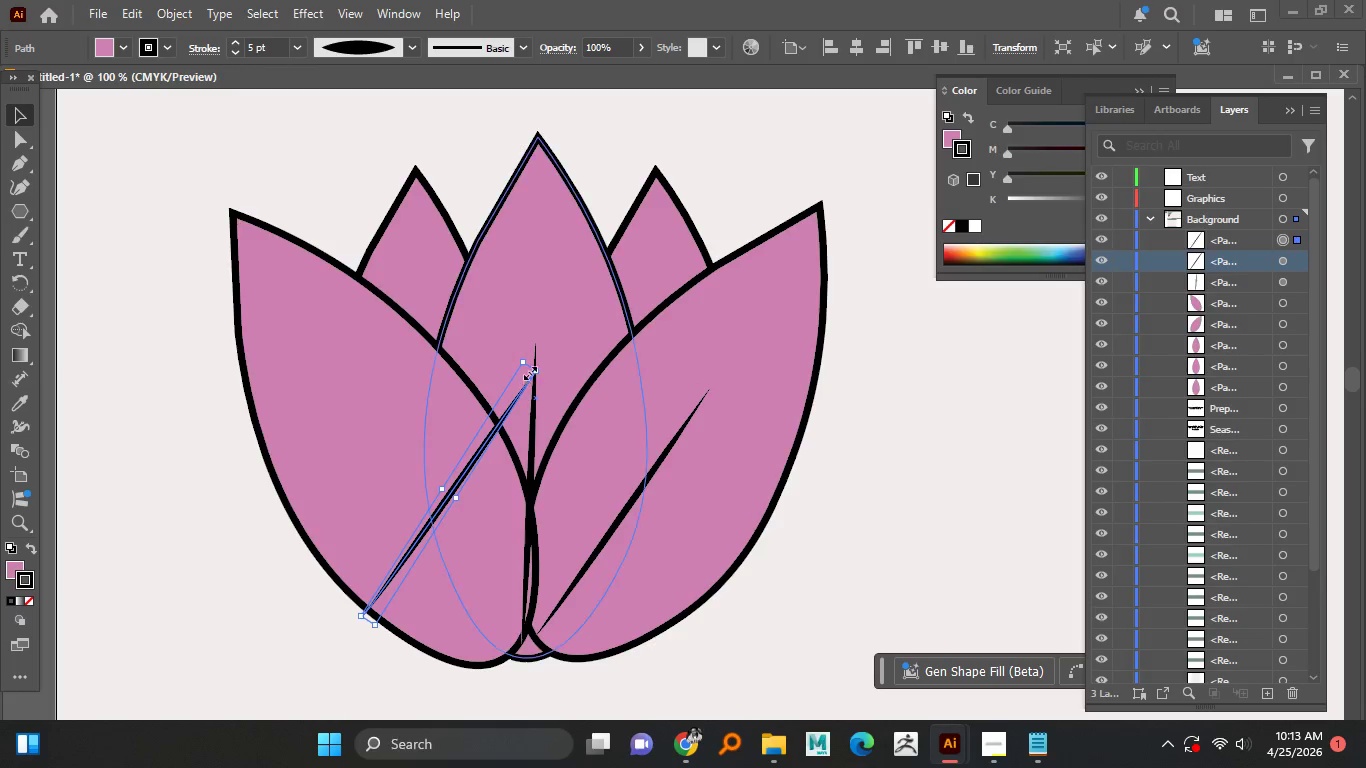 
hold_key(key=AltLeft, duration=0.56)
 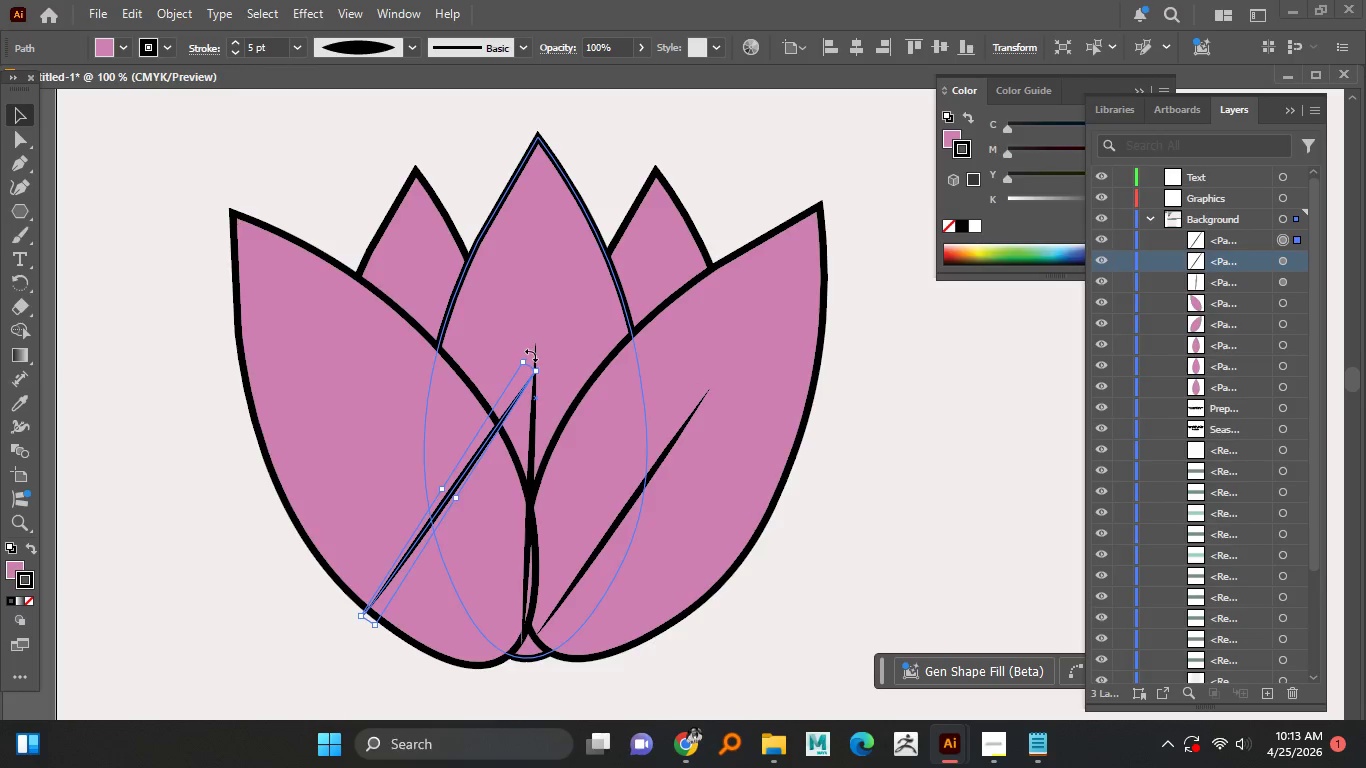 
left_click_drag(start_coordinate=[531, 355], to_coordinate=[317, 346])
 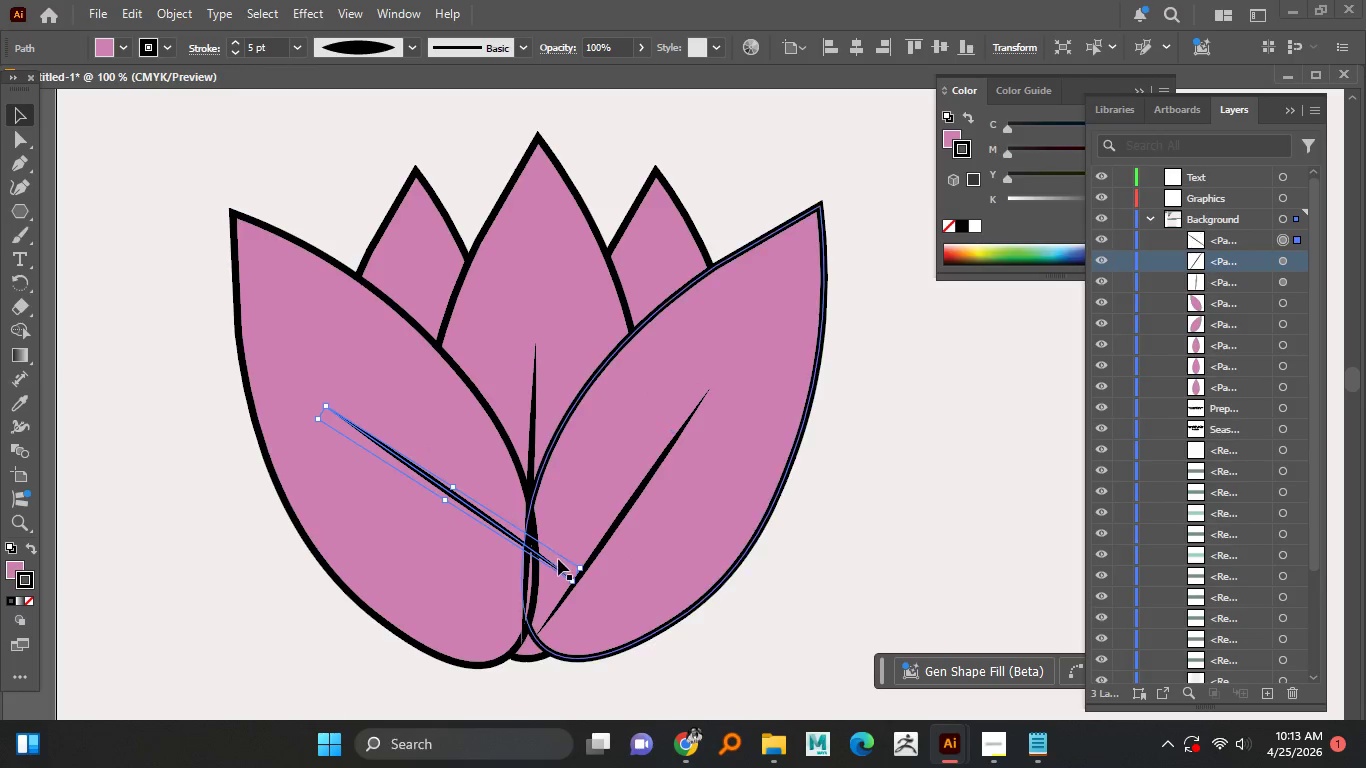 
hold_key(key=ShiftLeft, duration=0.72)
left_click([317, 346])
 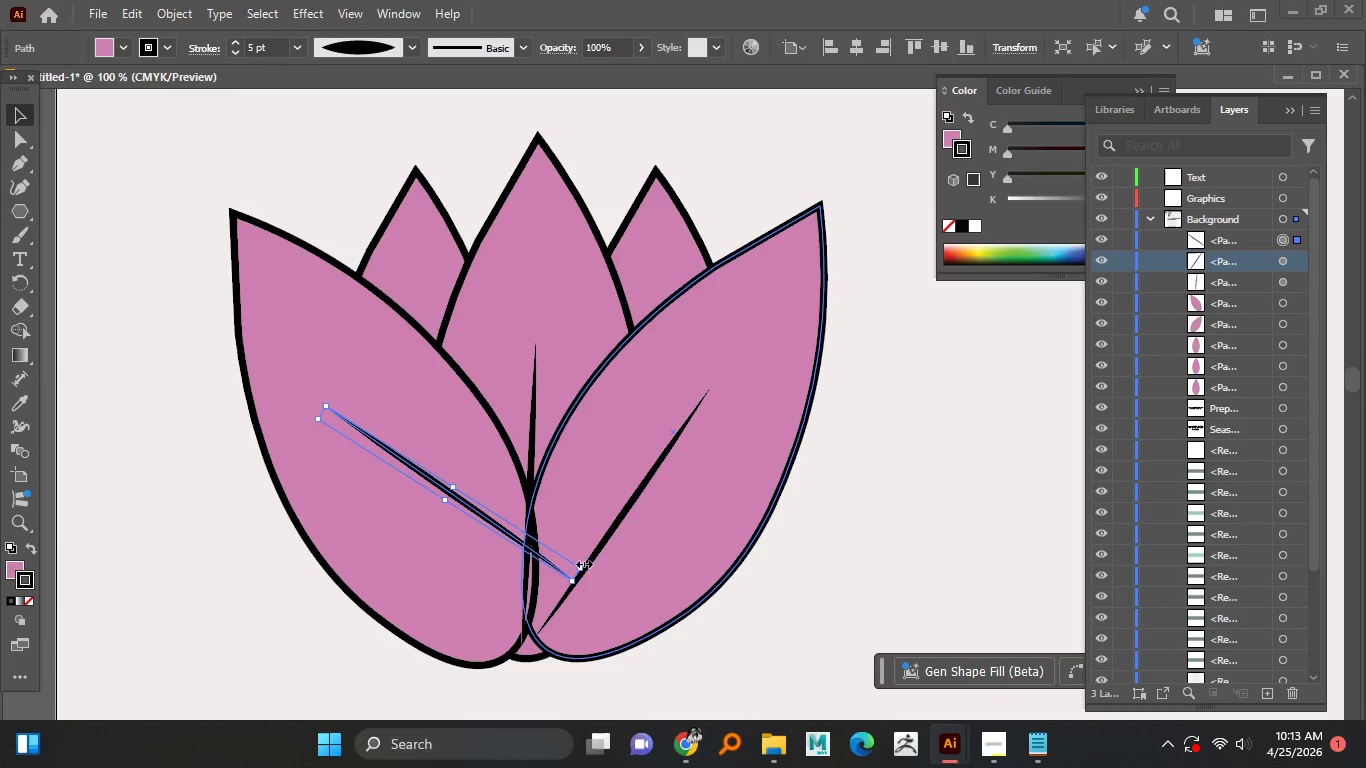 
right_click([317, 346])
 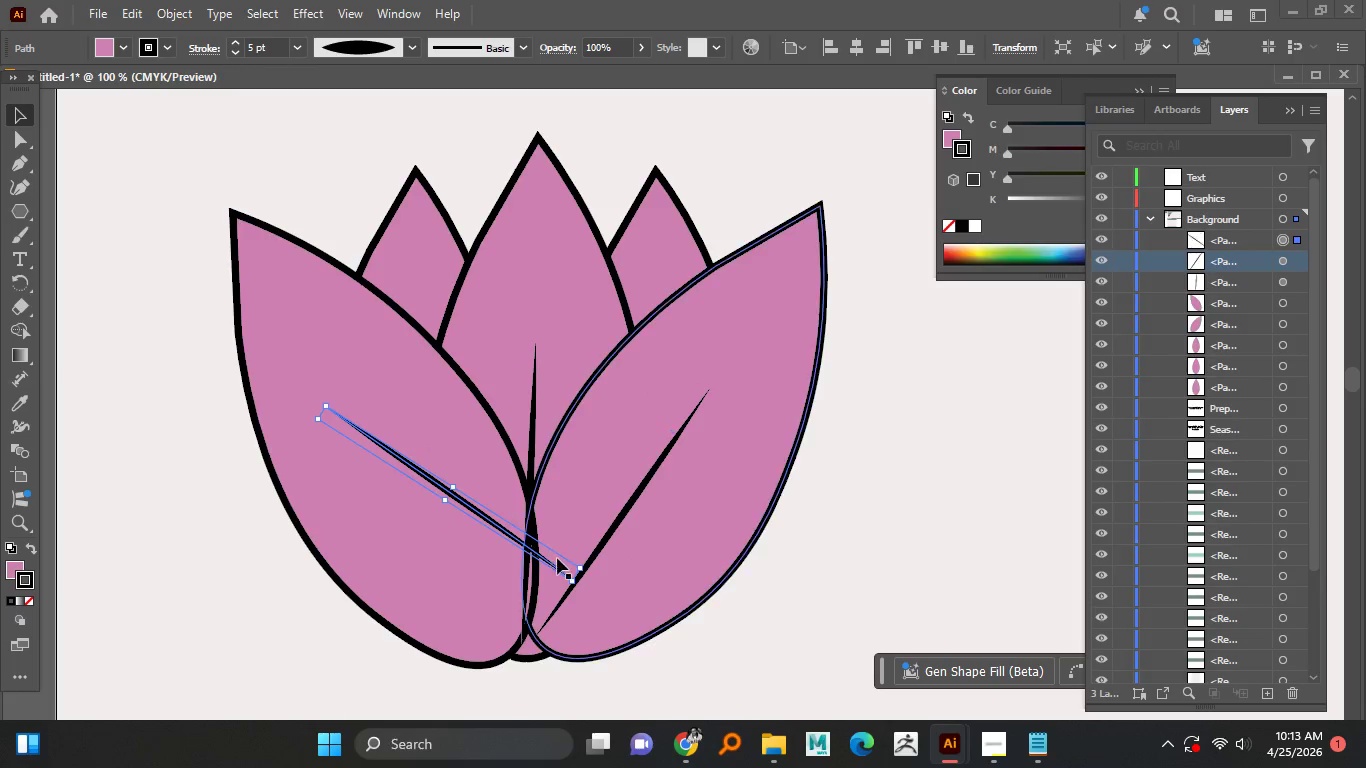 
left_click_drag(start_coordinate=[583, 558], to_coordinate=[558, 590])
 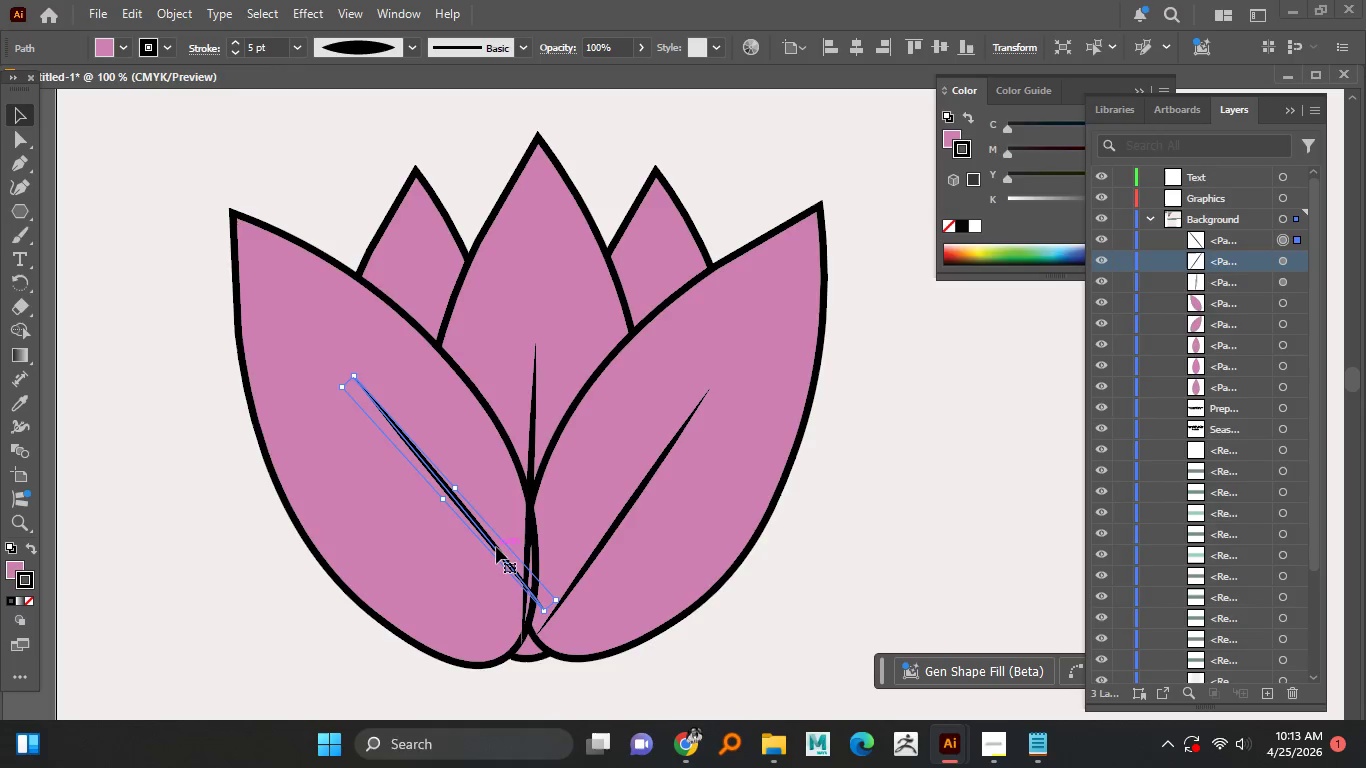 
left_click_drag(start_coordinate=[496, 547], to_coordinate=[460, 588])
 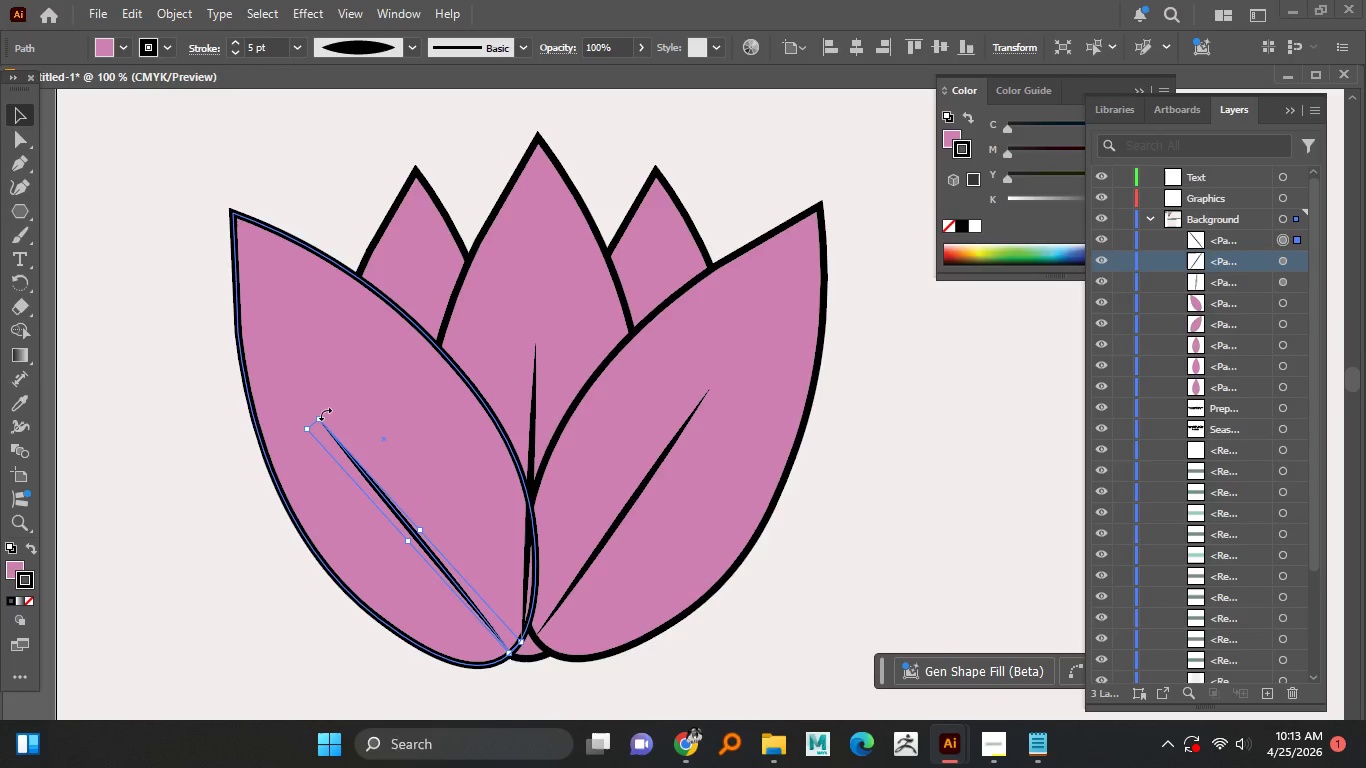 
left_click_drag(start_coordinate=[325, 414], to_coordinate=[353, 418])
 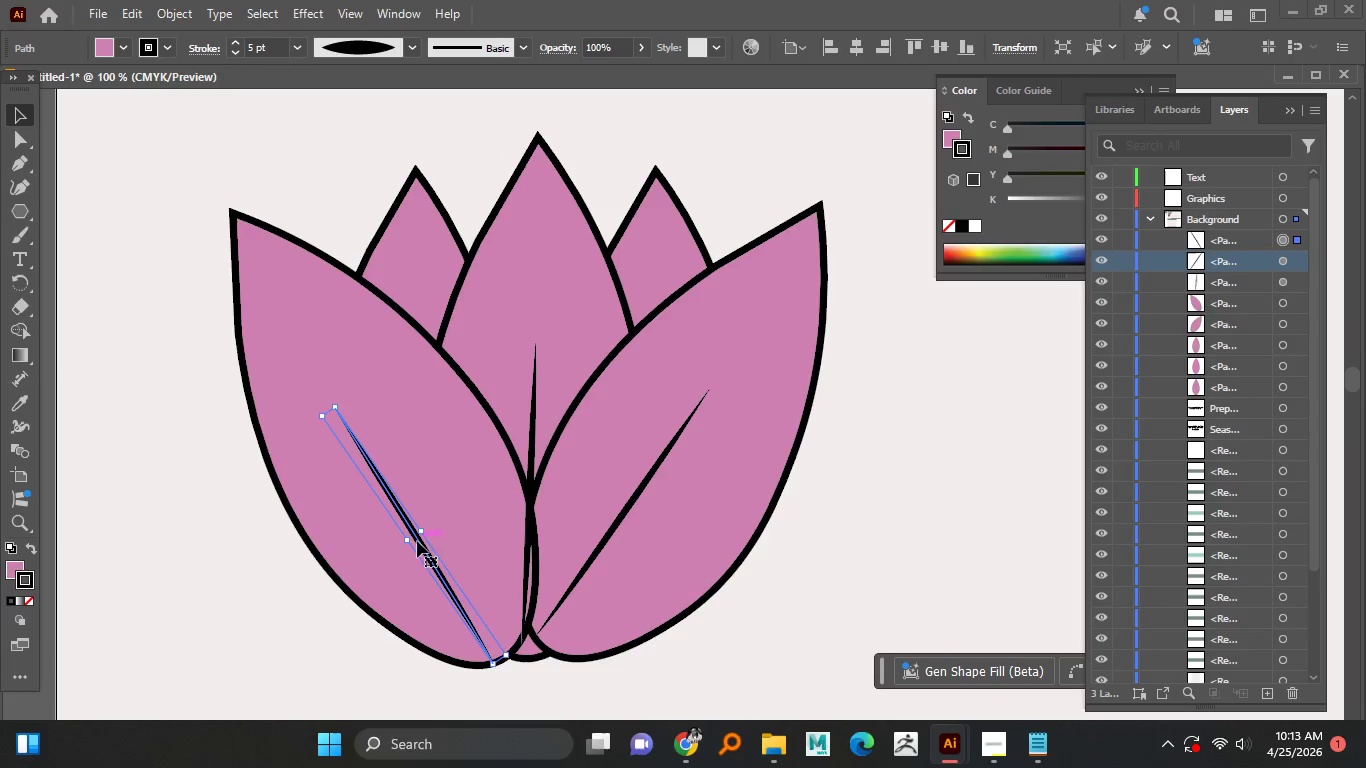 
left_click_drag(start_coordinate=[419, 542], to_coordinate=[423, 535])
 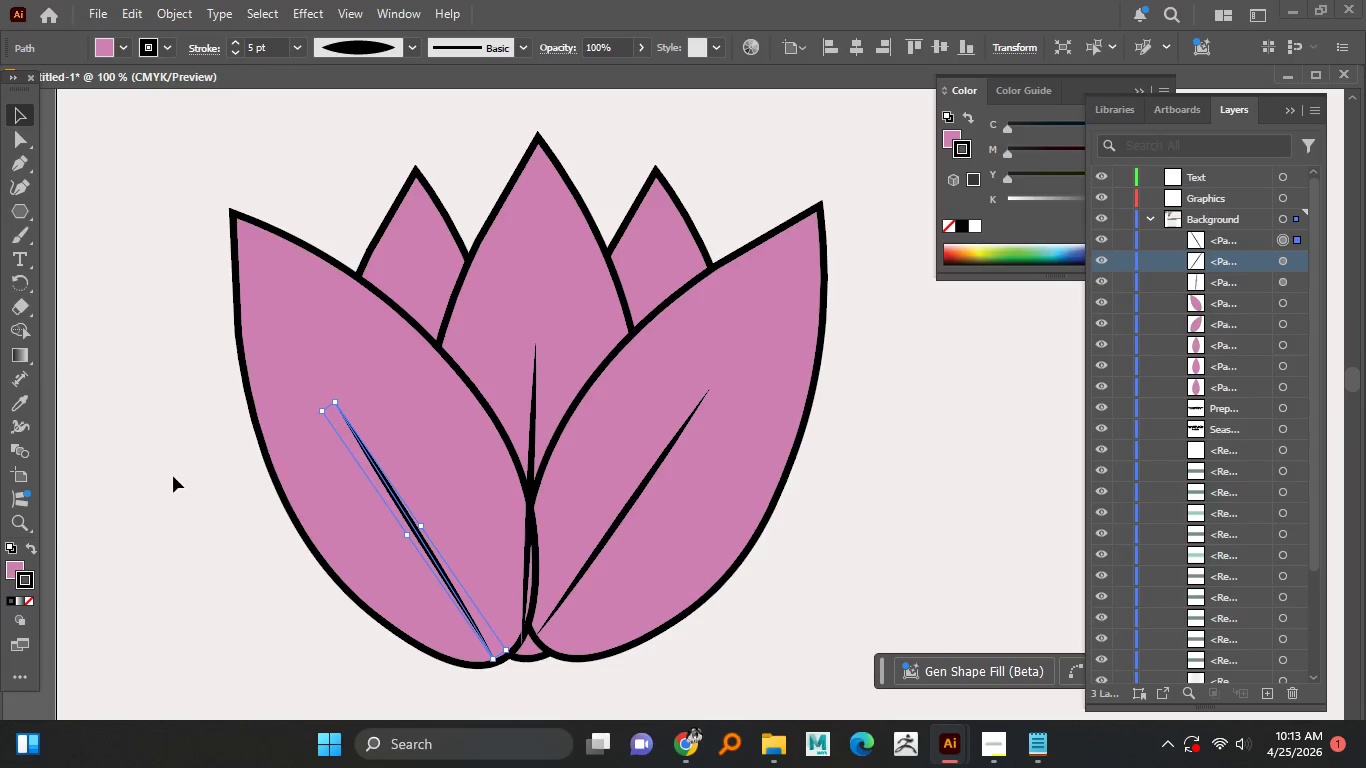 
left_click([173, 476])
 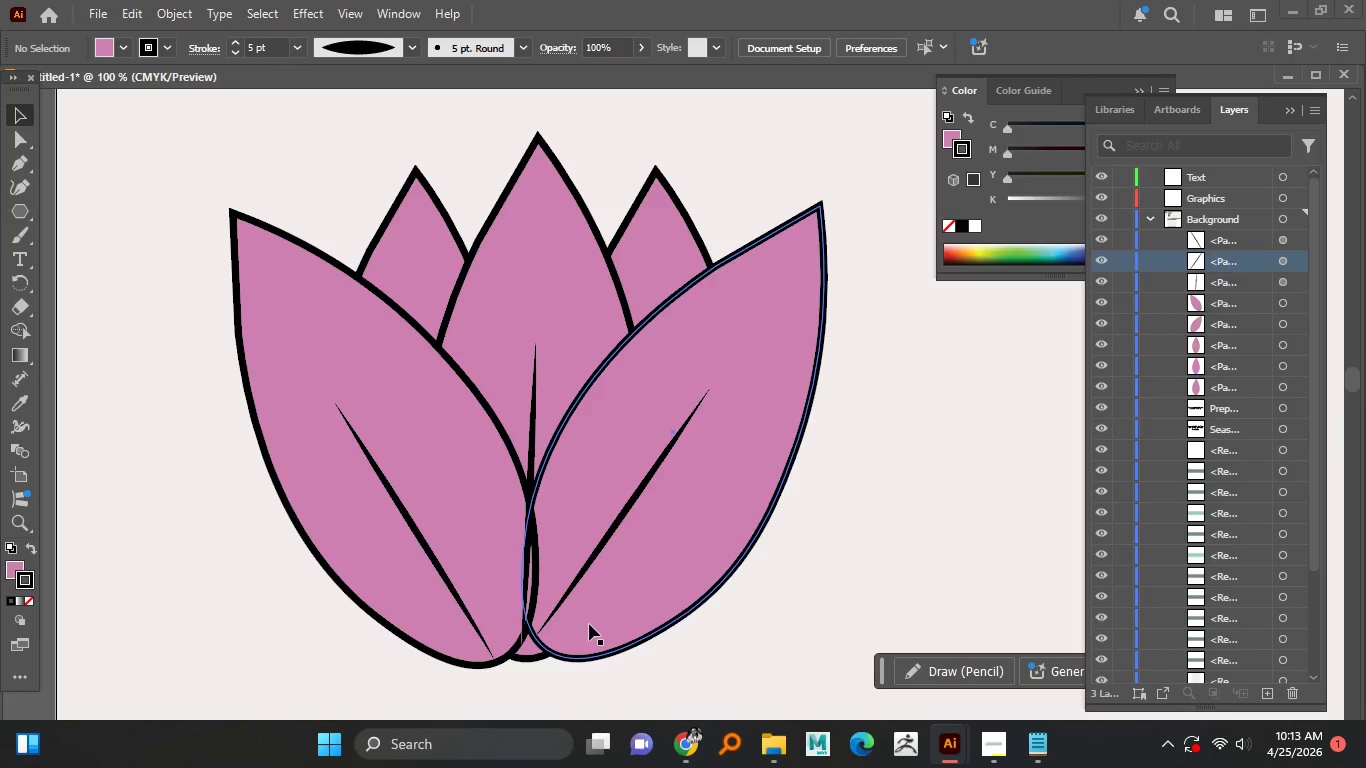 
hold_key(key=AltLeft, duration=1.51)
scroll: coordinate [581, 619], scroll_direction: down, amount: 2.0
 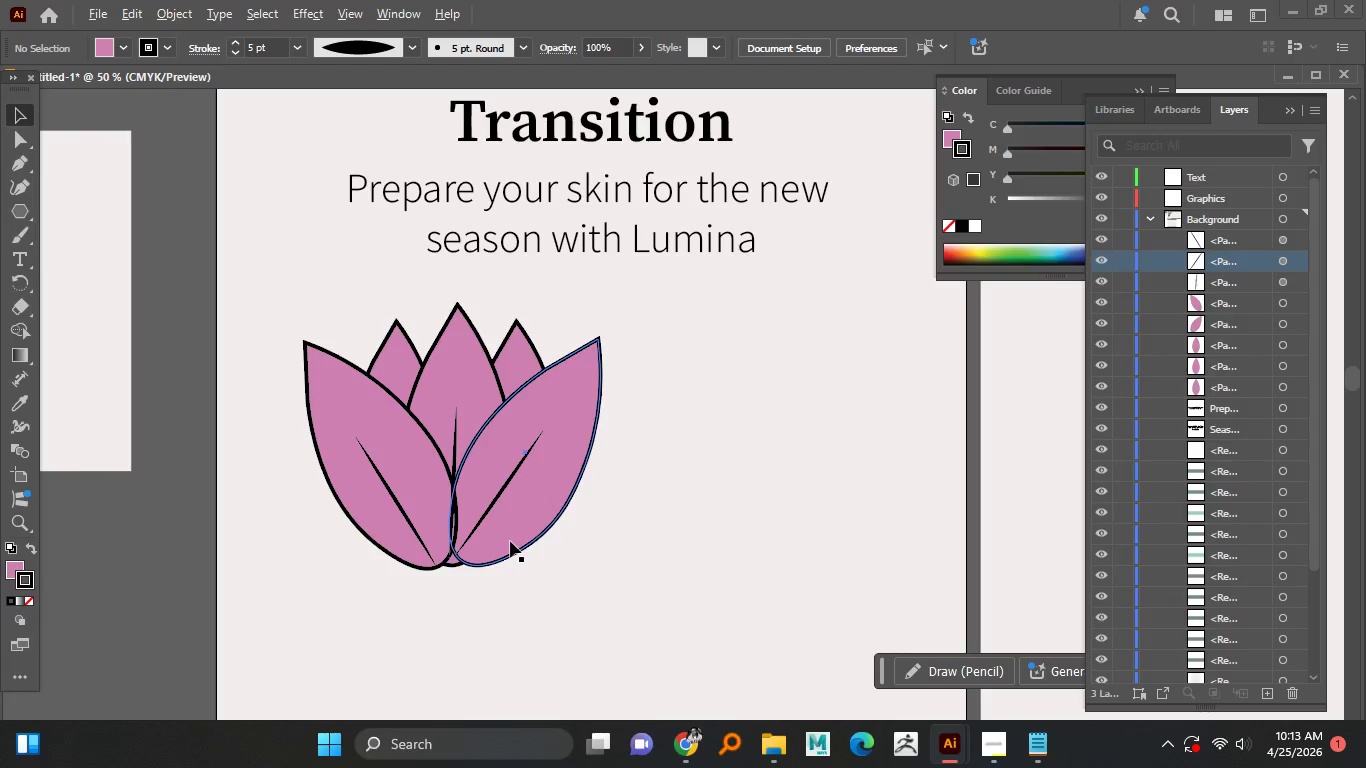 
hold_key(key=AltLeft, duration=1.5)
 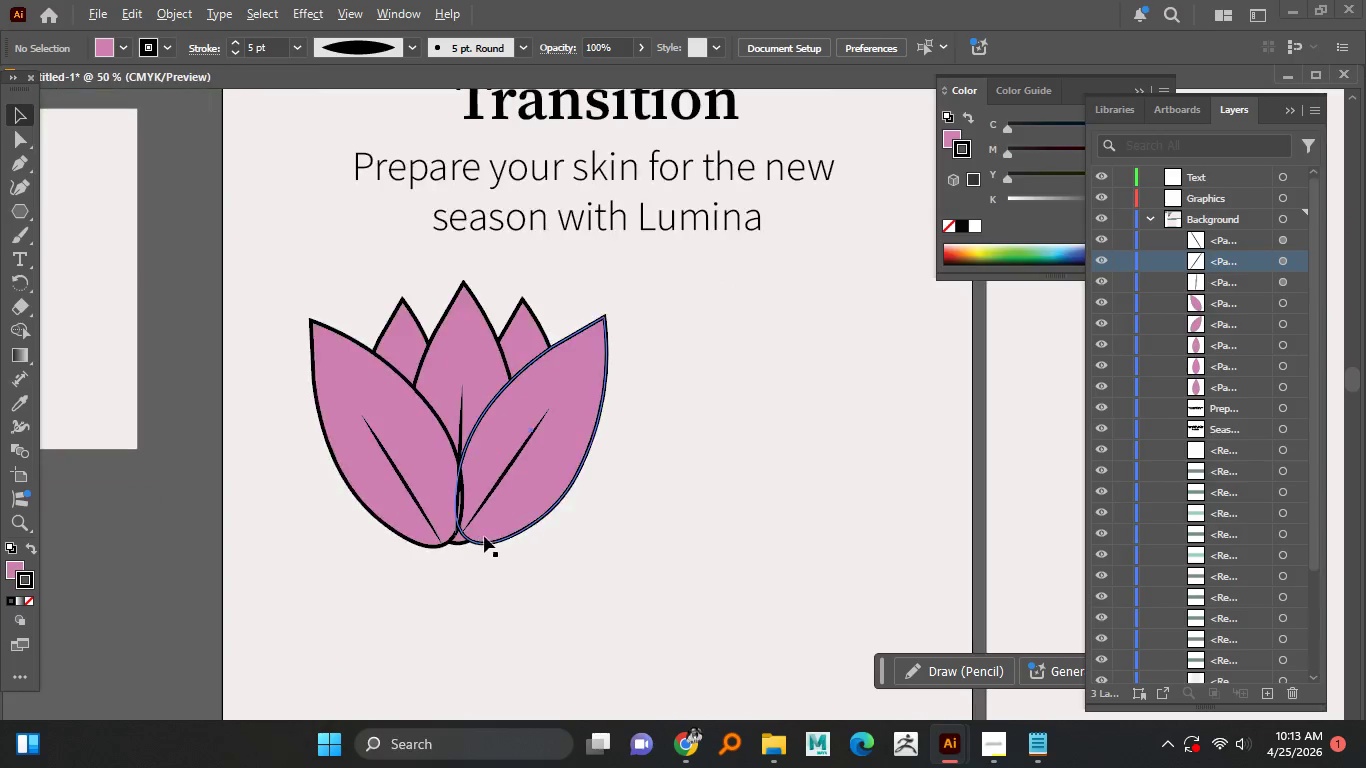 
scroll: coordinate [518, 549], scroll_direction: down, amount: 2.0
 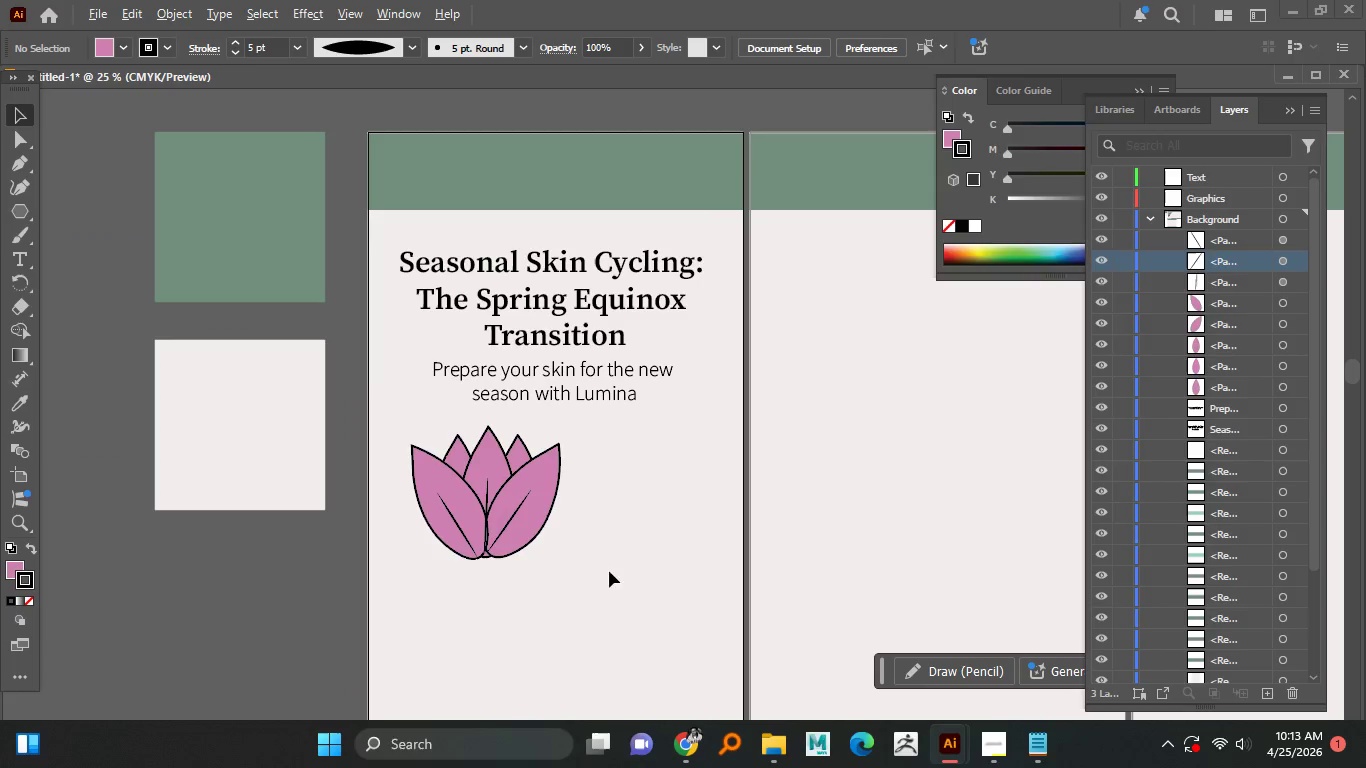 
hold_key(key=AltLeft, duration=1.42)
 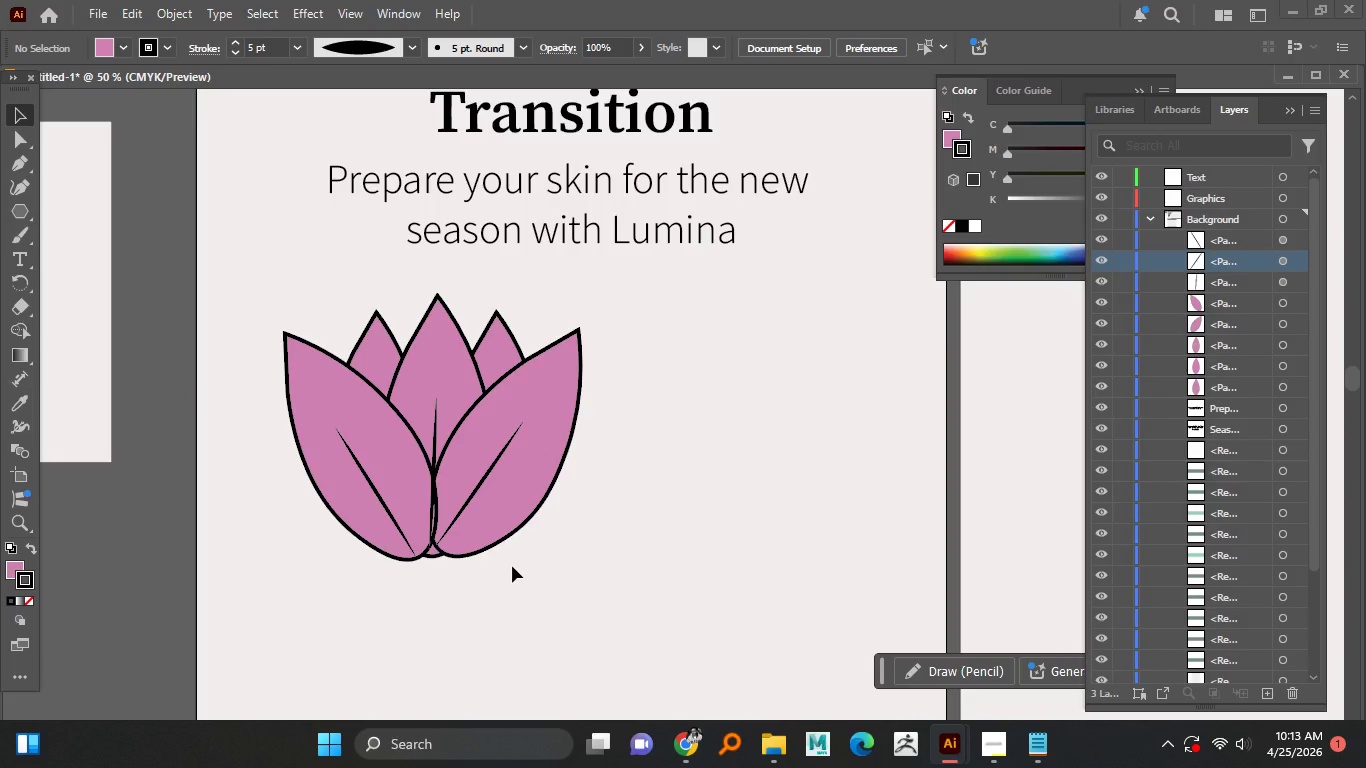 
scroll: coordinate [484, 537], scroll_direction: up, amount: 2.0
 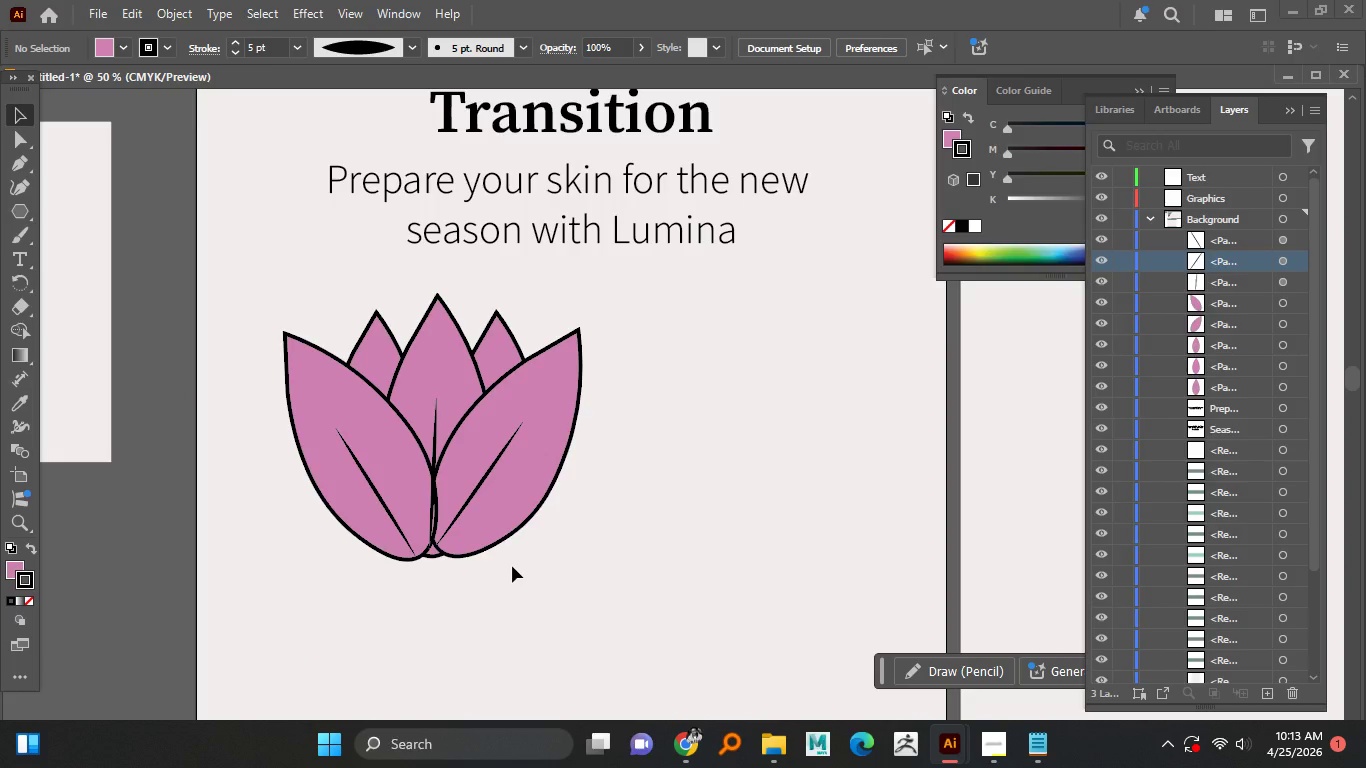 
hold_key(key=AltLeft, duration=0.67)
scroll: coordinate [397, 507], scroll_direction: up, amount: 2.0
 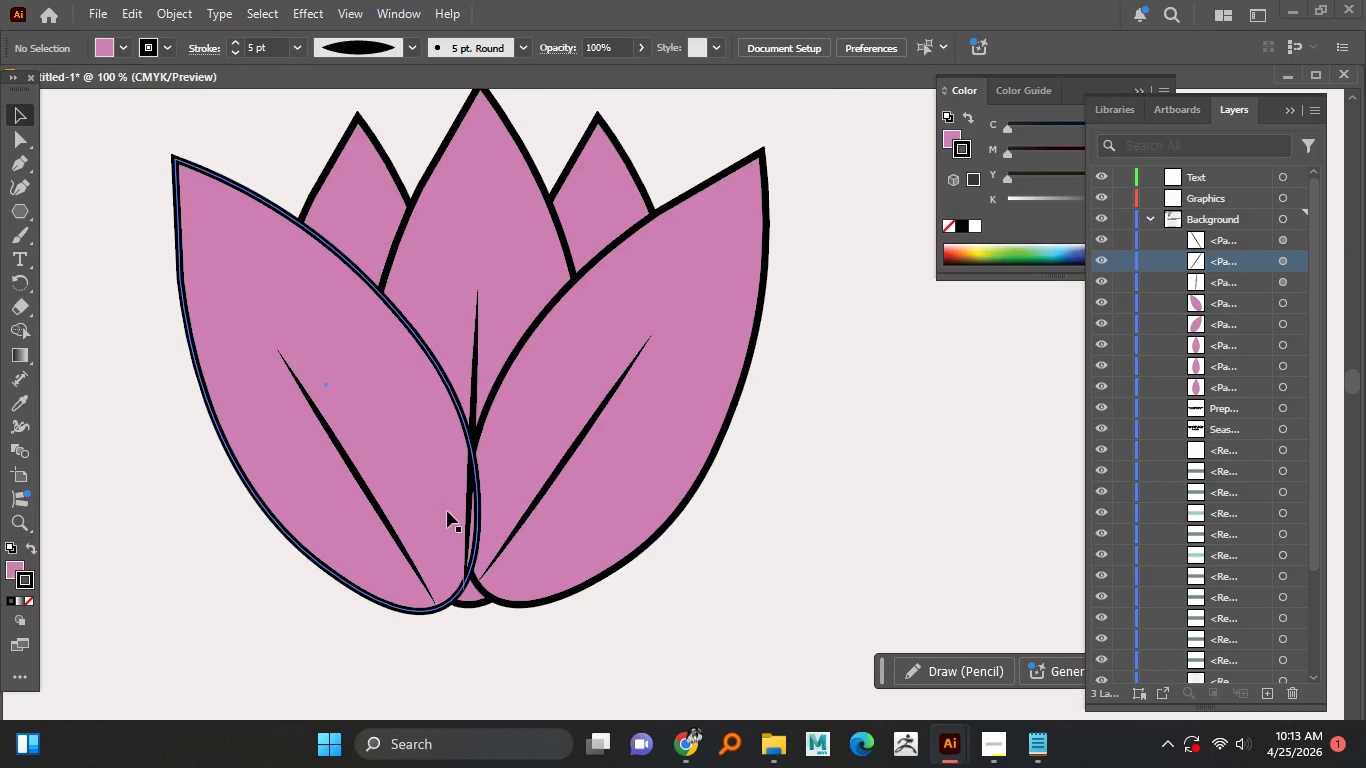 
left_click_drag(start_coordinate=[447, 511], to_coordinate=[440, 512])
 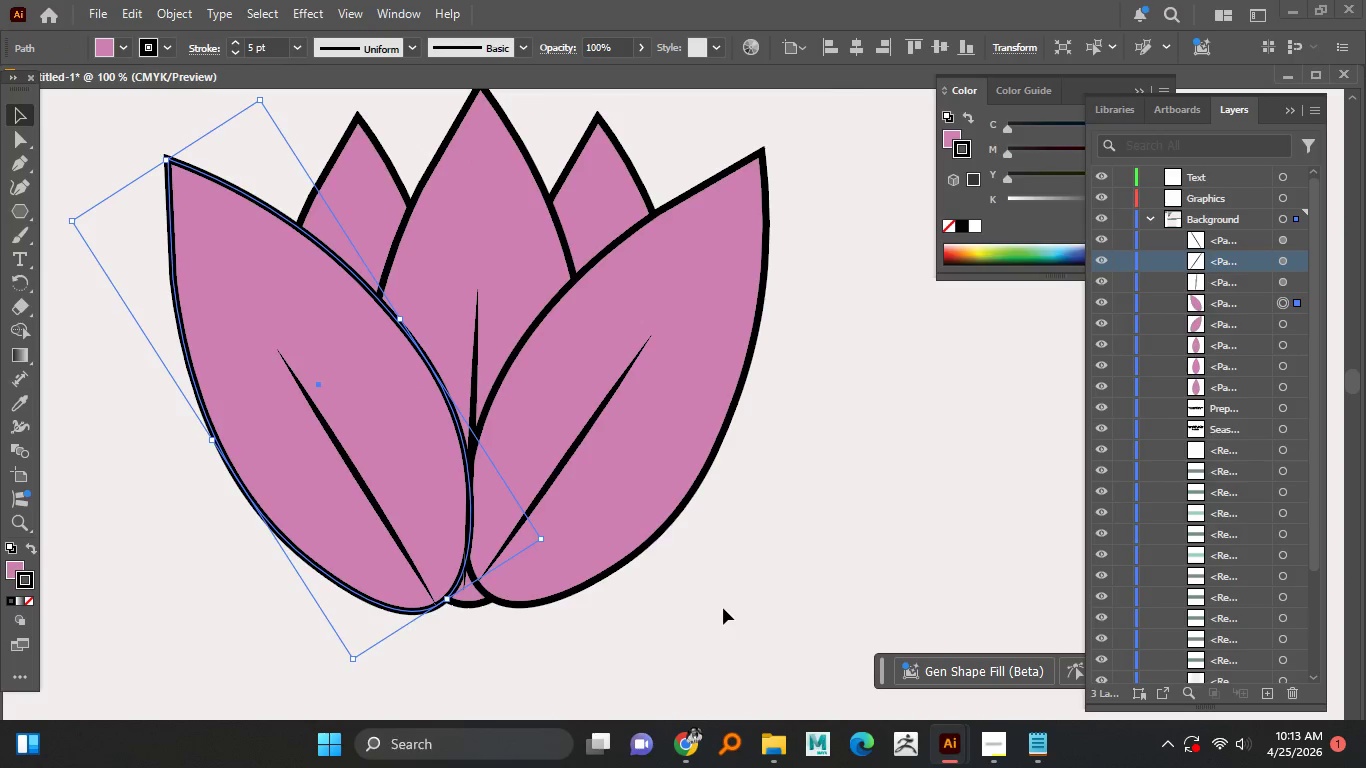 
hold_key(key=AltLeft, duration=1.52)
scroll: coordinate [628, 592], scroll_direction: down, amount: 1.0
 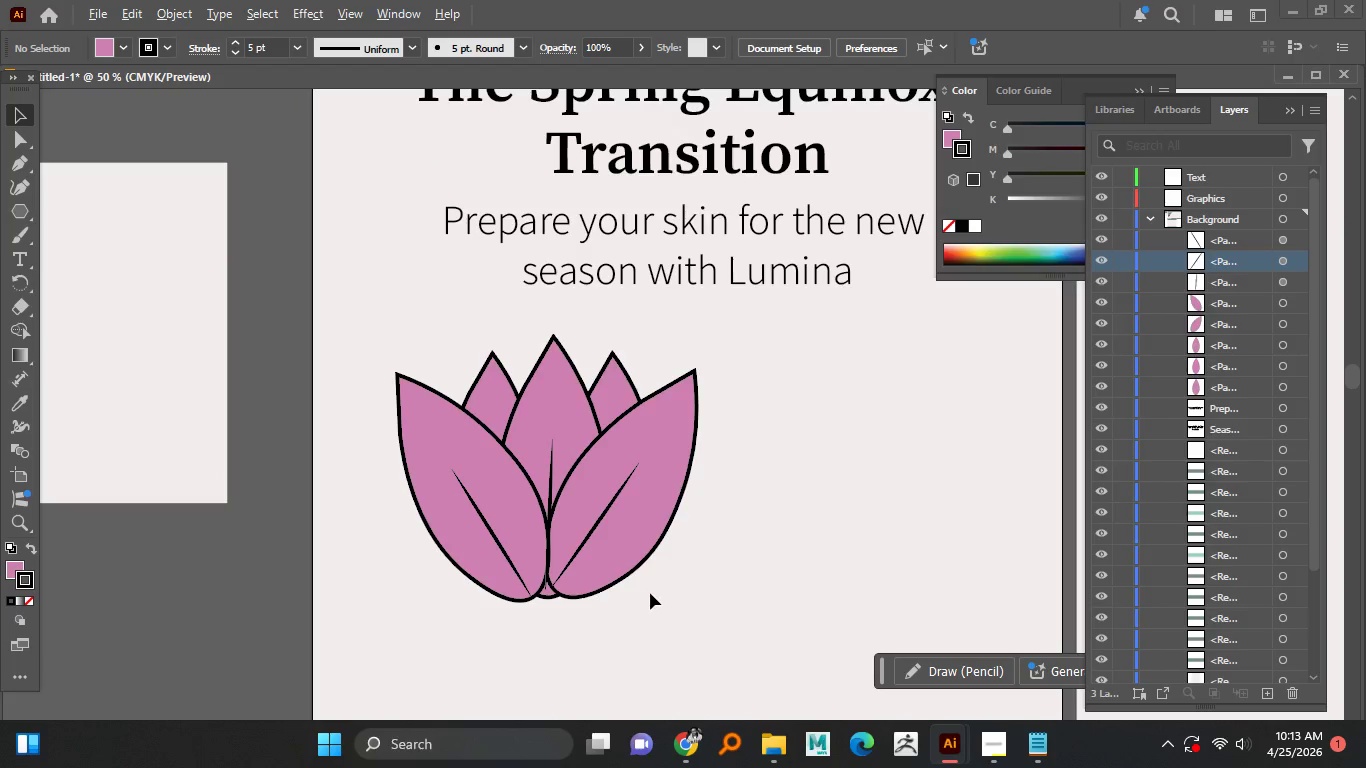 
hold_key(key=AltLeft, duration=1.5)
 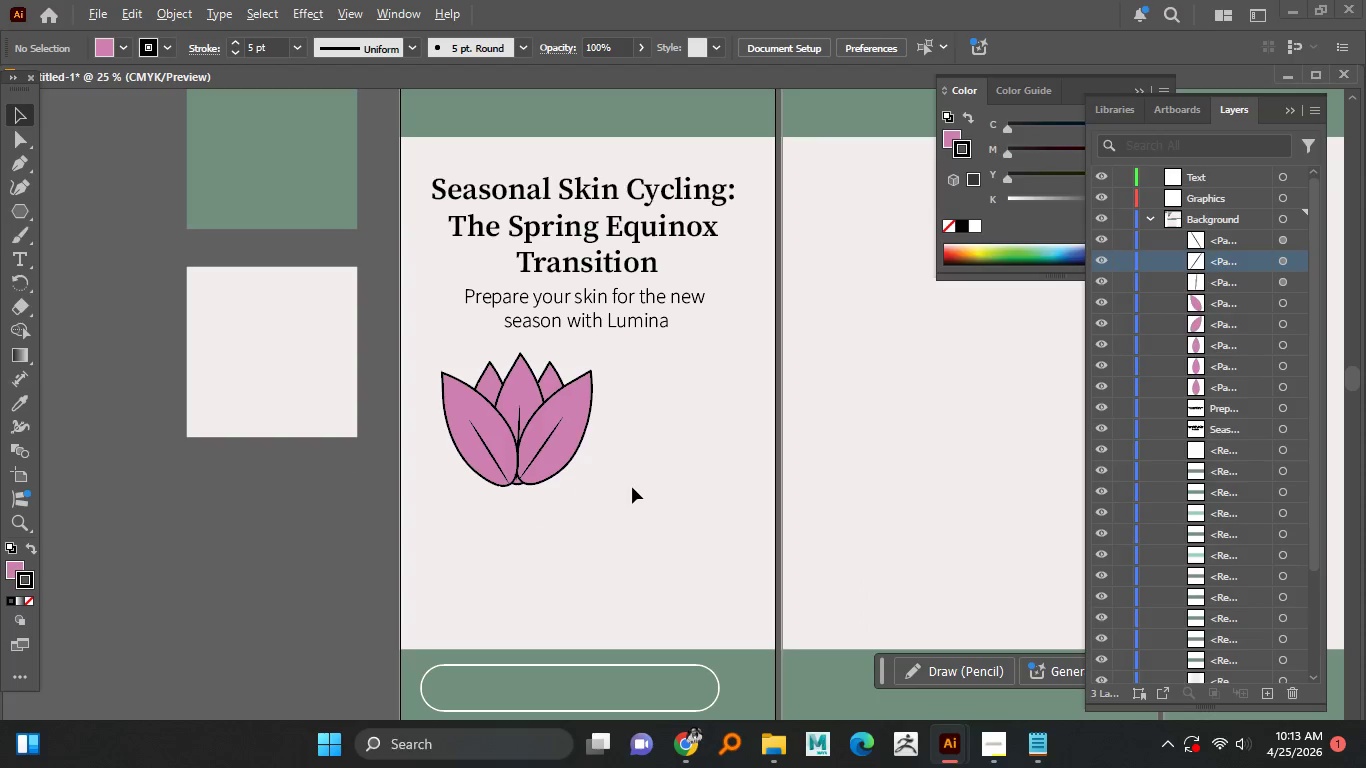 
scroll: coordinate [651, 593], scroll_direction: down, amount: 2.0
 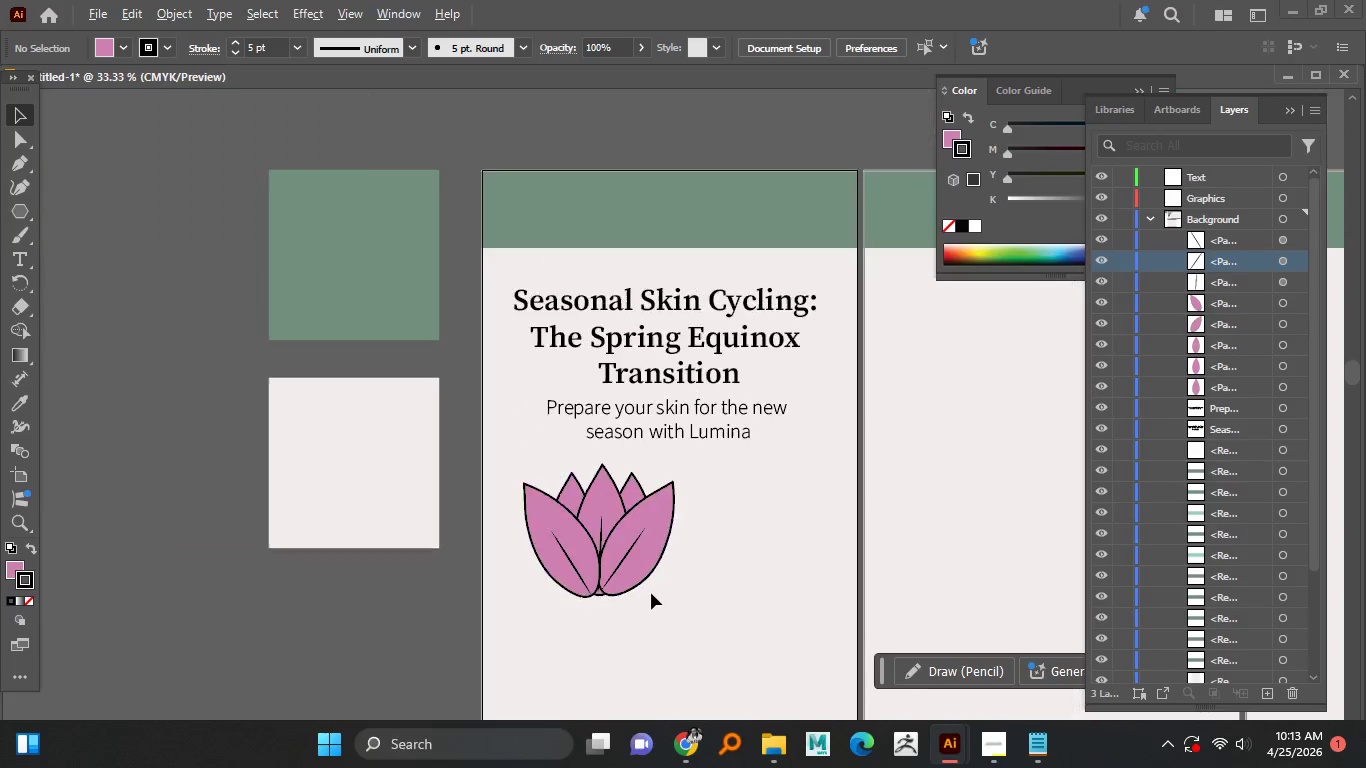 
hold_key(key=AltLeft, duration=0.75)
 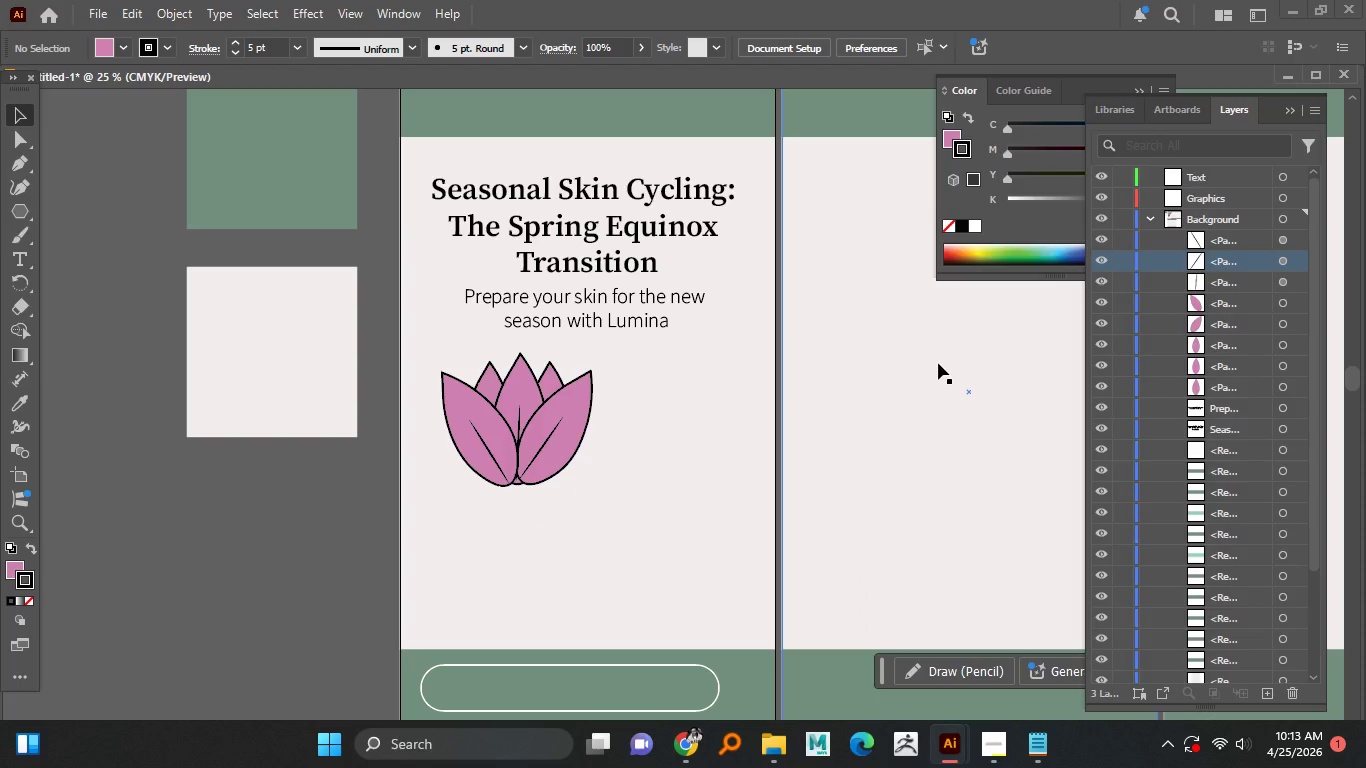 
wait(8.38)
 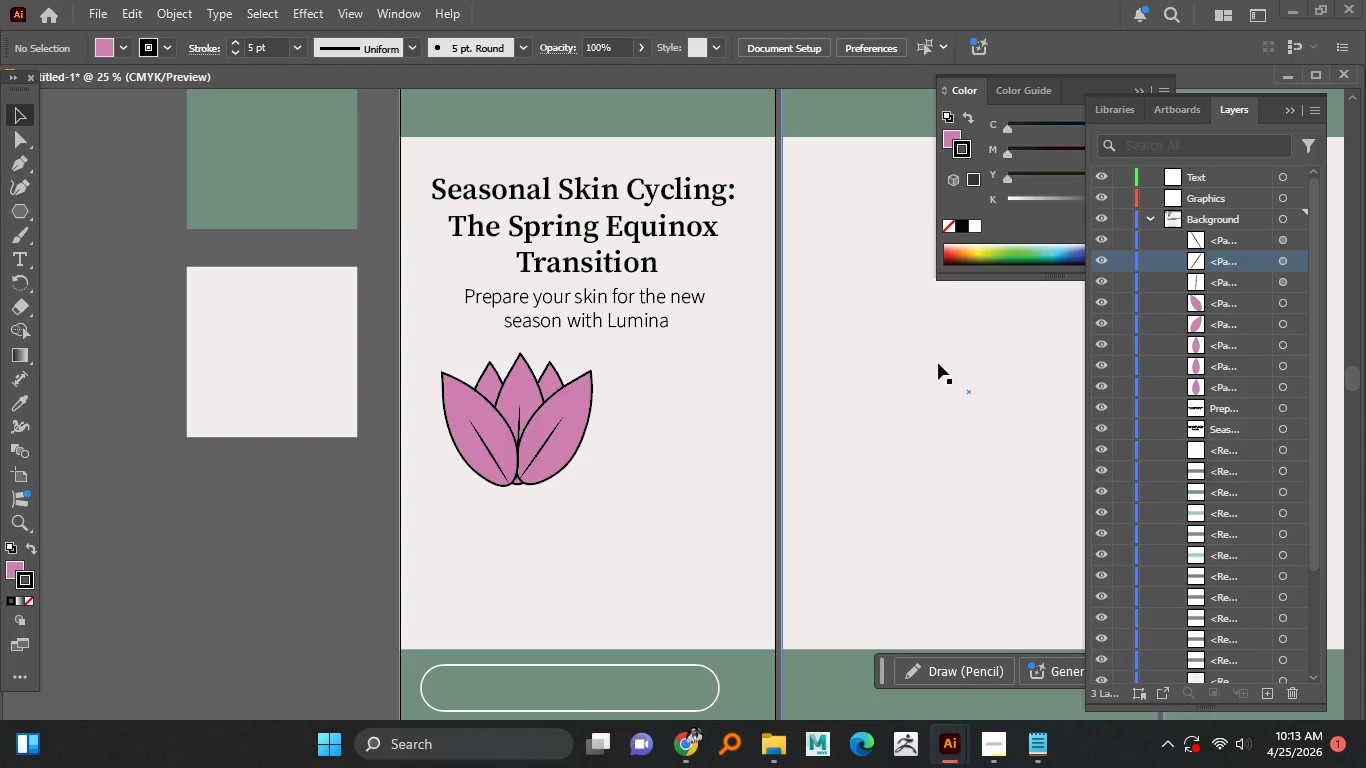 
hold_key(key=AltLeft, duration=1.51)
scroll: coordinate [559, 477], scroll_direction: up, amount: 1.0
 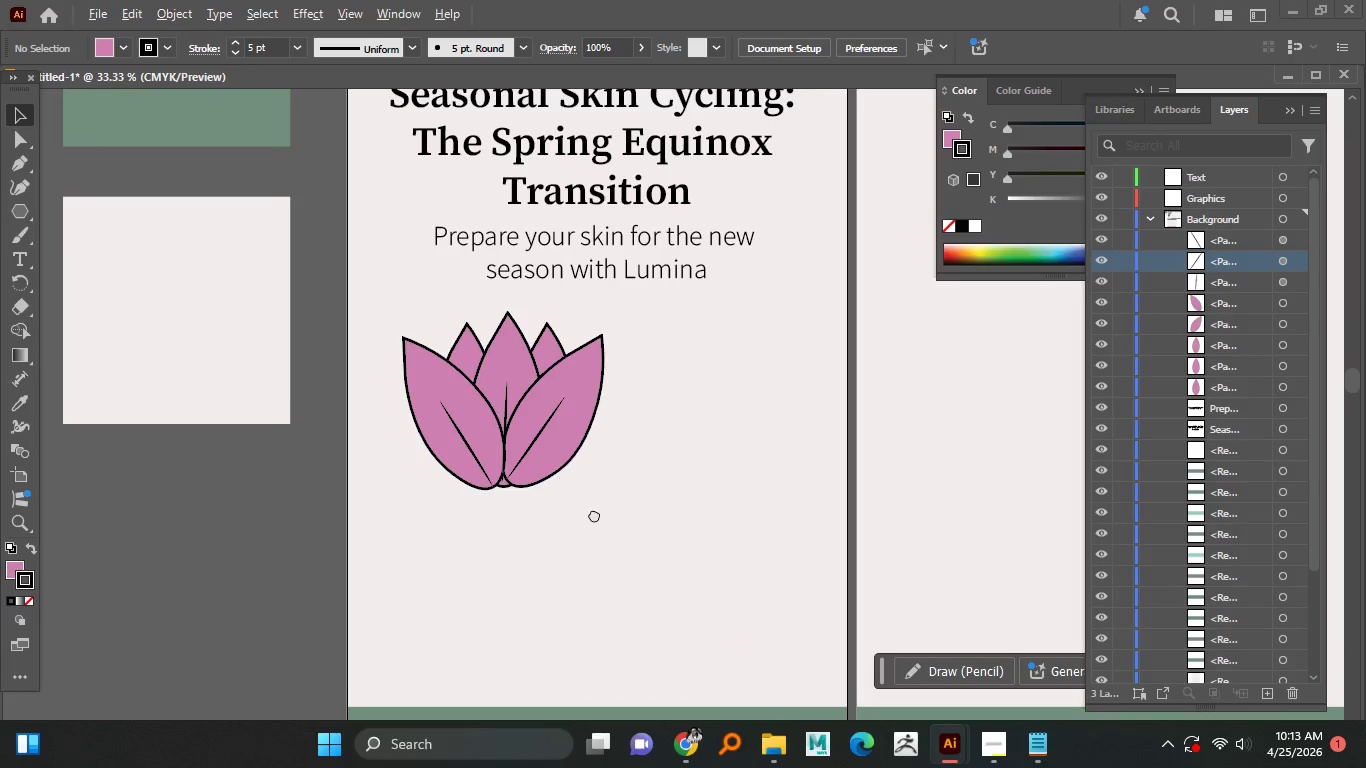 
hold_key(key=AltLeft, duration=1.5)
 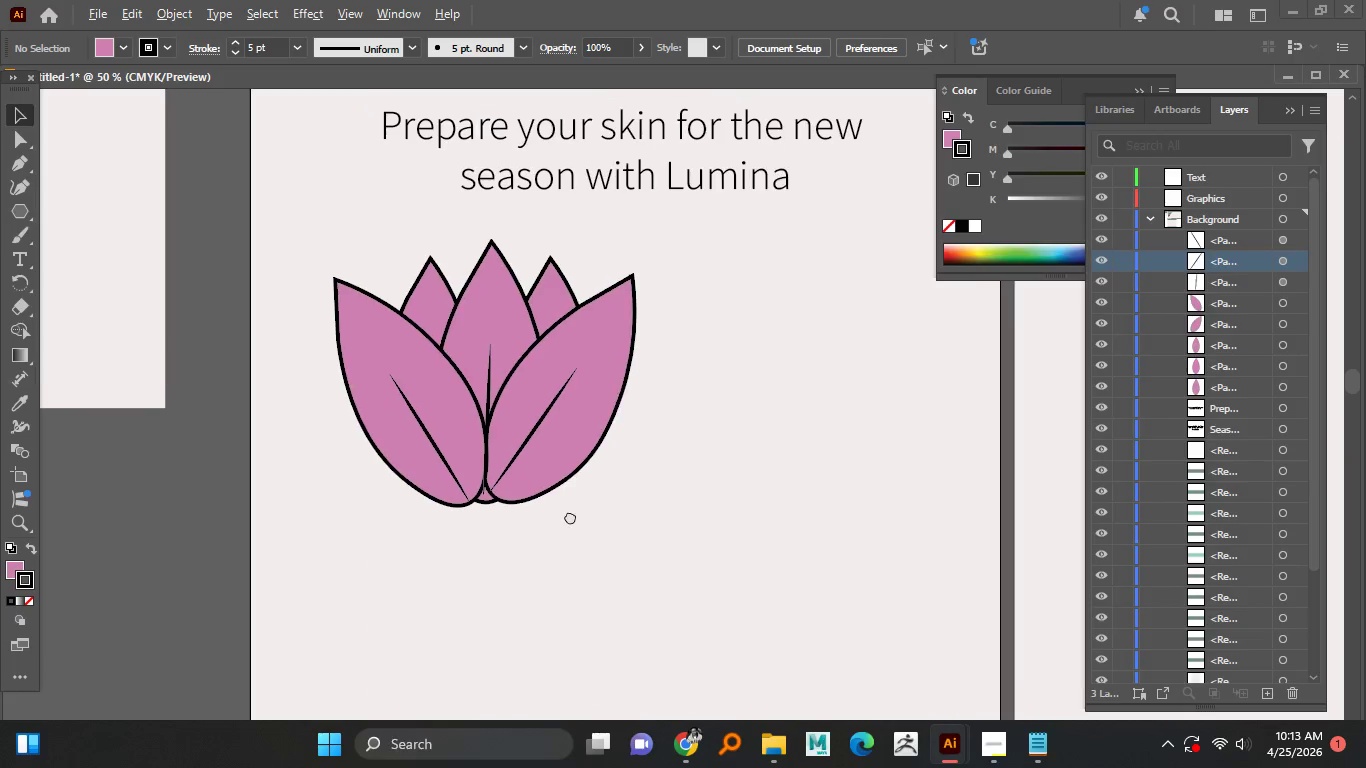 
hold_key(key=AltLeft, duration=1.16)
 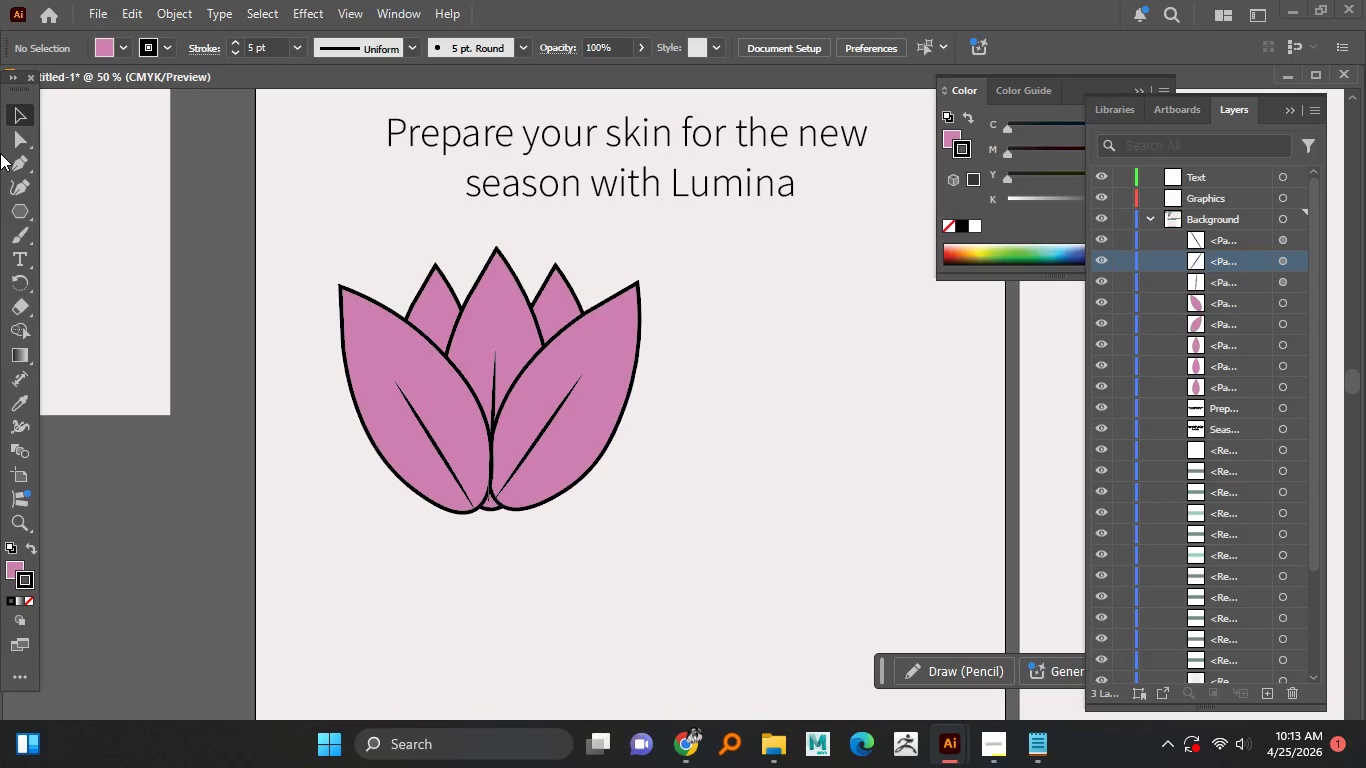 
scroll: coordinate [579, 500], scroll_direction: up, amount: 1.0
 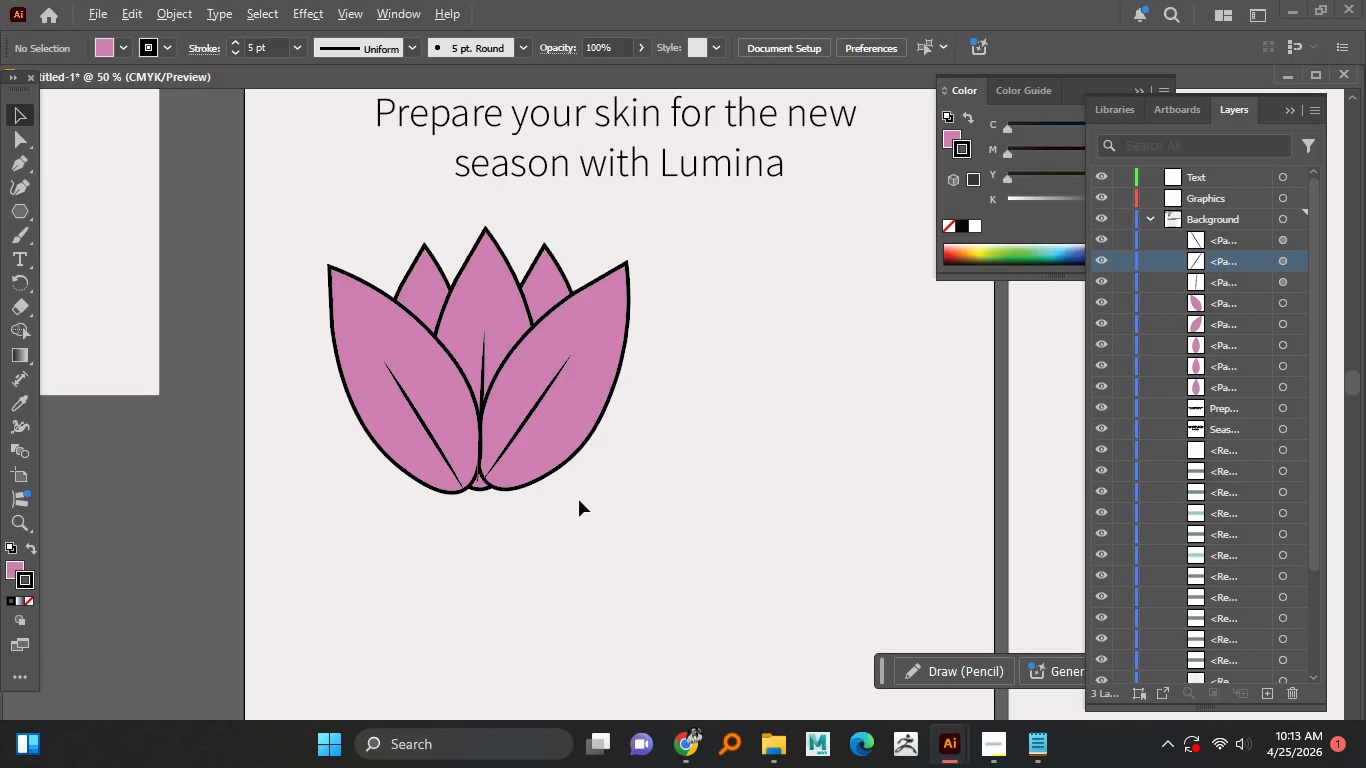 
left_click([18, 168])
 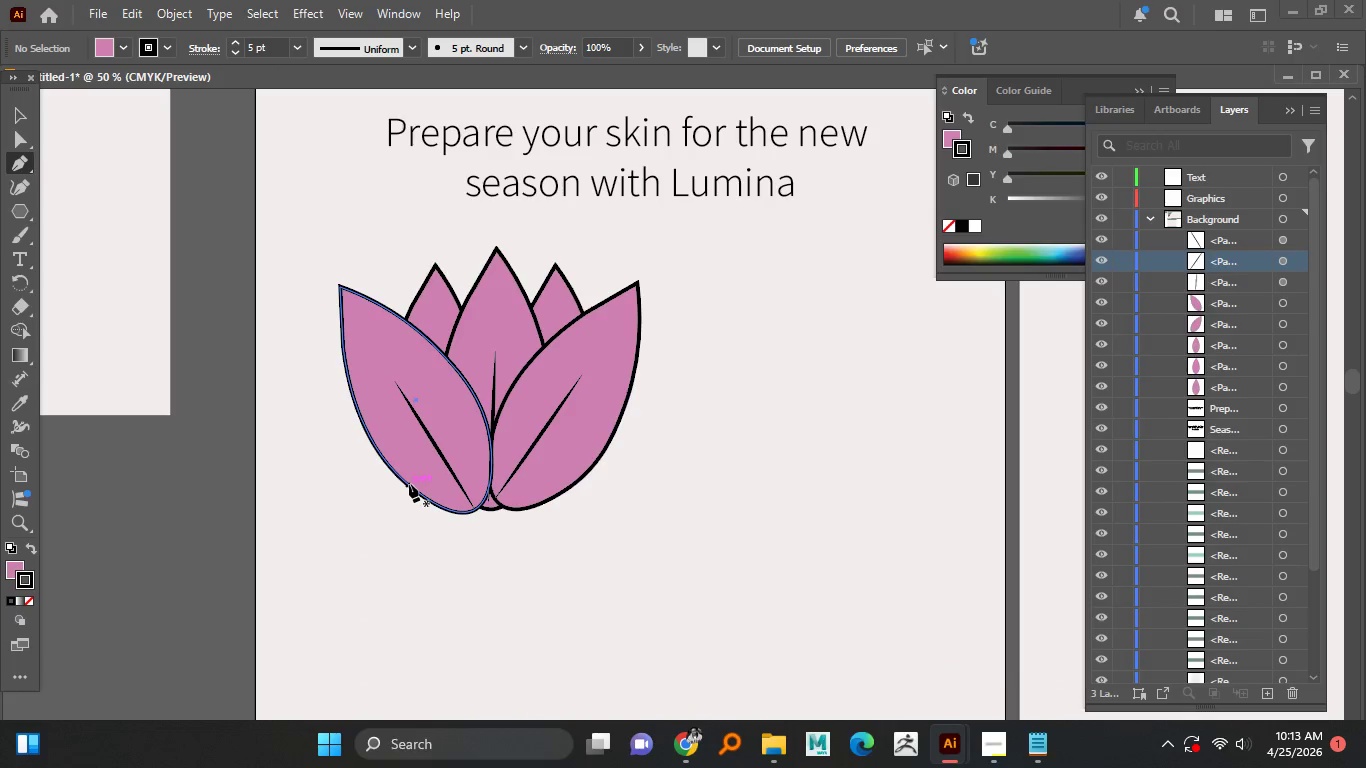 
left_click([409, 484])
 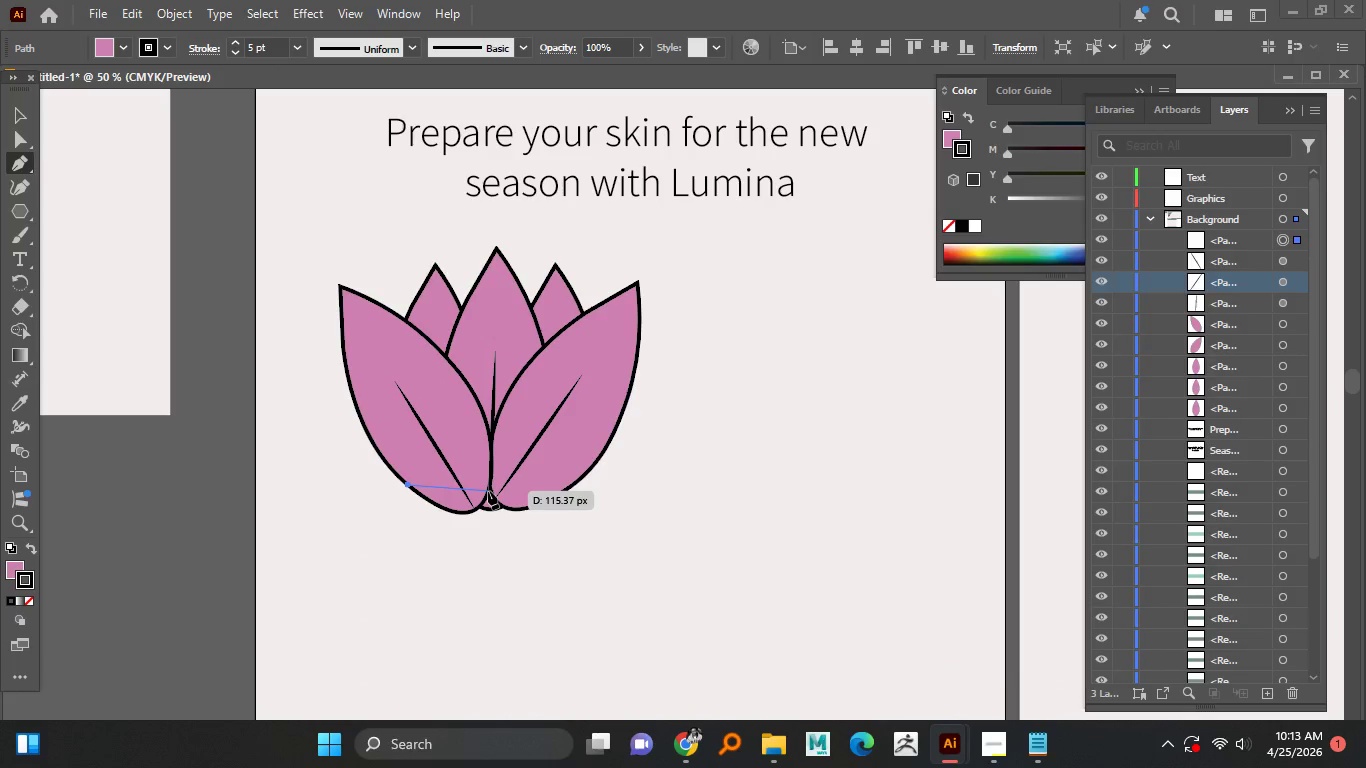 
left_click([488, 491])
 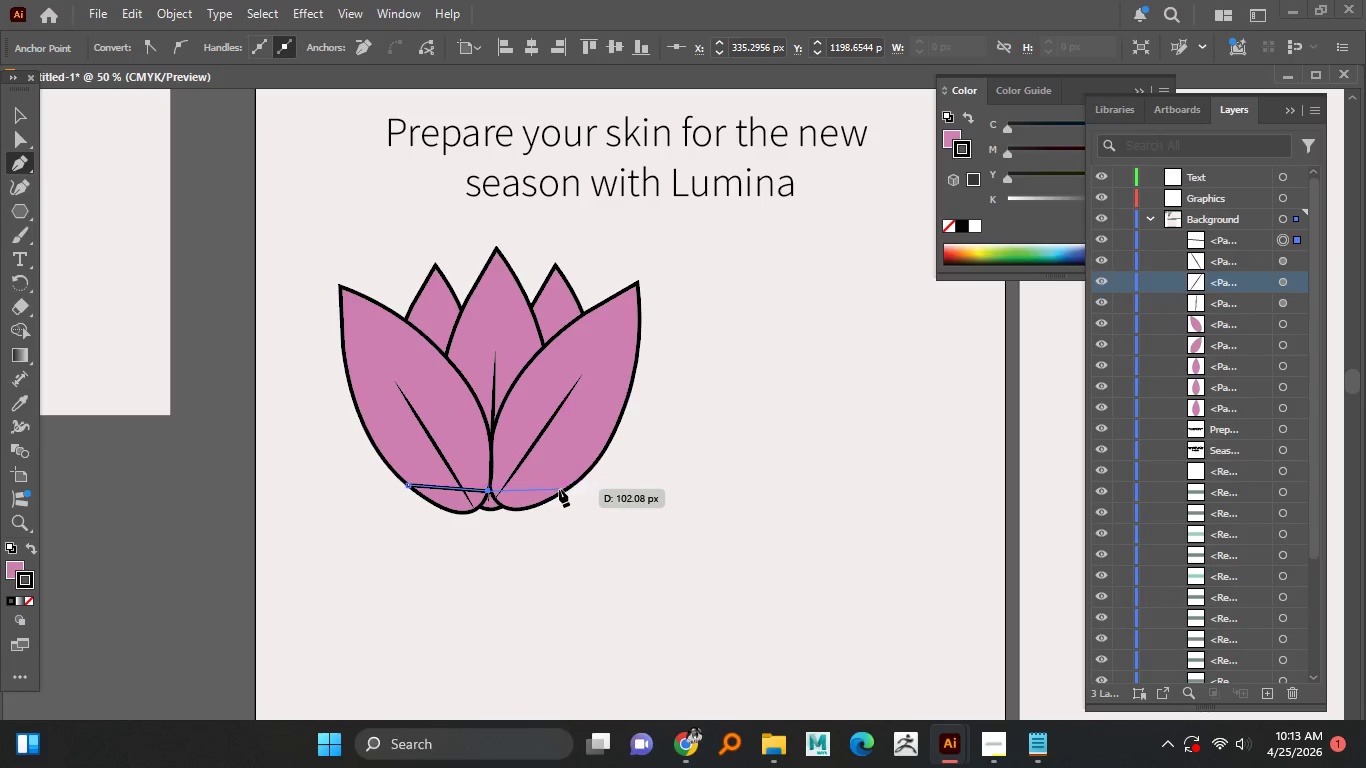 
wait(5.41)
 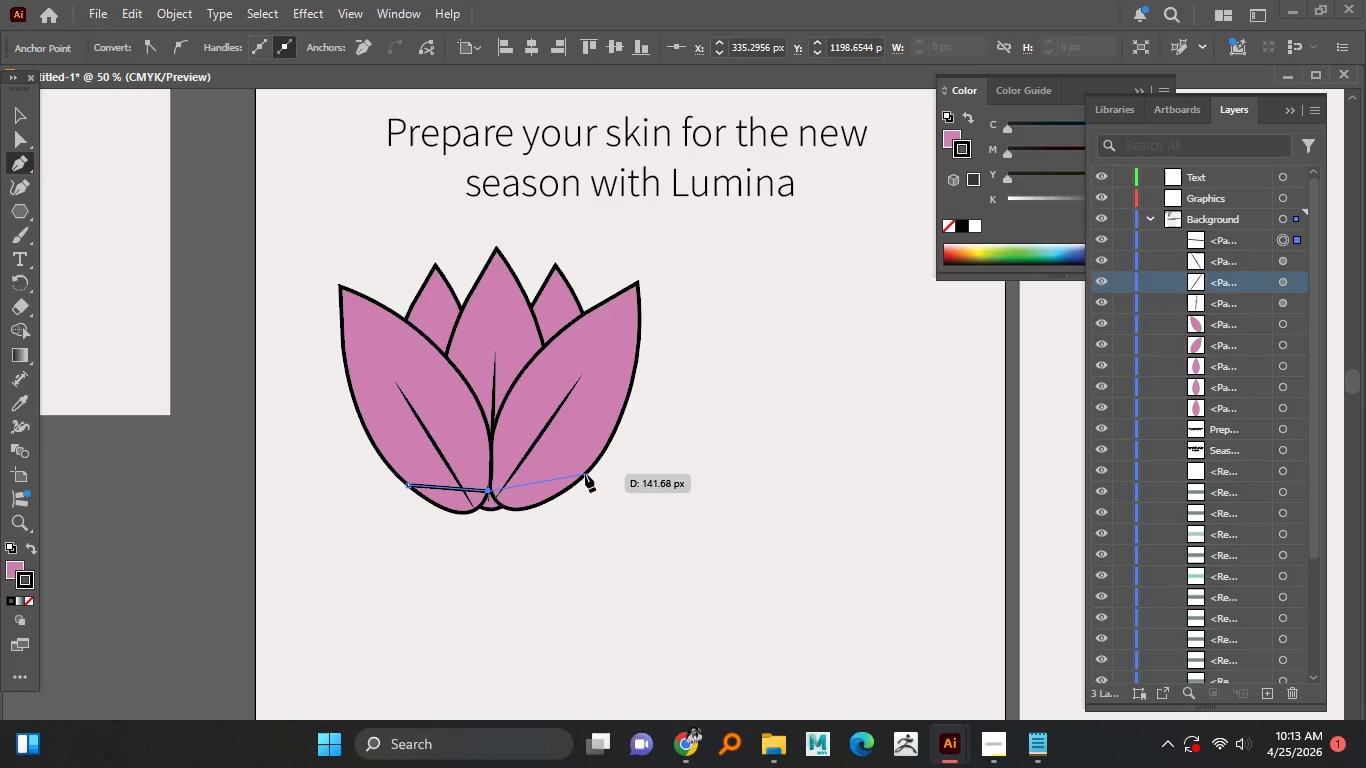 
key(Control+Z)
 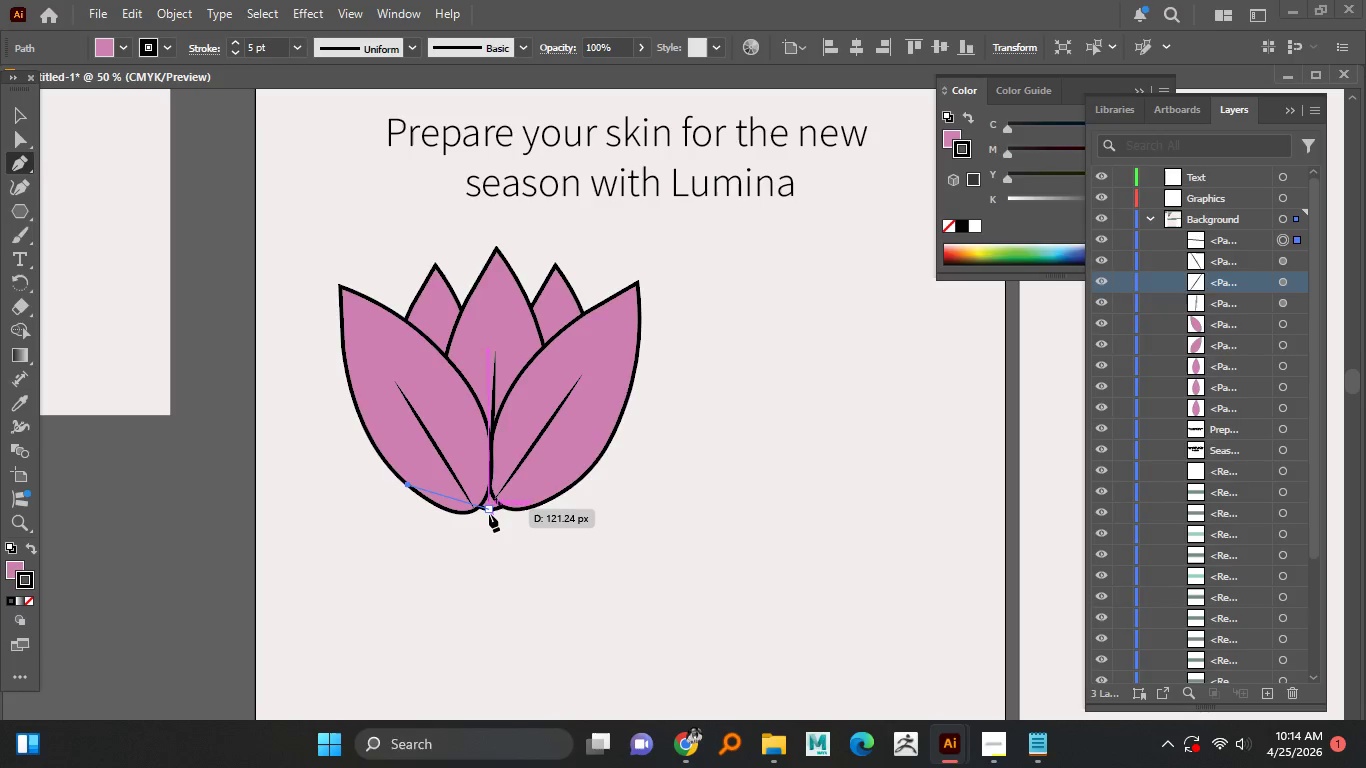 
left_click([489, 514])
 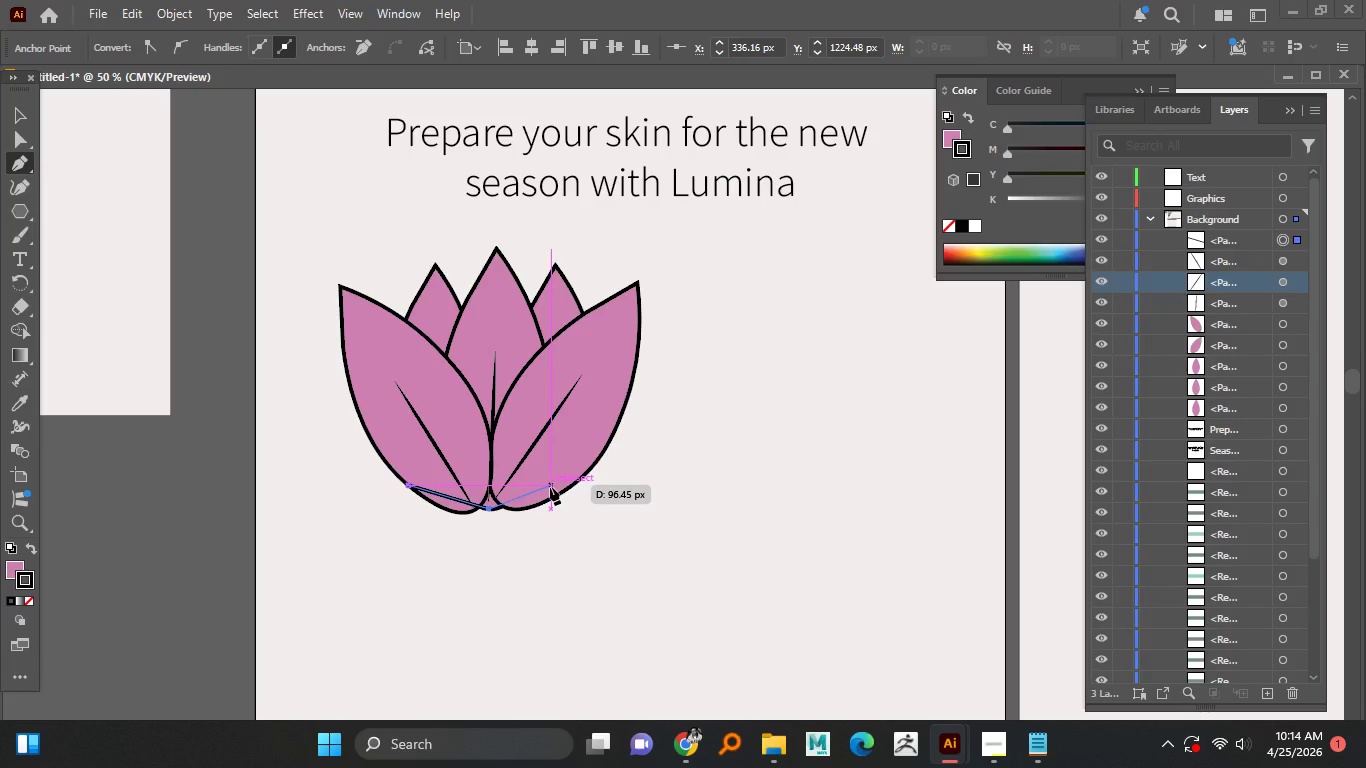 
left_click([550, 487])
 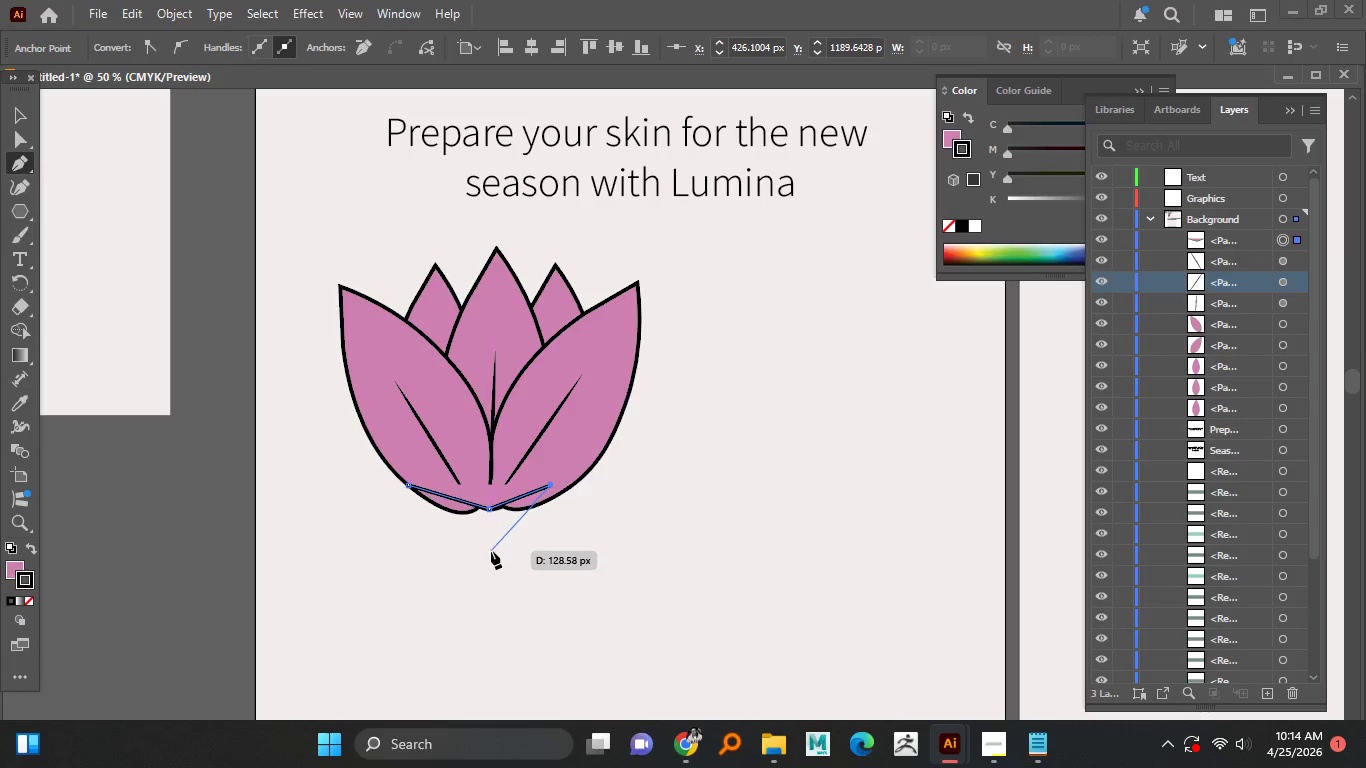 
left_click([490, 549])
 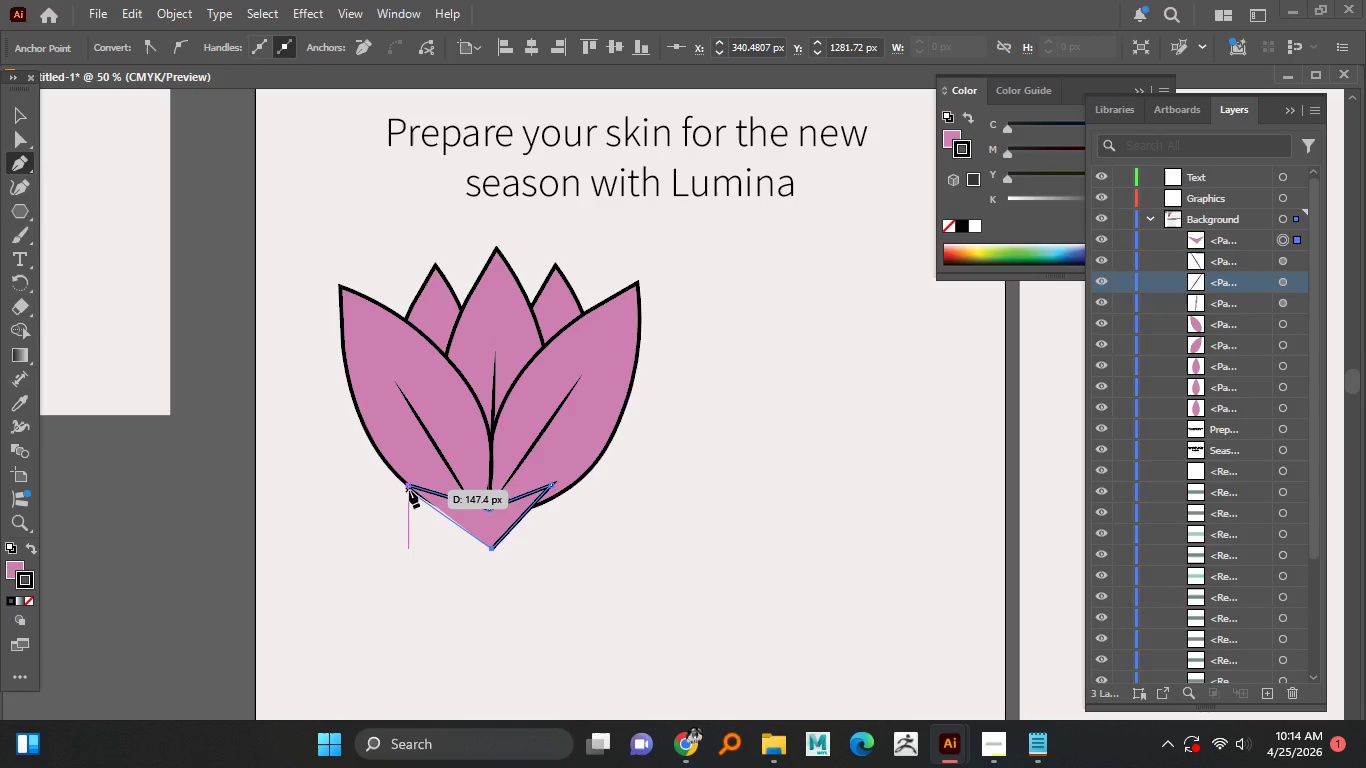 
left_click([409, 486])
 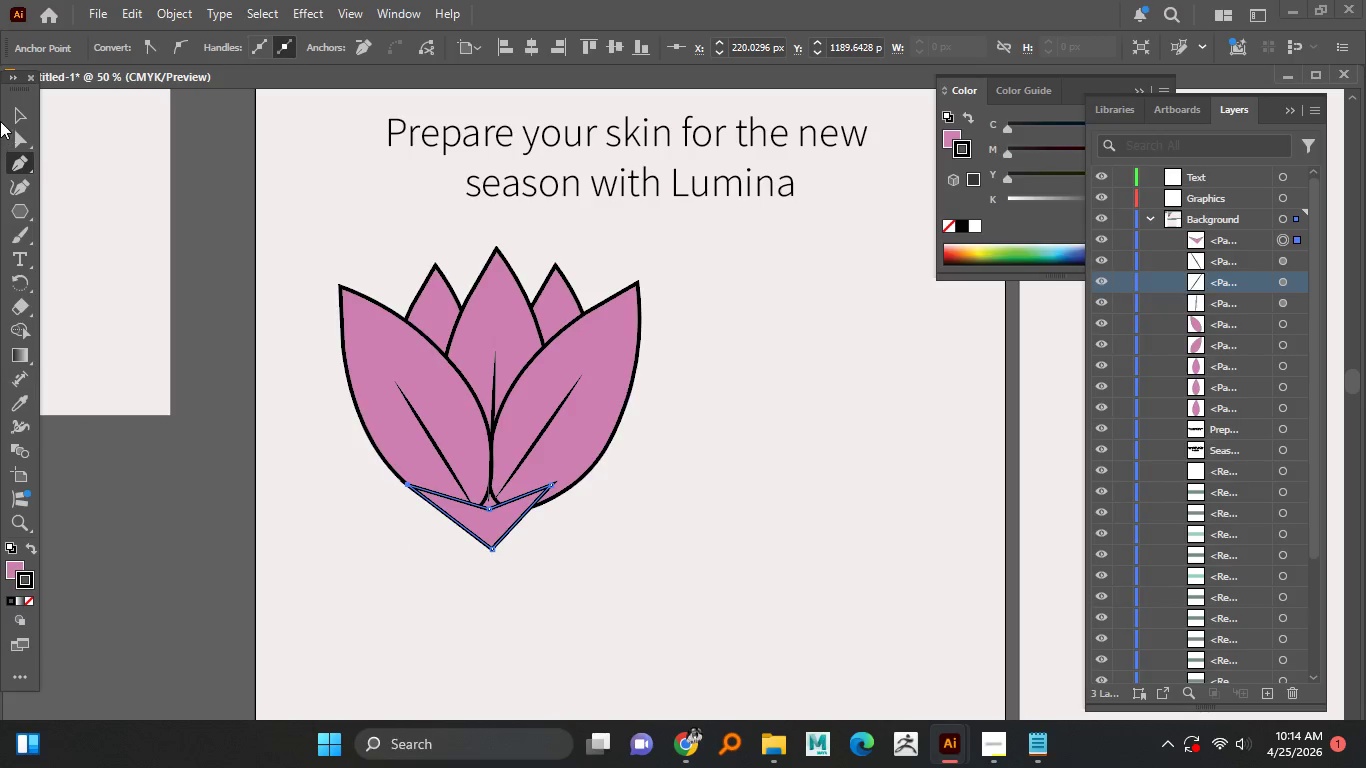 
left_click([20, 136])
 